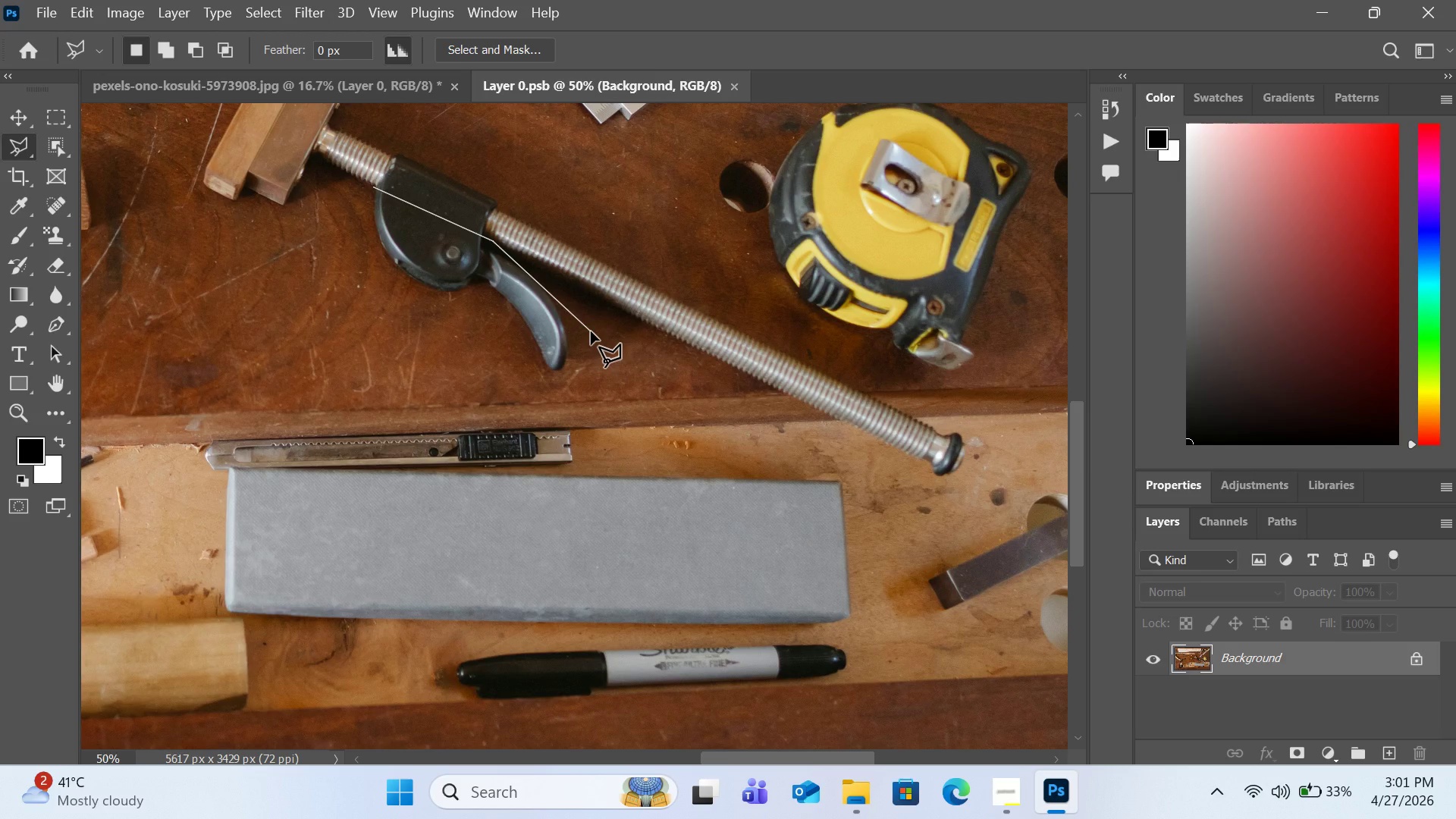 
right_click([591, 331])
 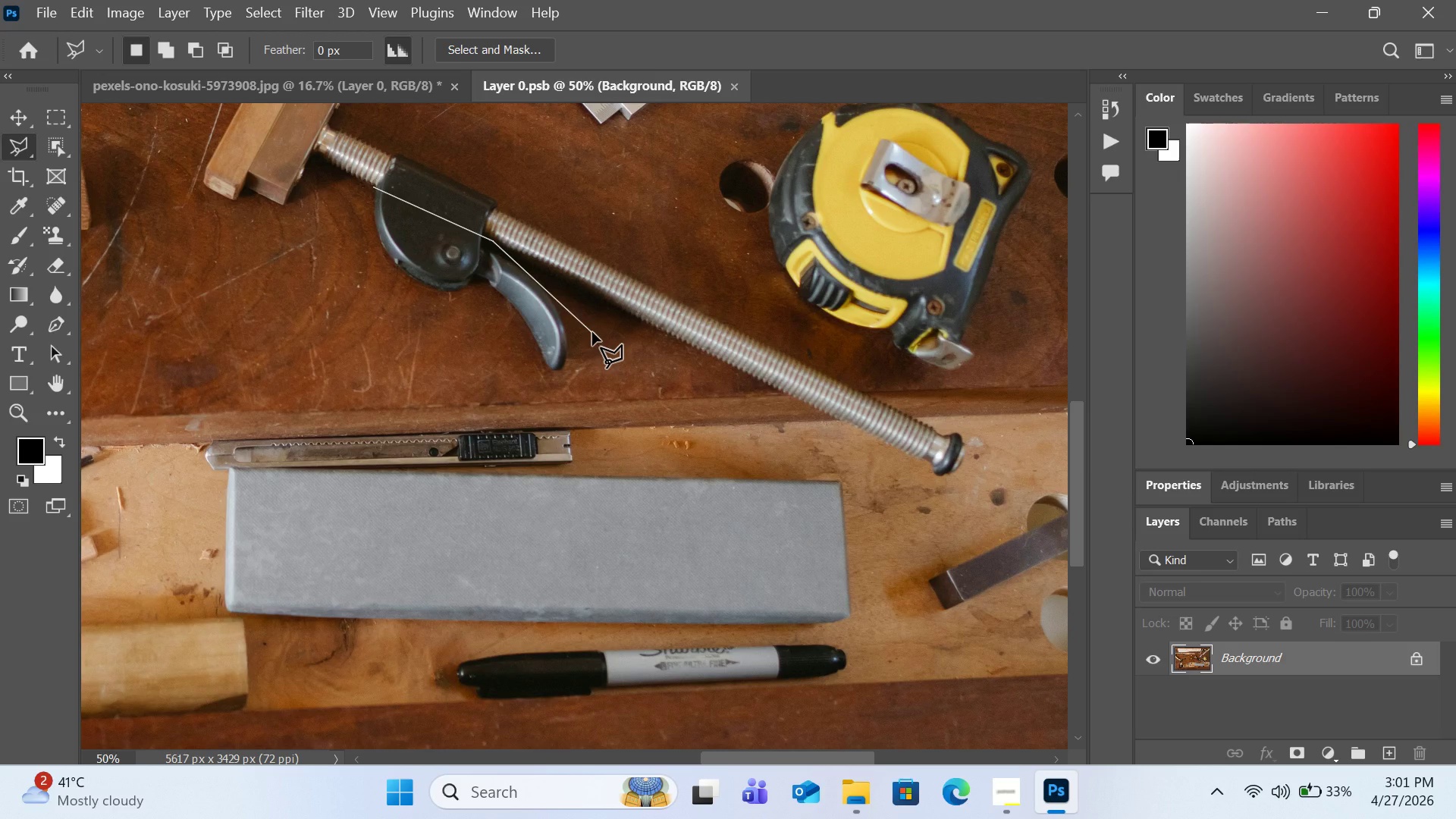 
double_click([592, 332])
 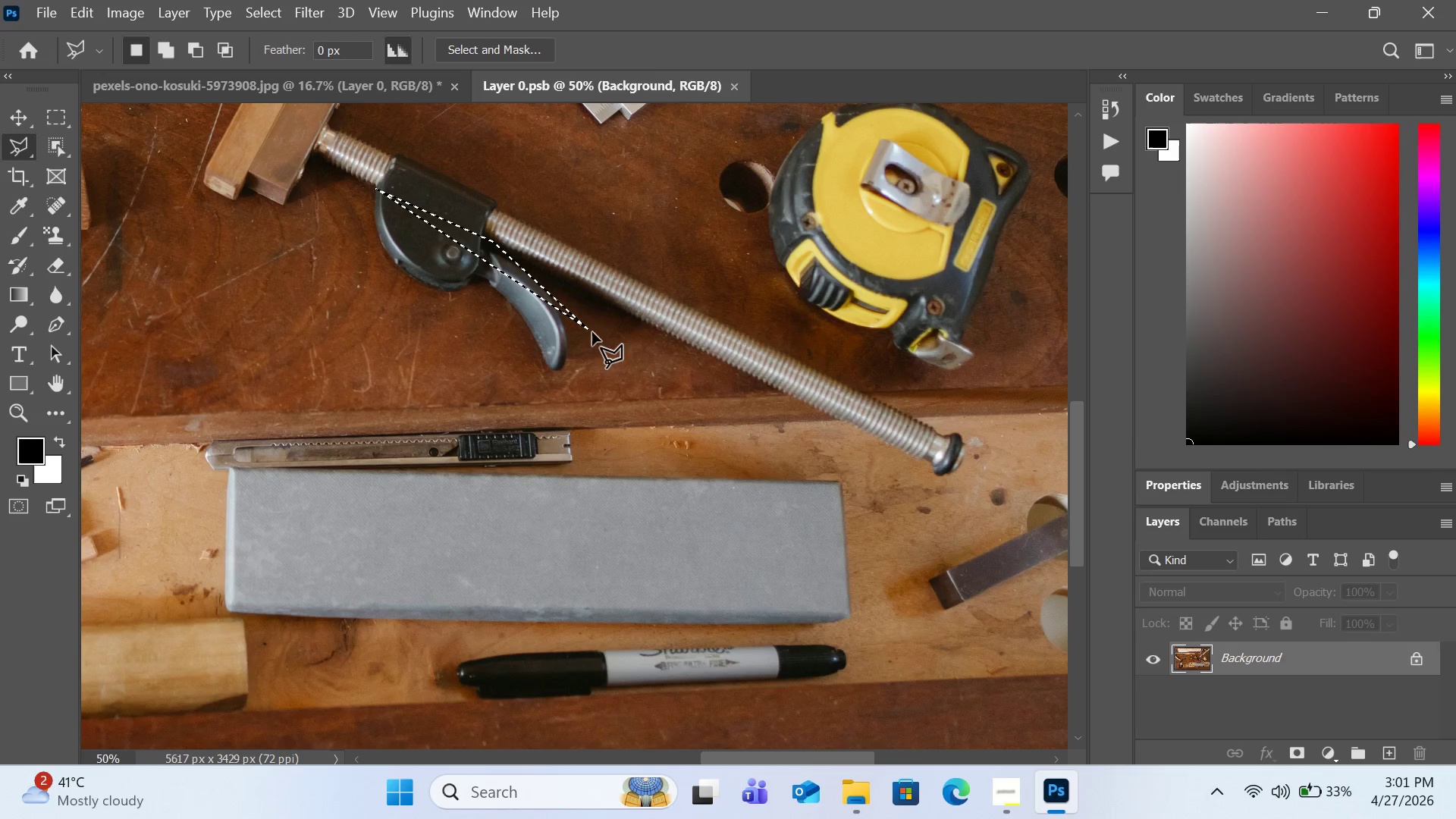 
right_click([592, 332])
 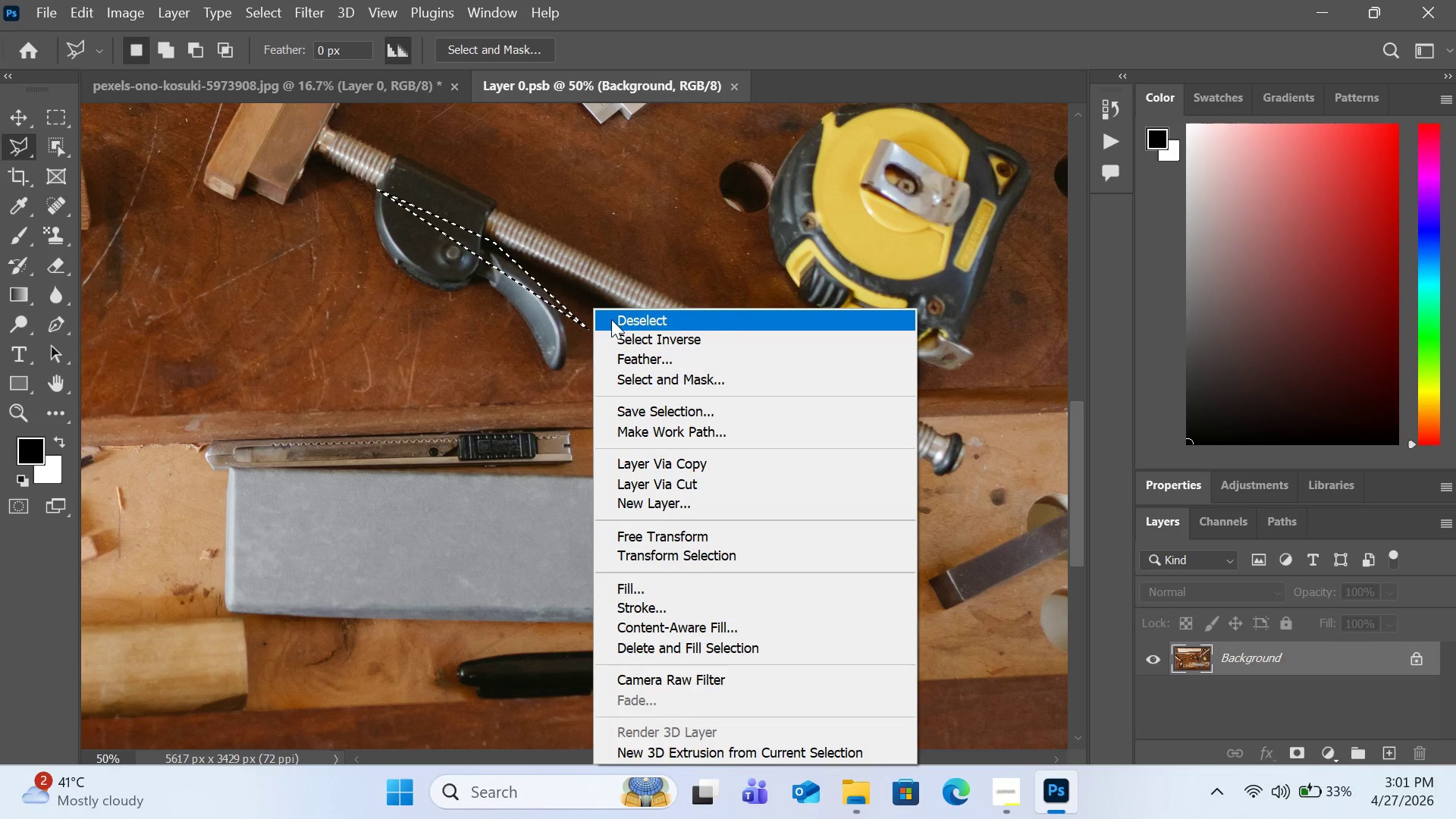 
left_click([613, 323])
 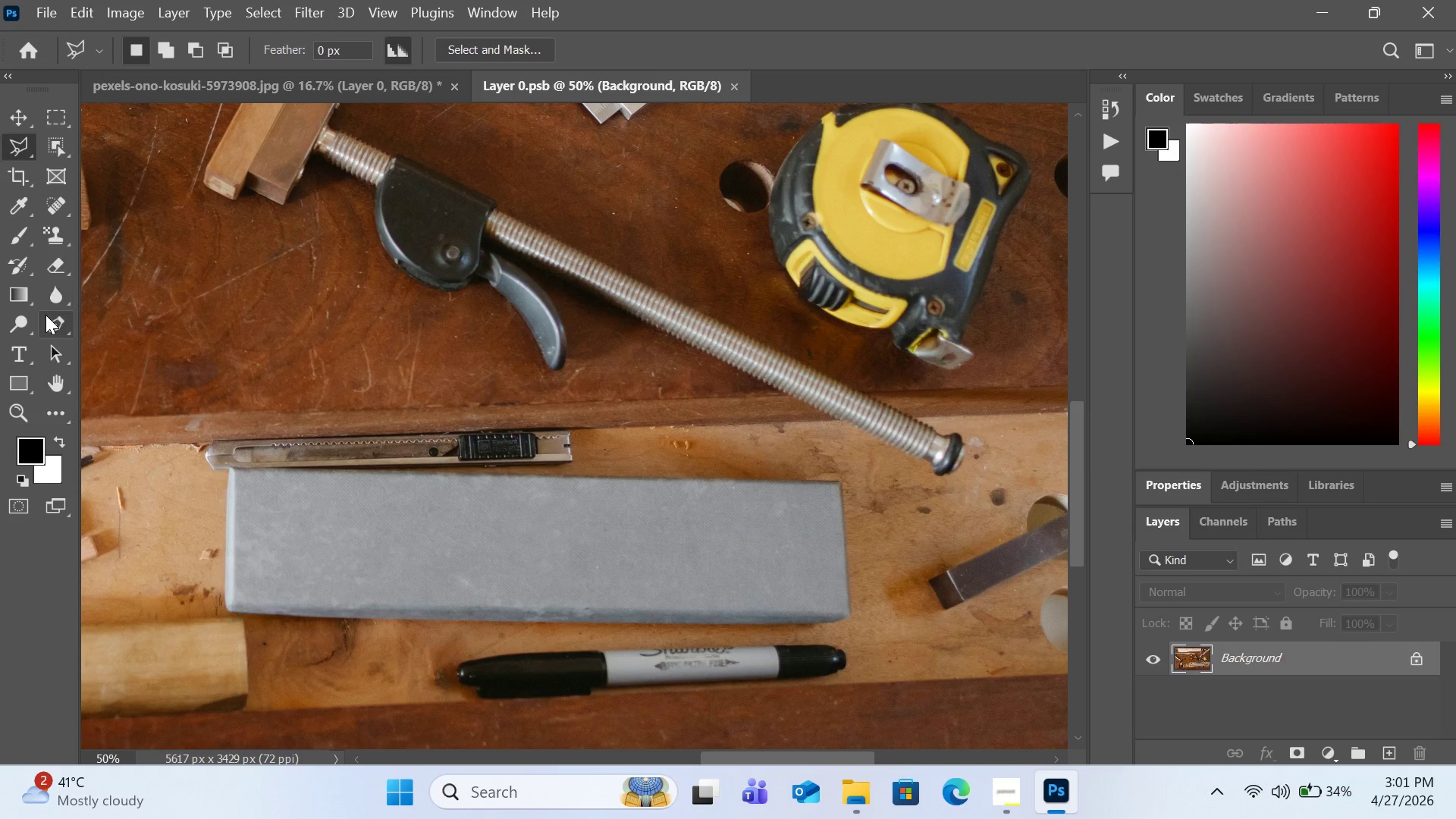 
left_click([47, 321])
 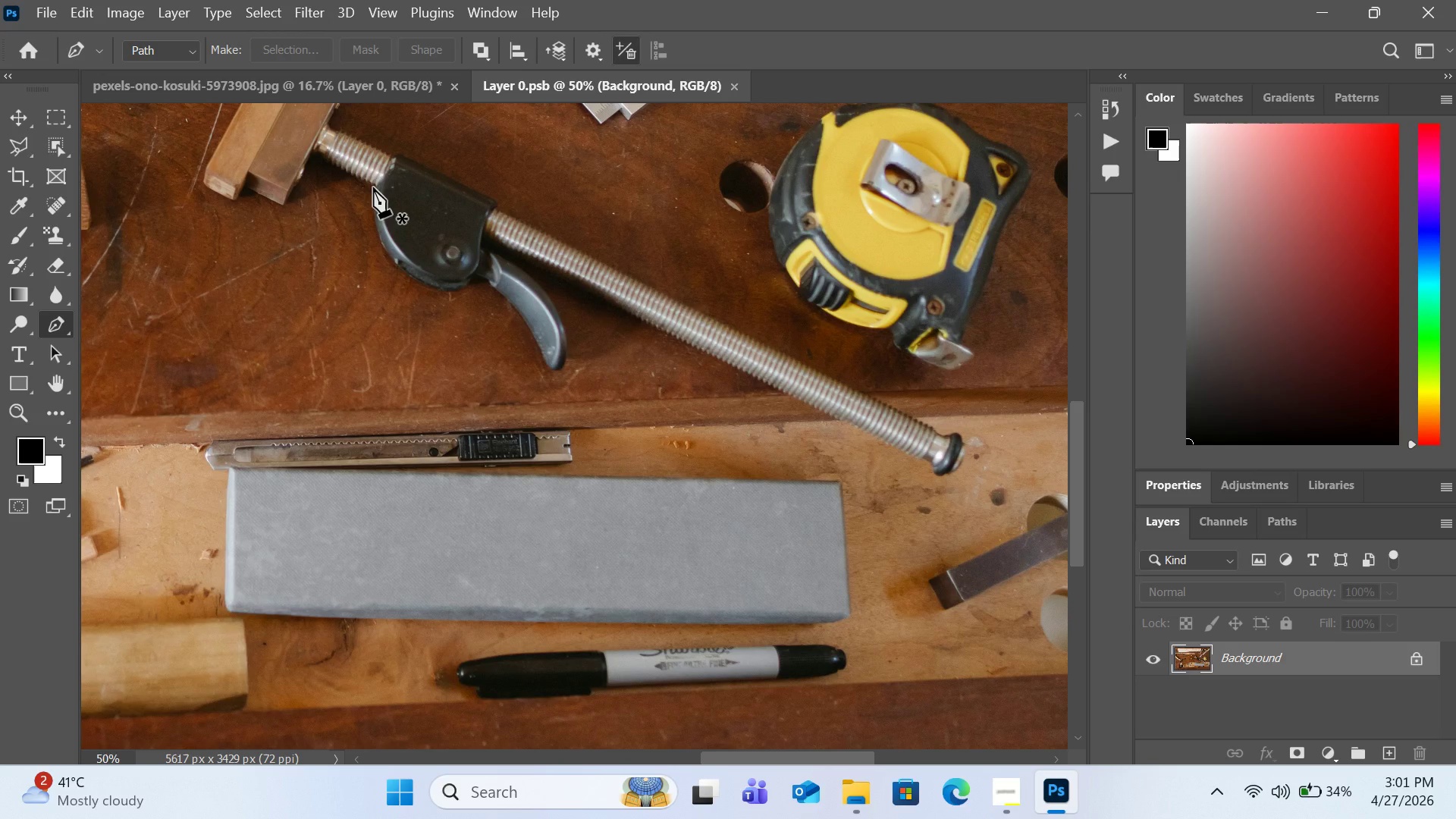 
left_click([373, 187])
 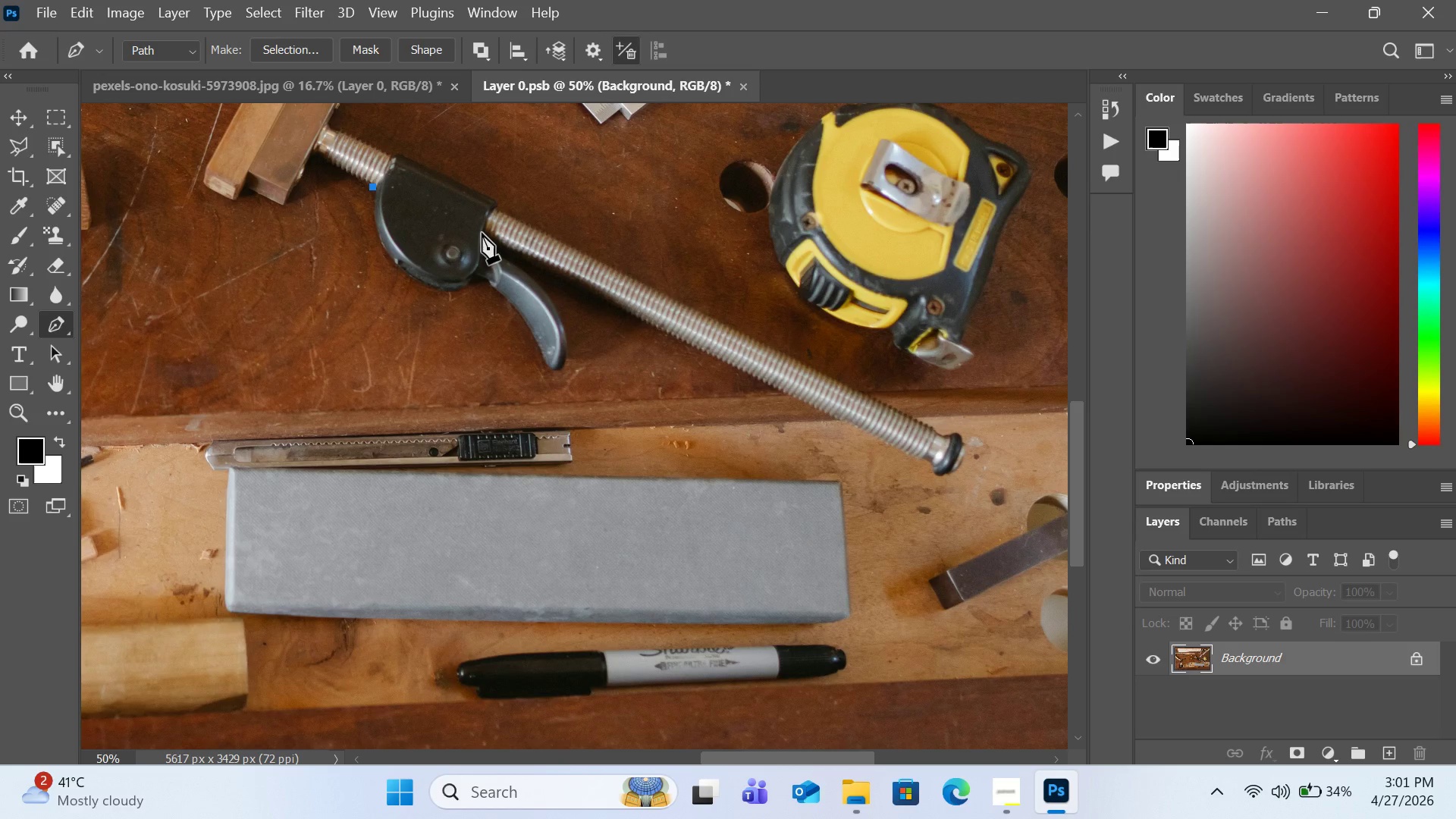 
left_click([482, 234])
 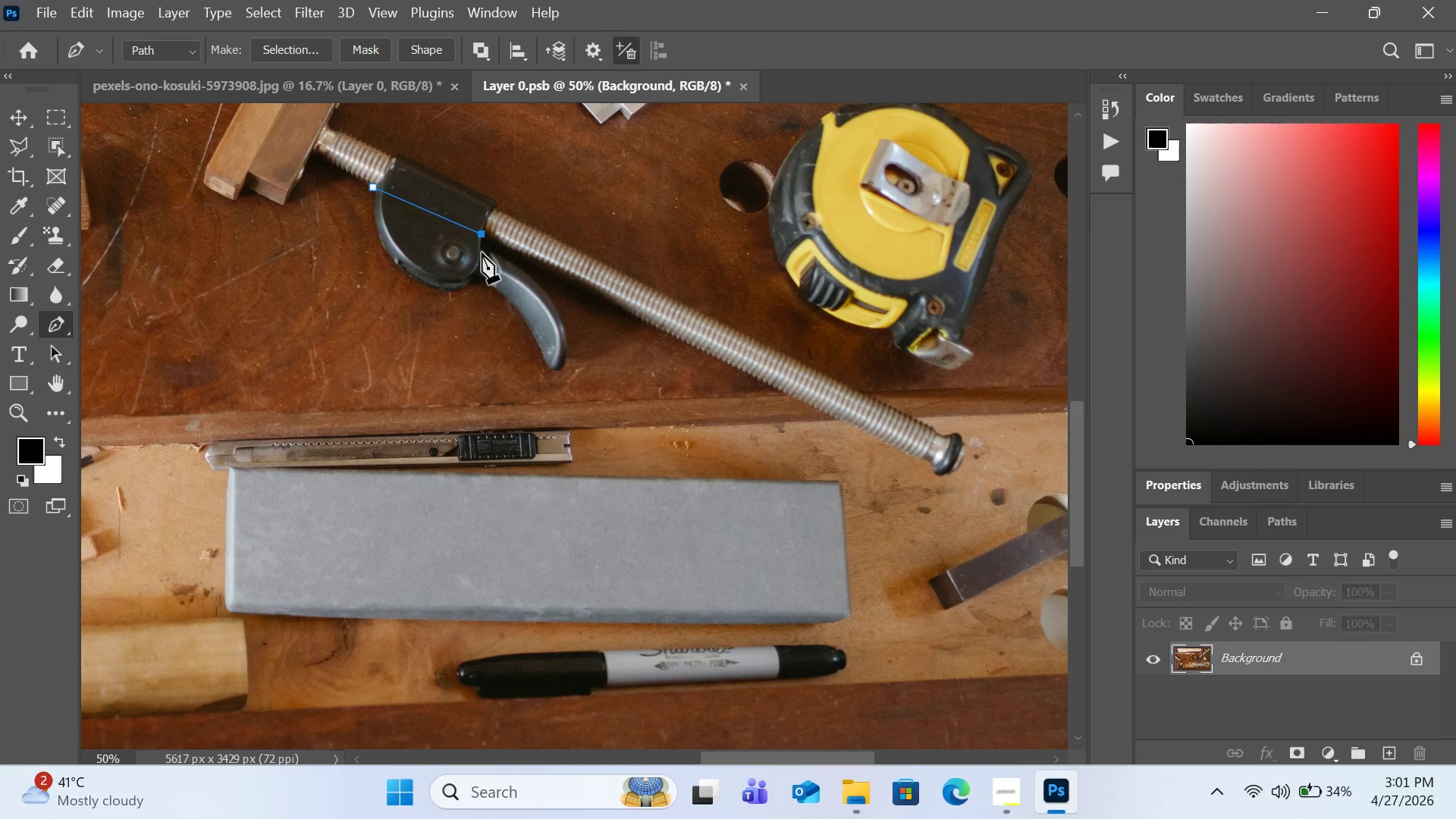 
left_click([482, 253])
 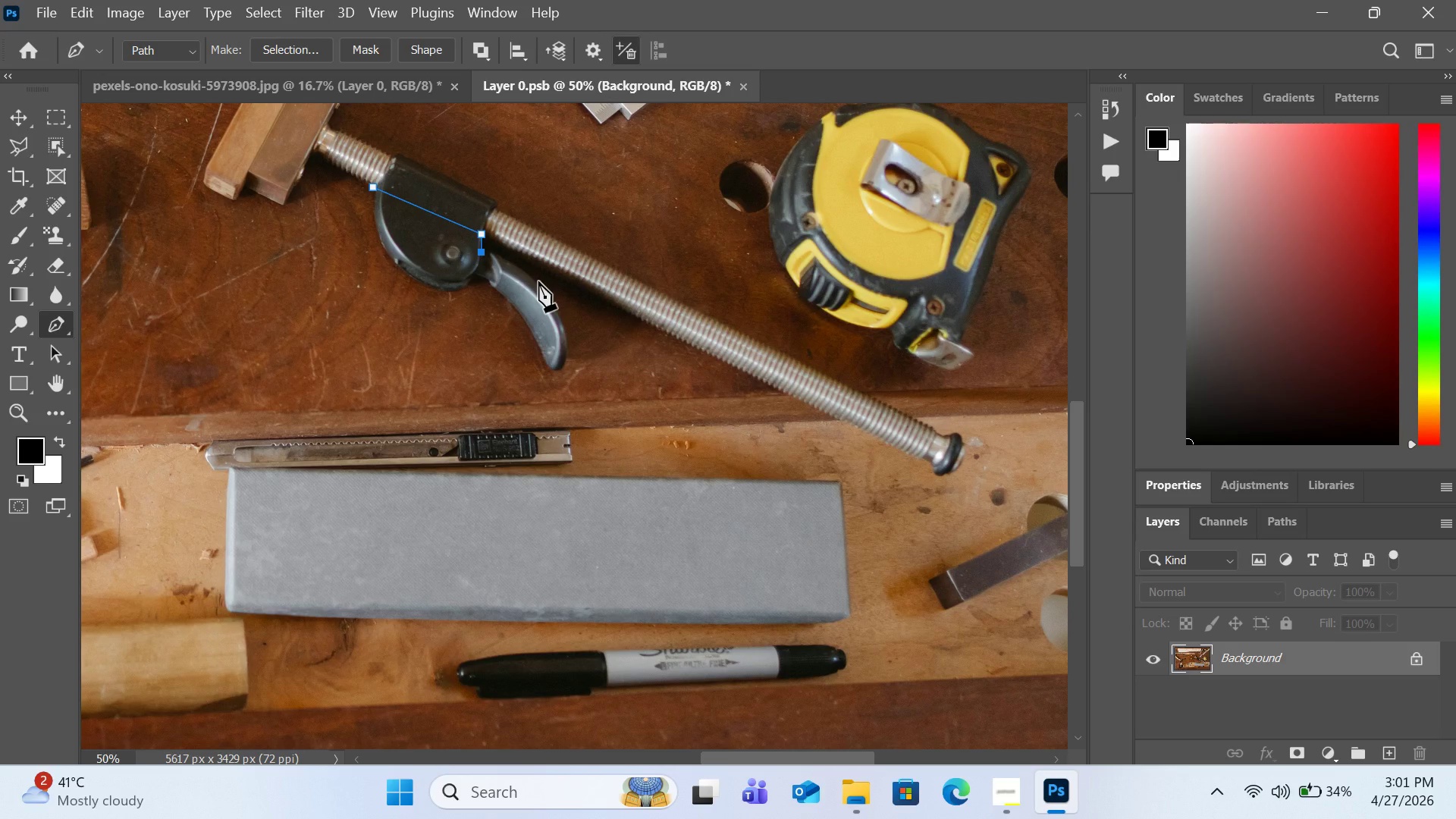 
left_click_drag(start_coordinate=[536, 283], to_coordinate=[552, 314])
 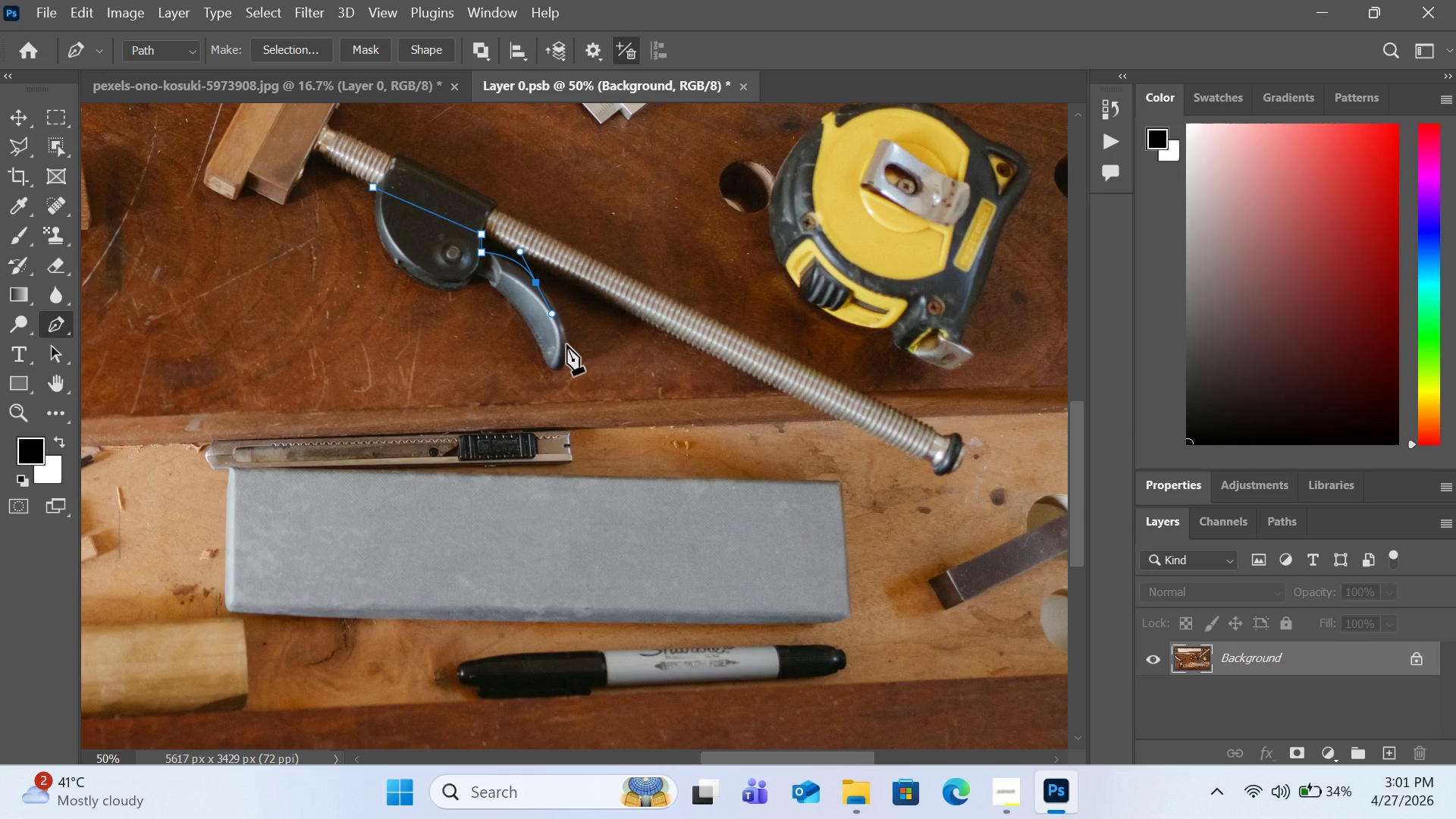 
left_click_drag(start_coordinate=[566, 344], to_coordinate=[567, 351])
 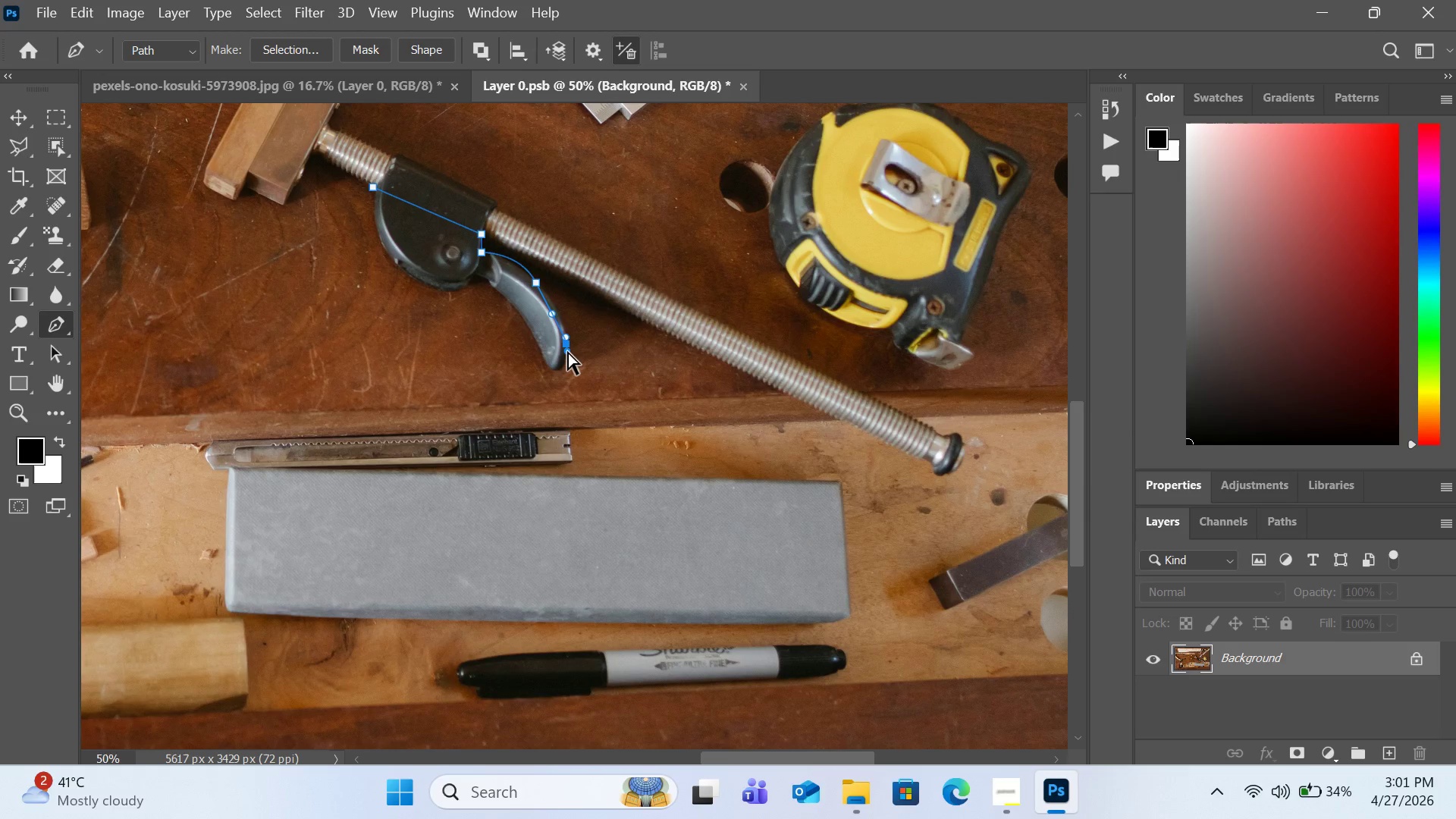 
key(Control+Z)
 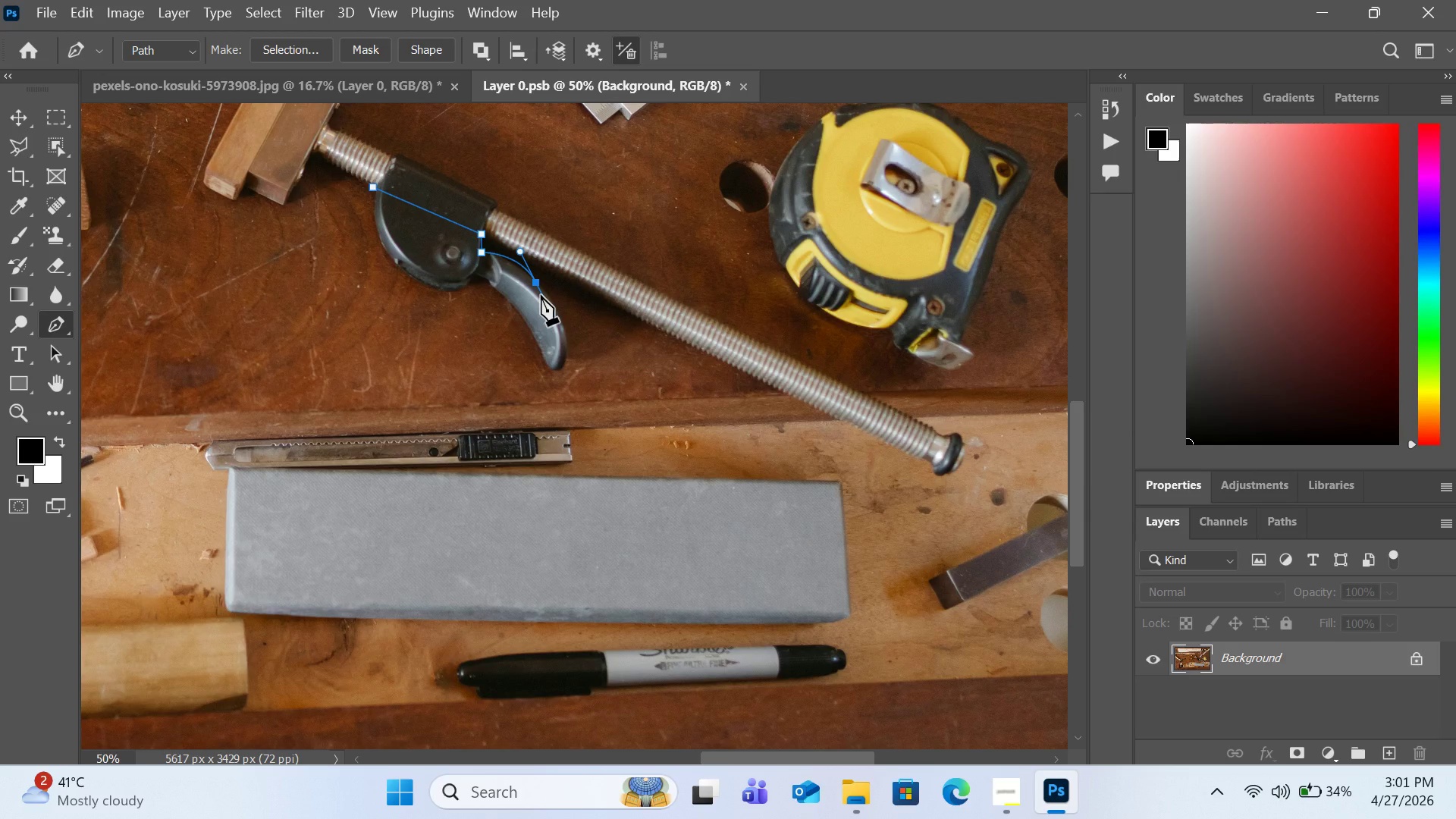 
key(Control+Z)
 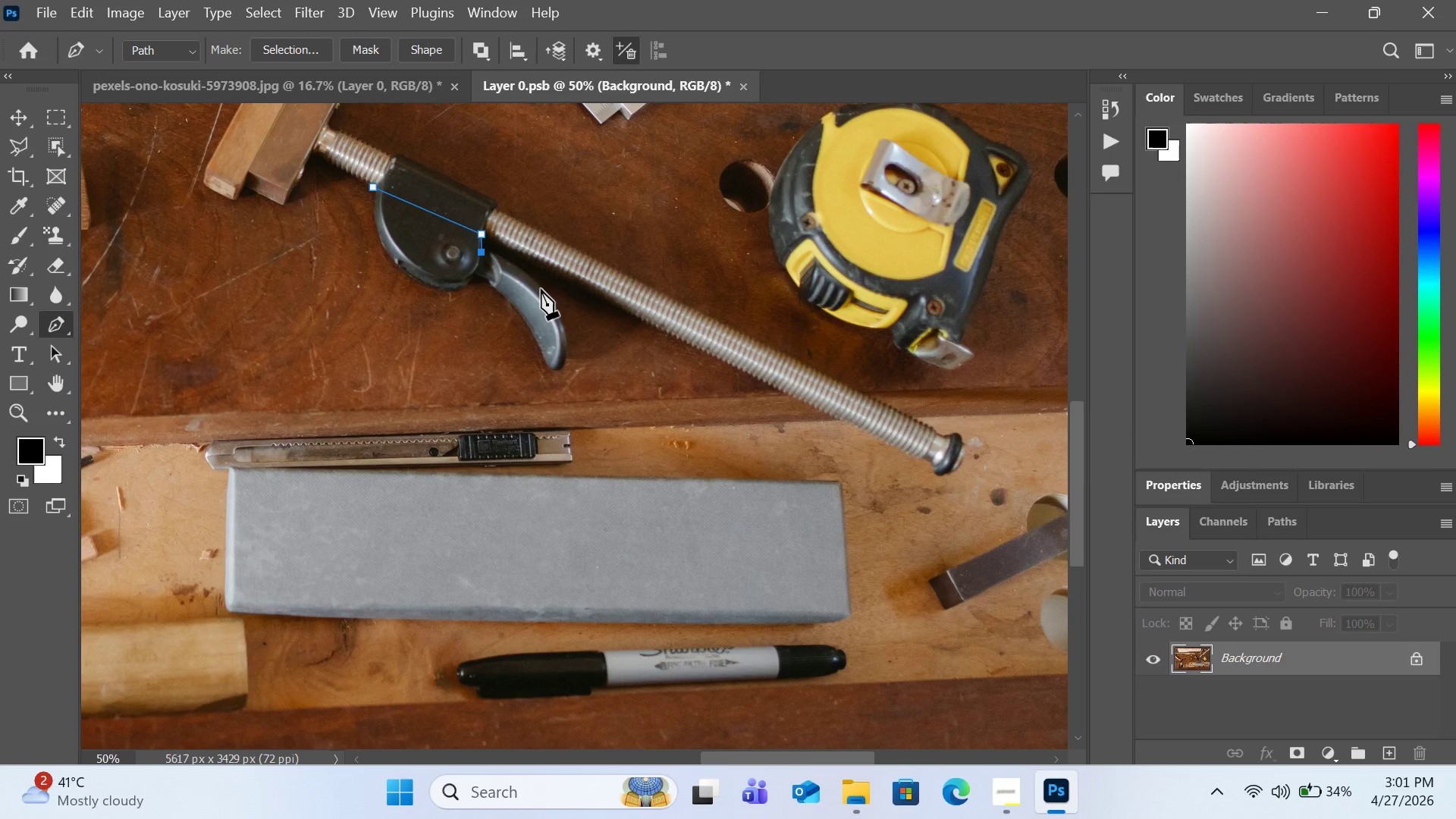 
left_click_drag(start_coordinate=[542, 289], to_coordinate=[557, 311])
 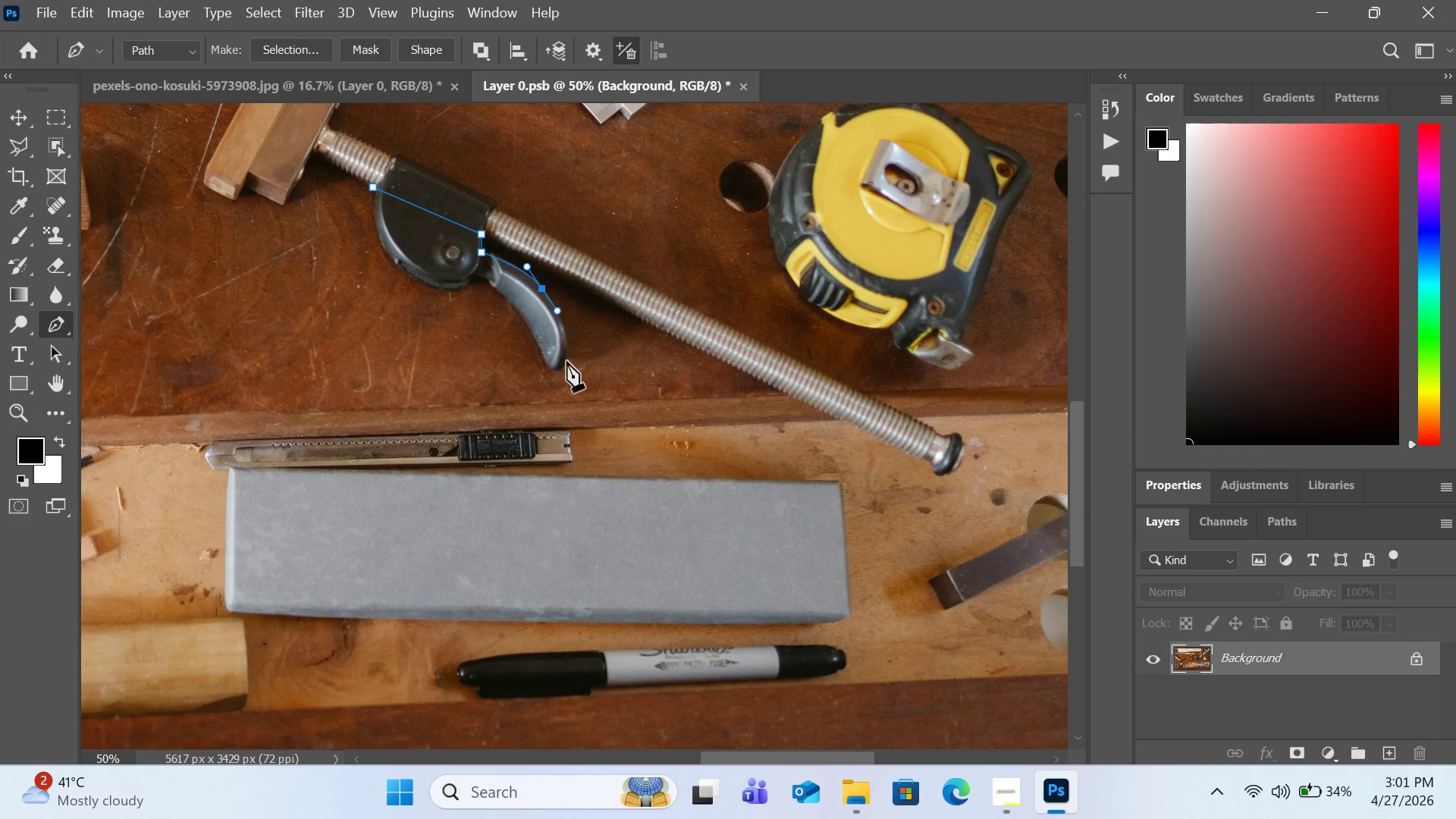 
left_click_drag(start_coordinate=[566, 363], to_coordinate=[558, 382])
 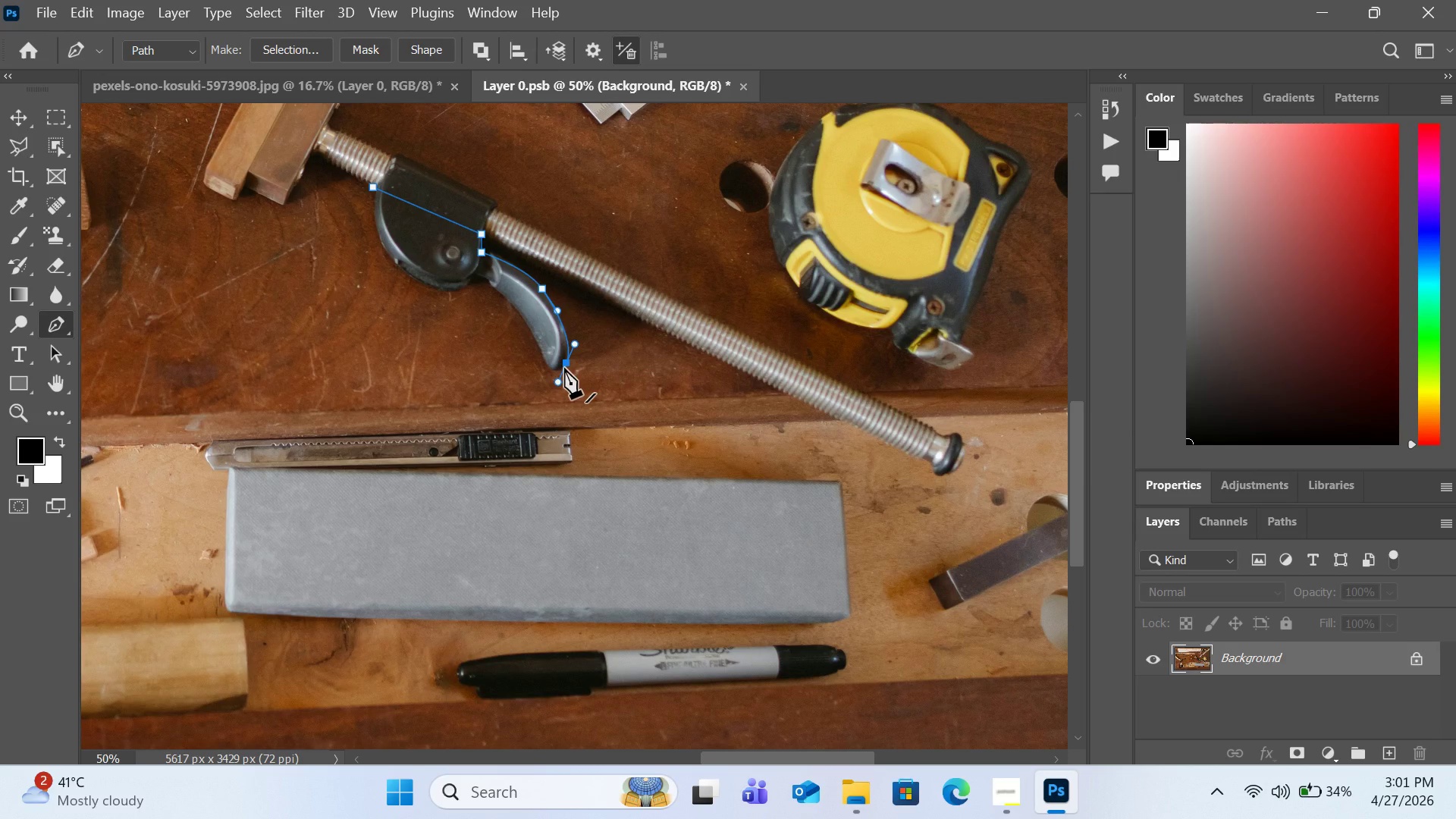 
hold_key(key=AltLeft, duration=0.86)
left_click([564, 366])
 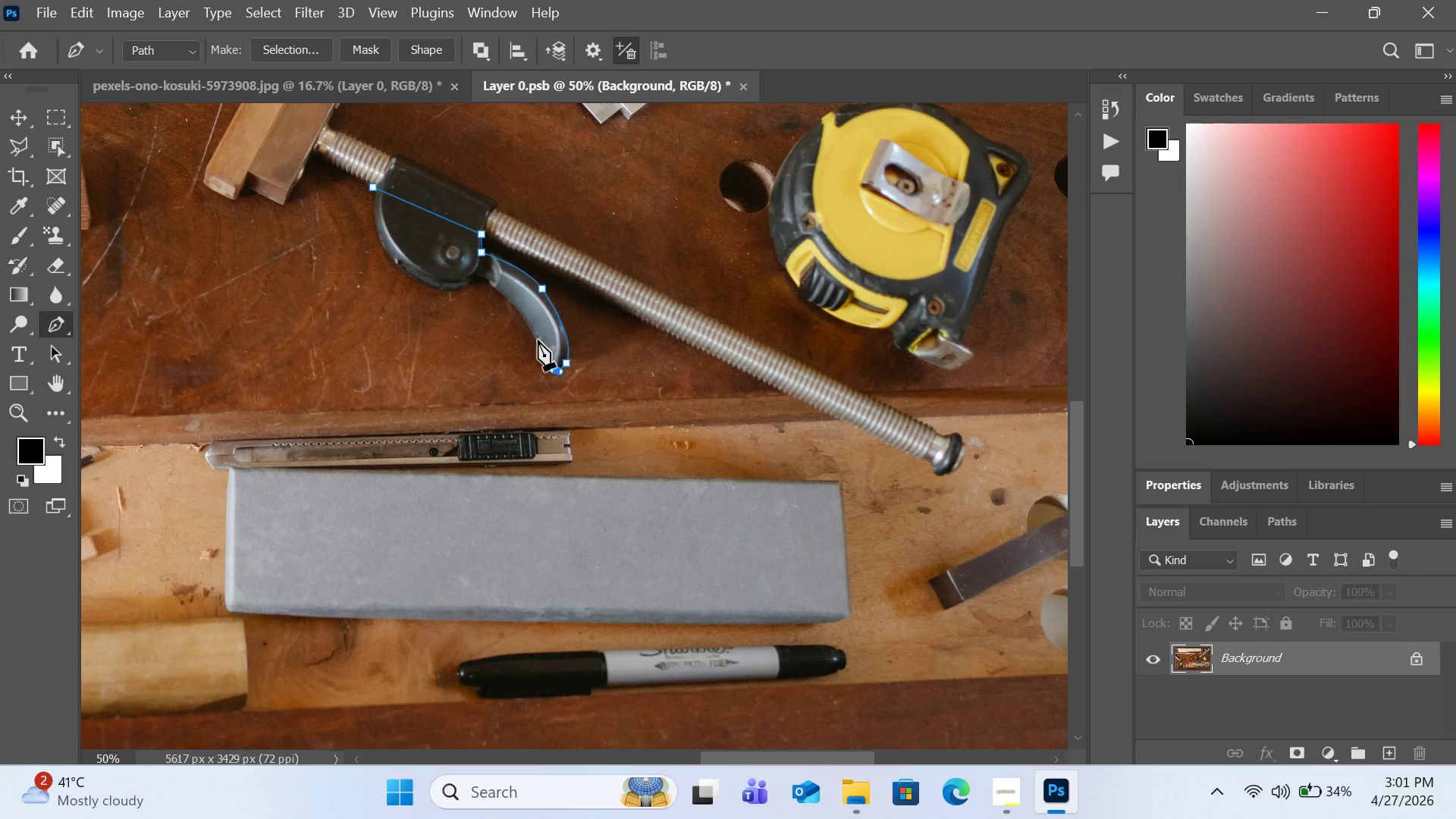 
left_click_drag(start_coordinate=[535, 338], to_coordinate=[521, 300])
 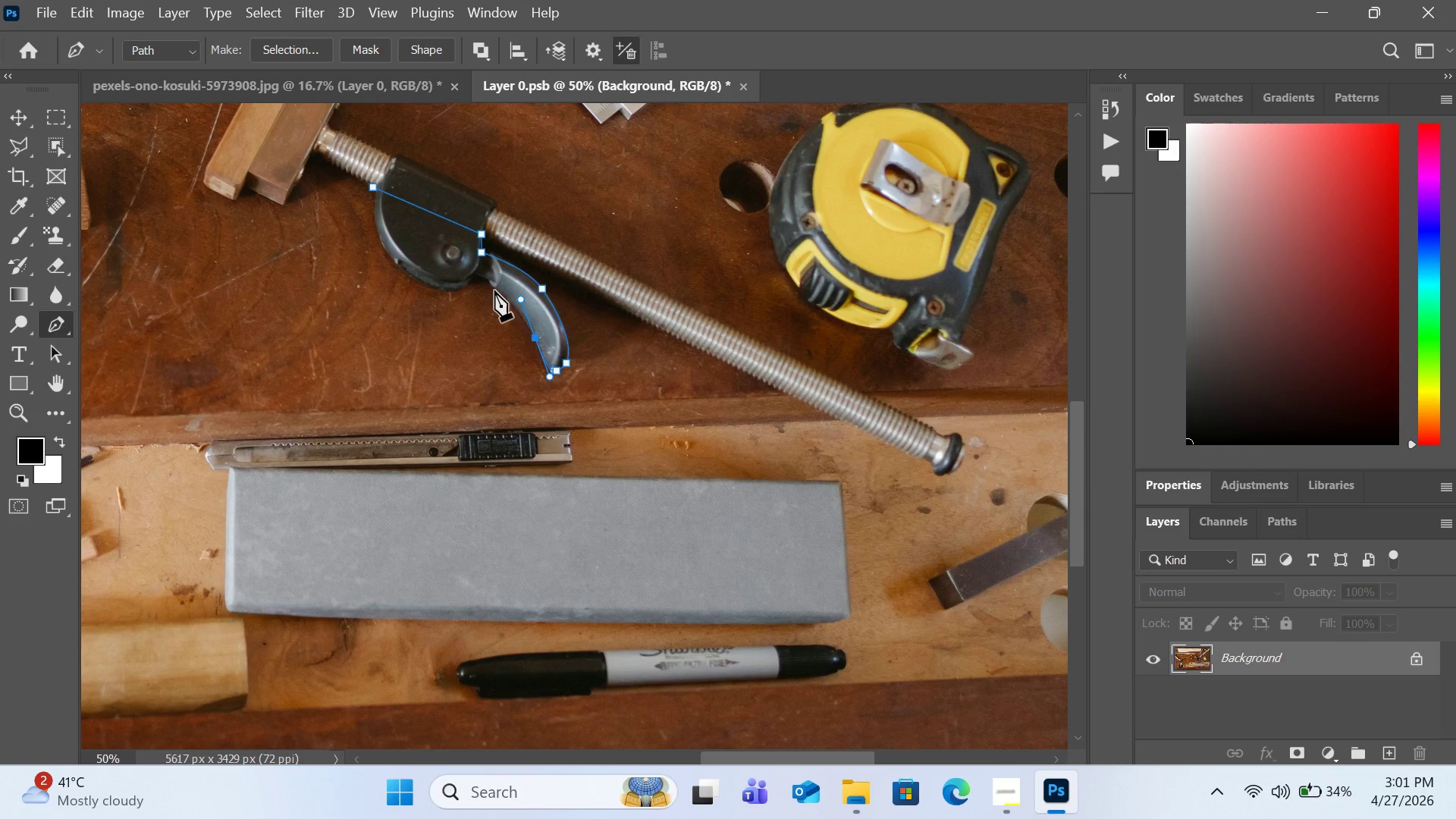 
left_click([494, 290])
 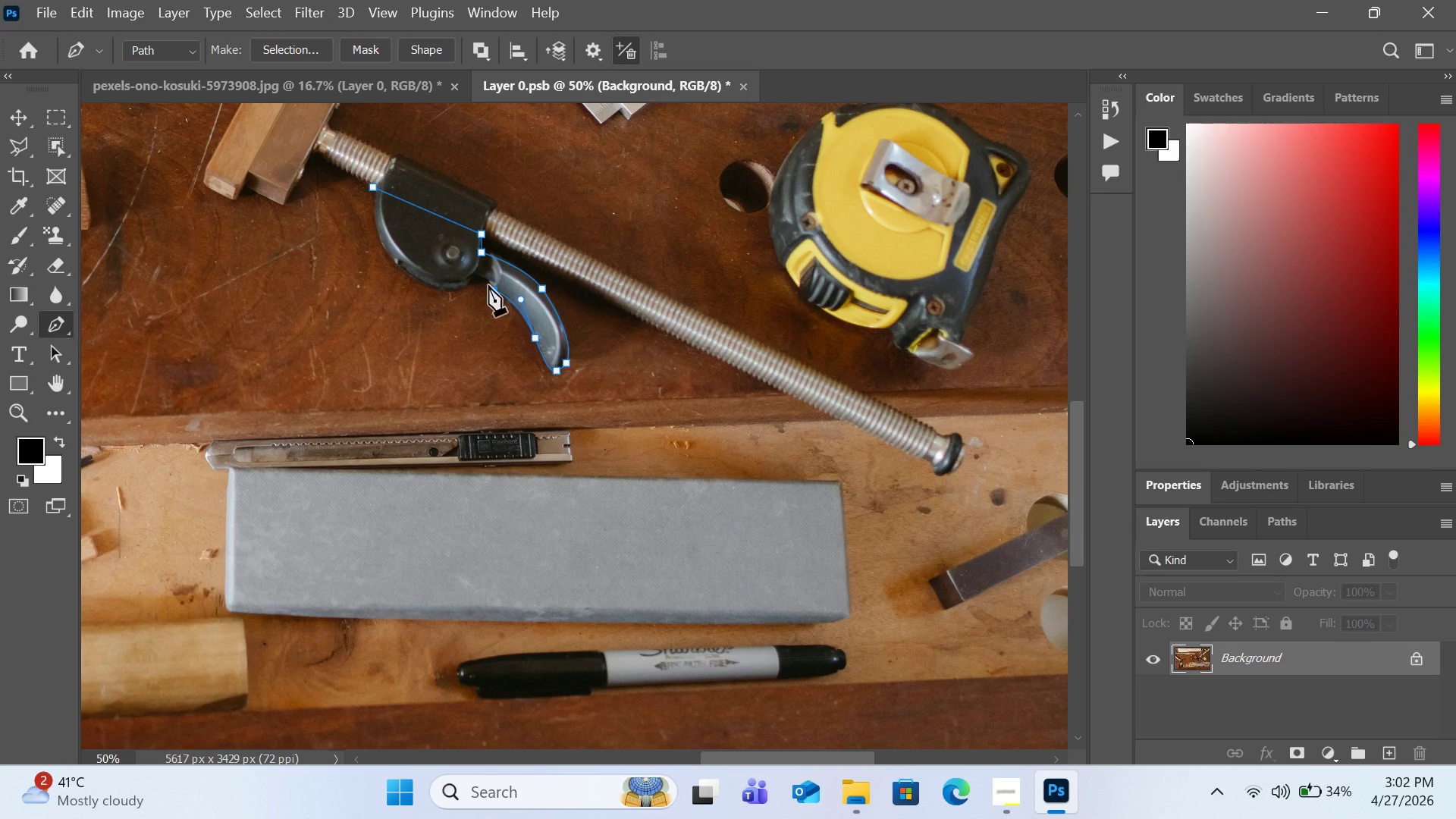 
left_click([489, 284])
 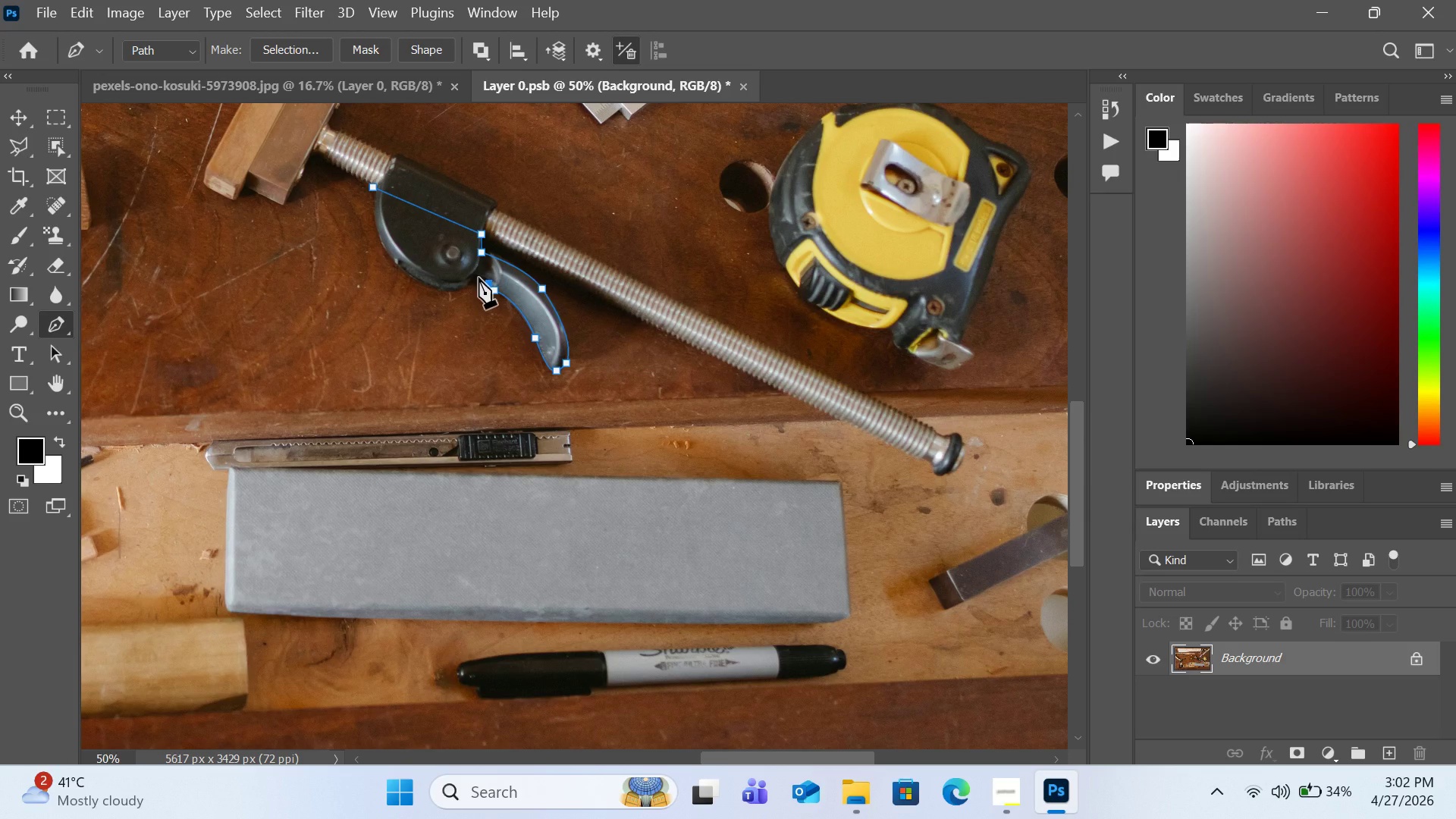 
left_click([479, 278])
 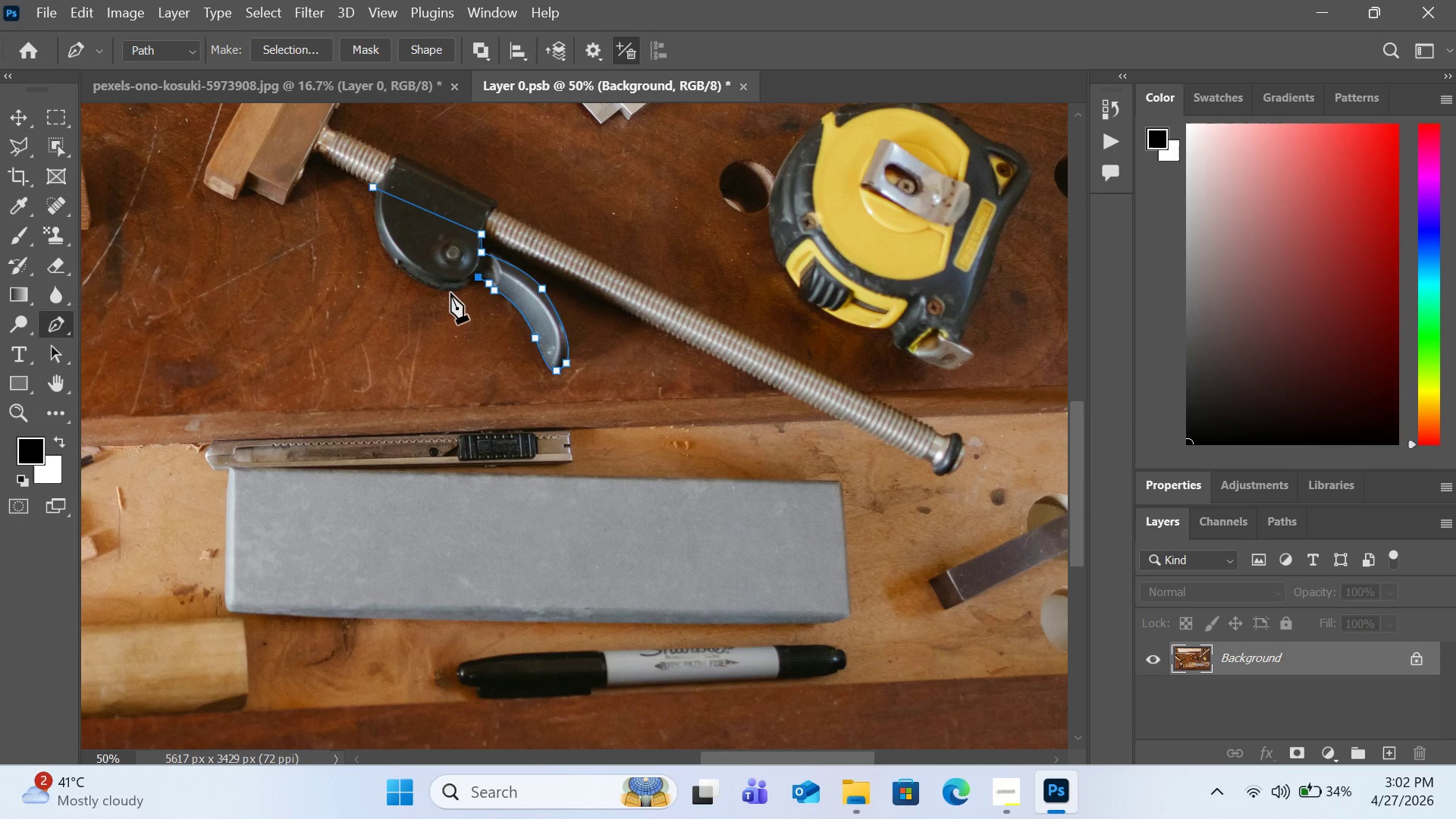 
left_click_drag(start_coordinate=[450, 293], to_coordinate=[436, 293])
 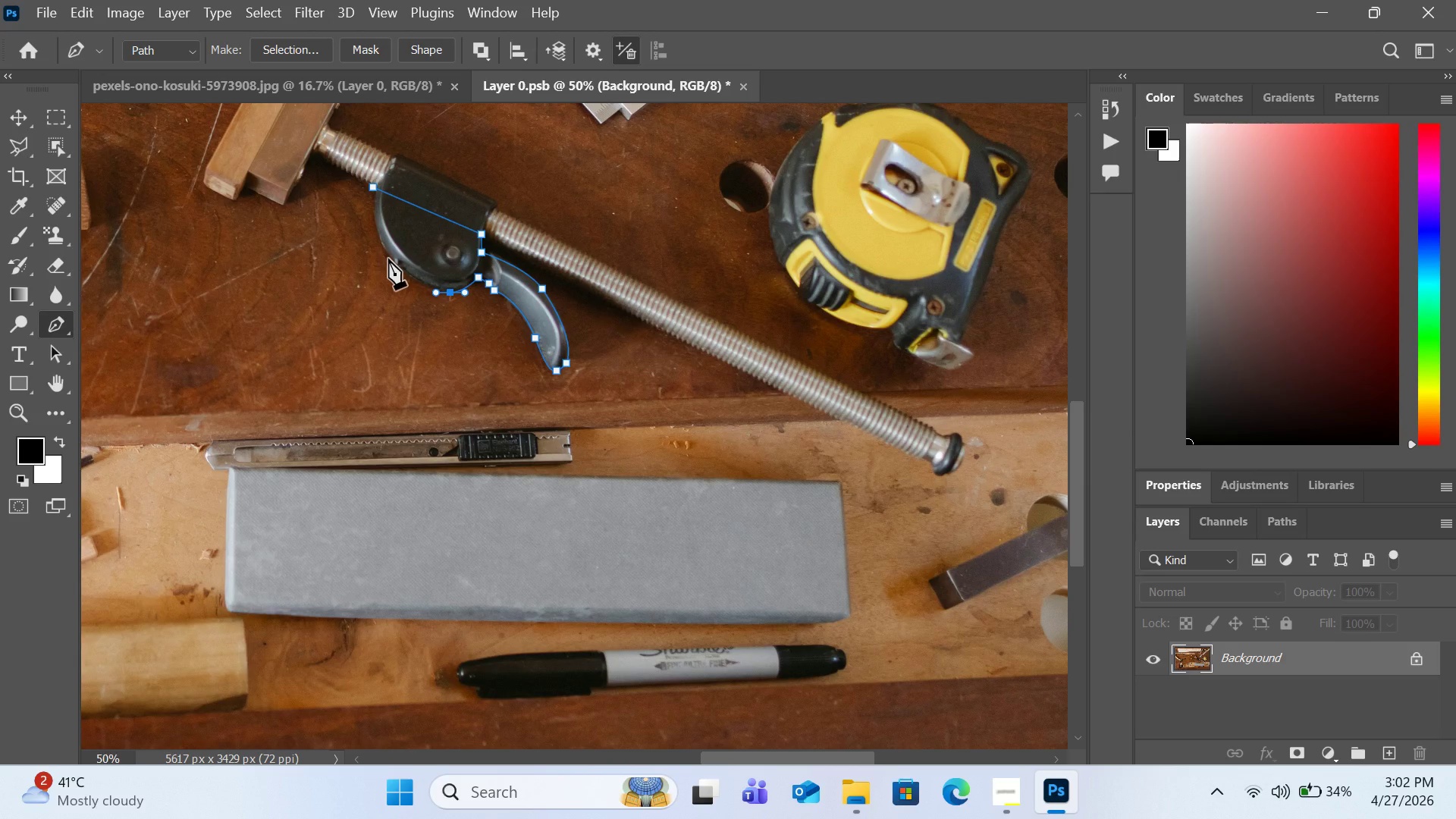 
left_click_drag(start_coordinate=[388, 259], to_coordinate=[370, 241])
 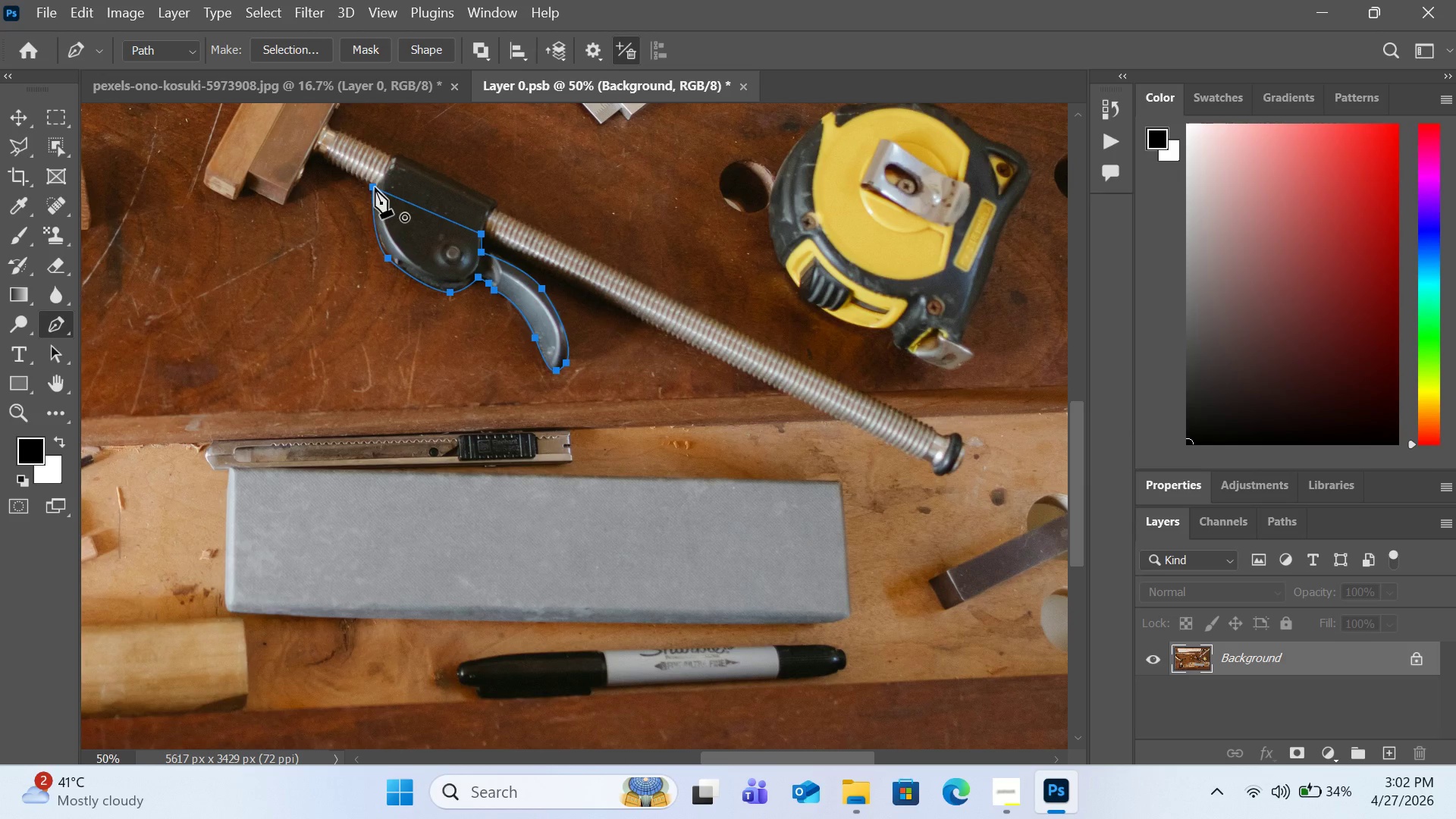 
left_click([375, 187])
 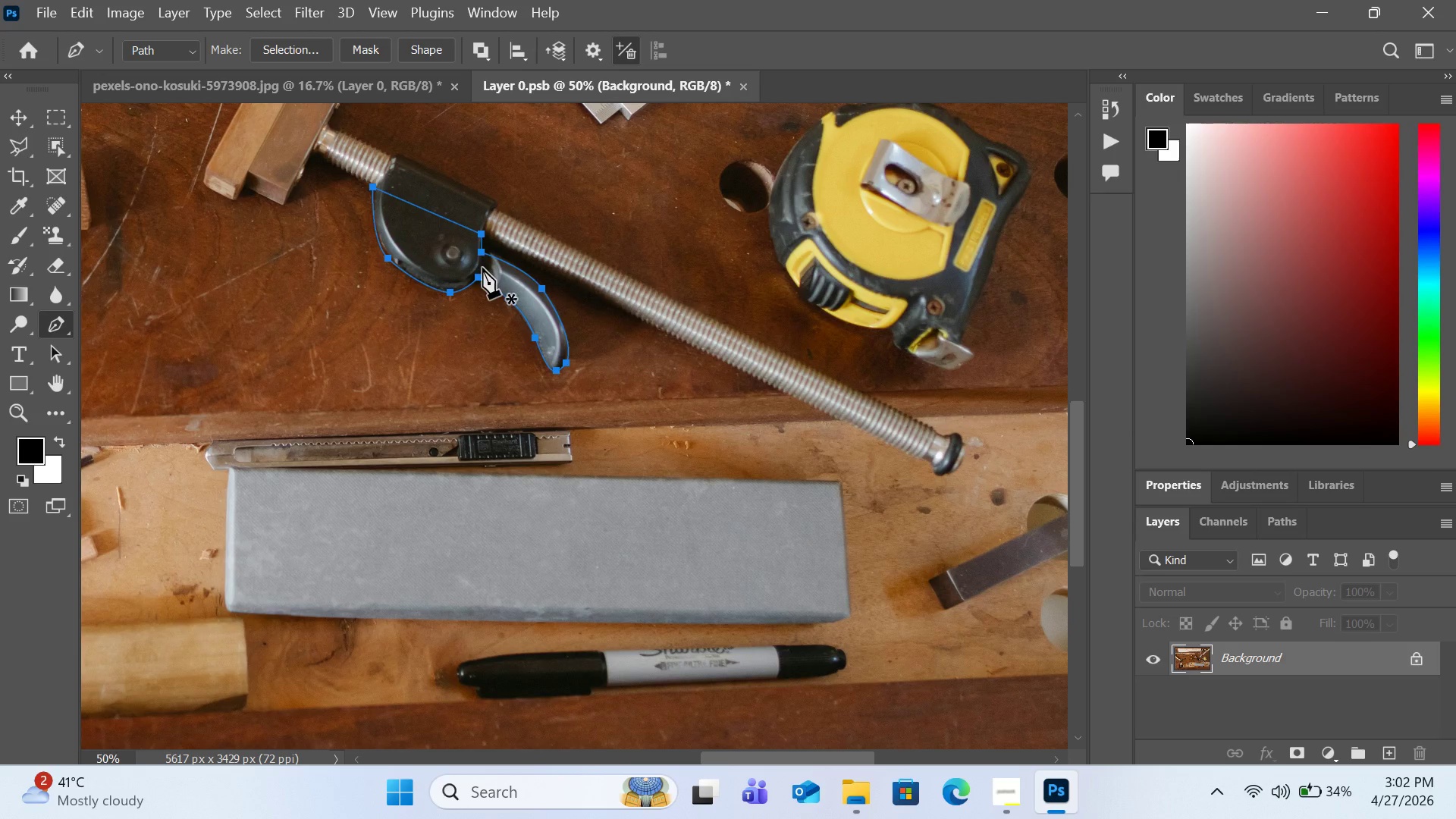 
right_click([475, 266])
 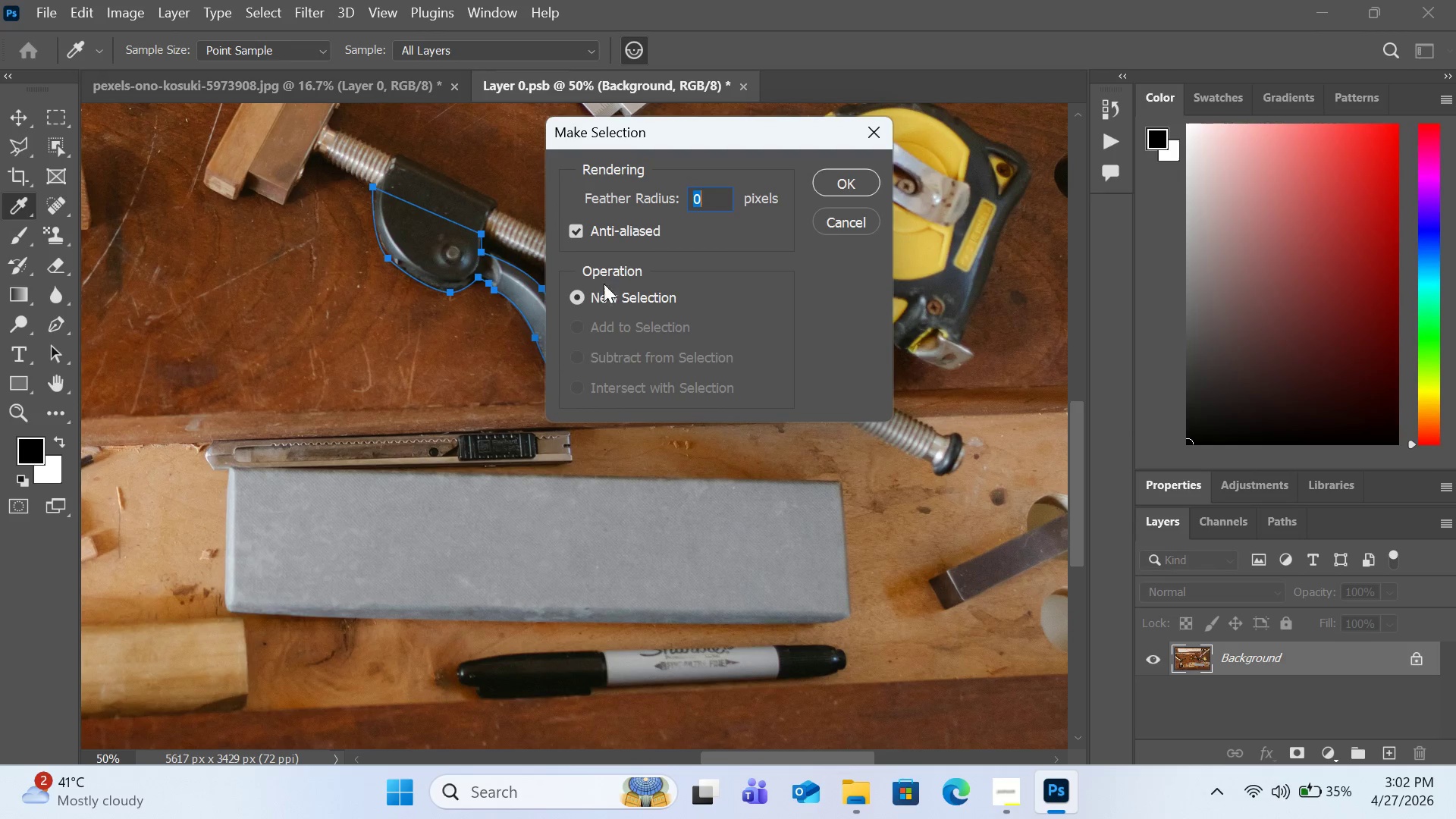 
left_click([828, 183])
 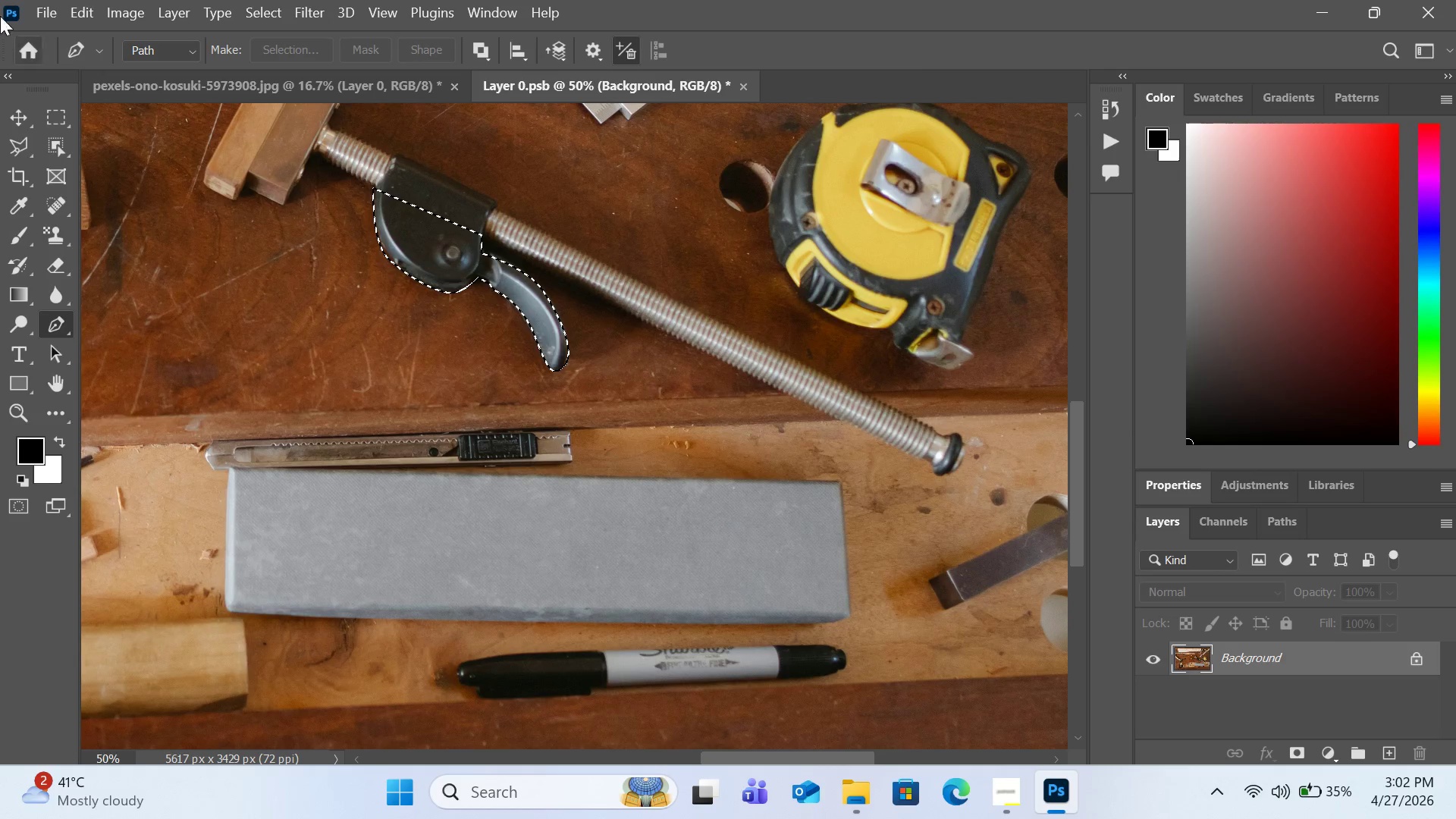 
left_click([86, 5])
 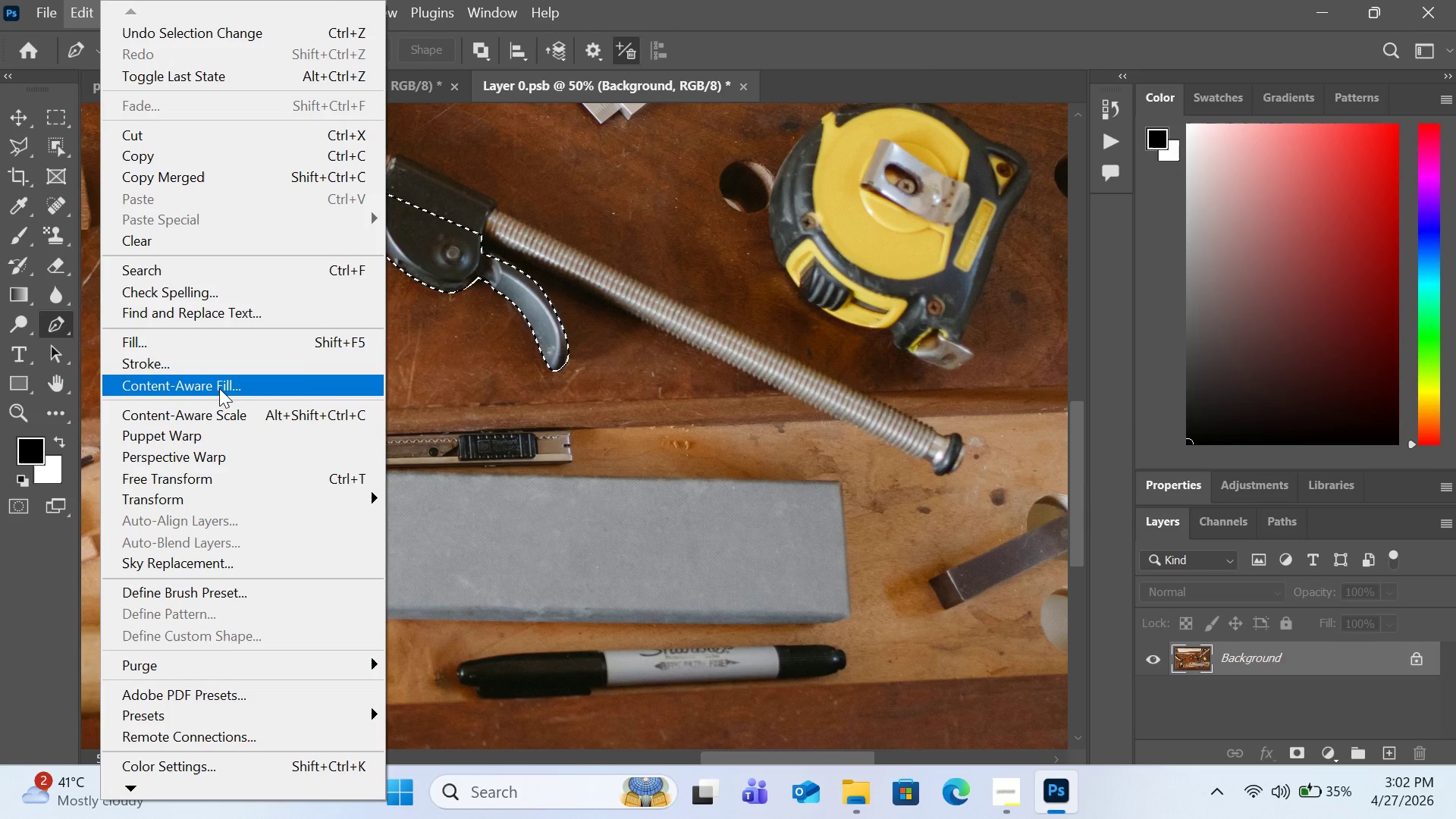 
left_click([219, 349])
 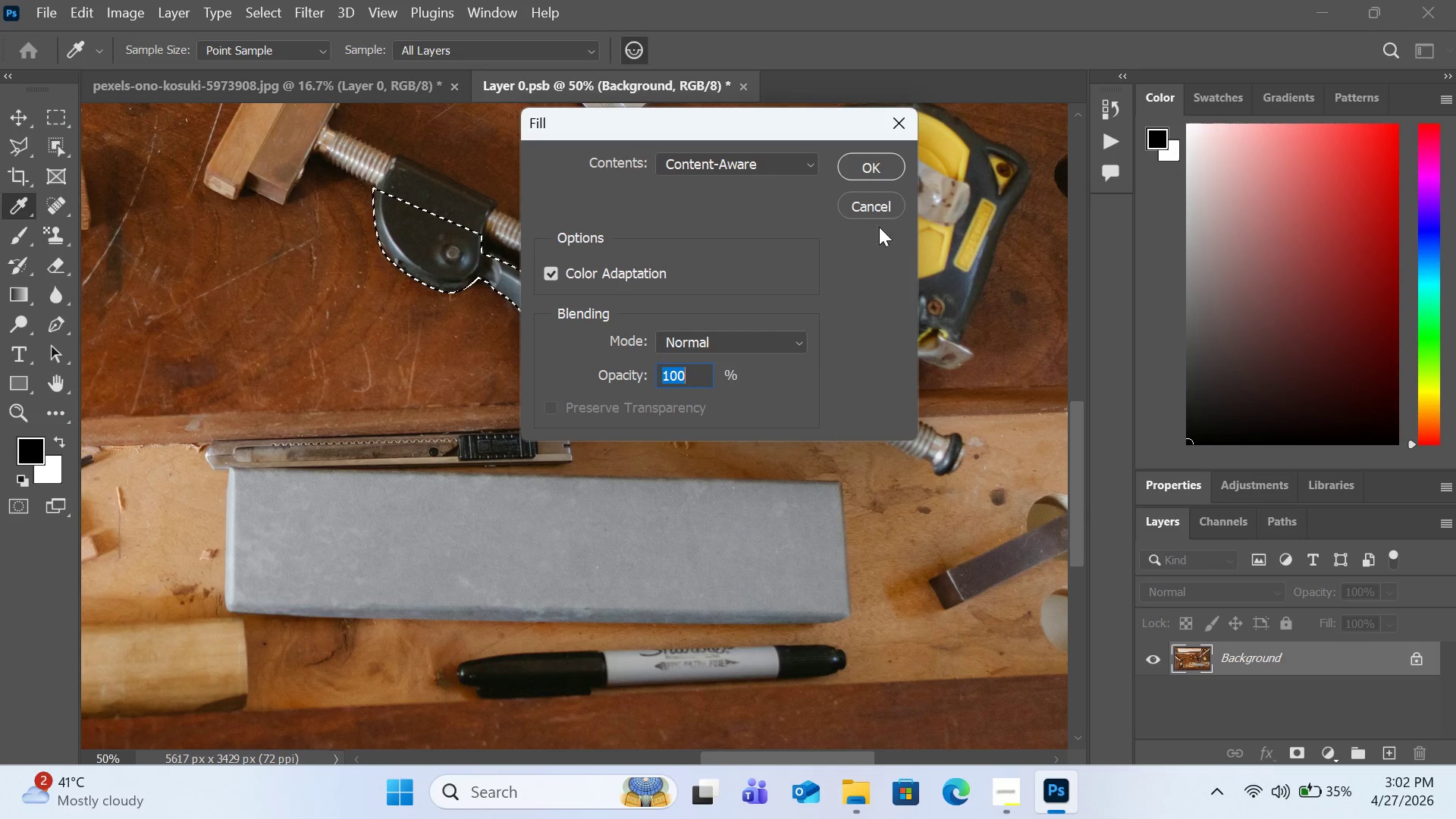 
left_click([880, 169])
 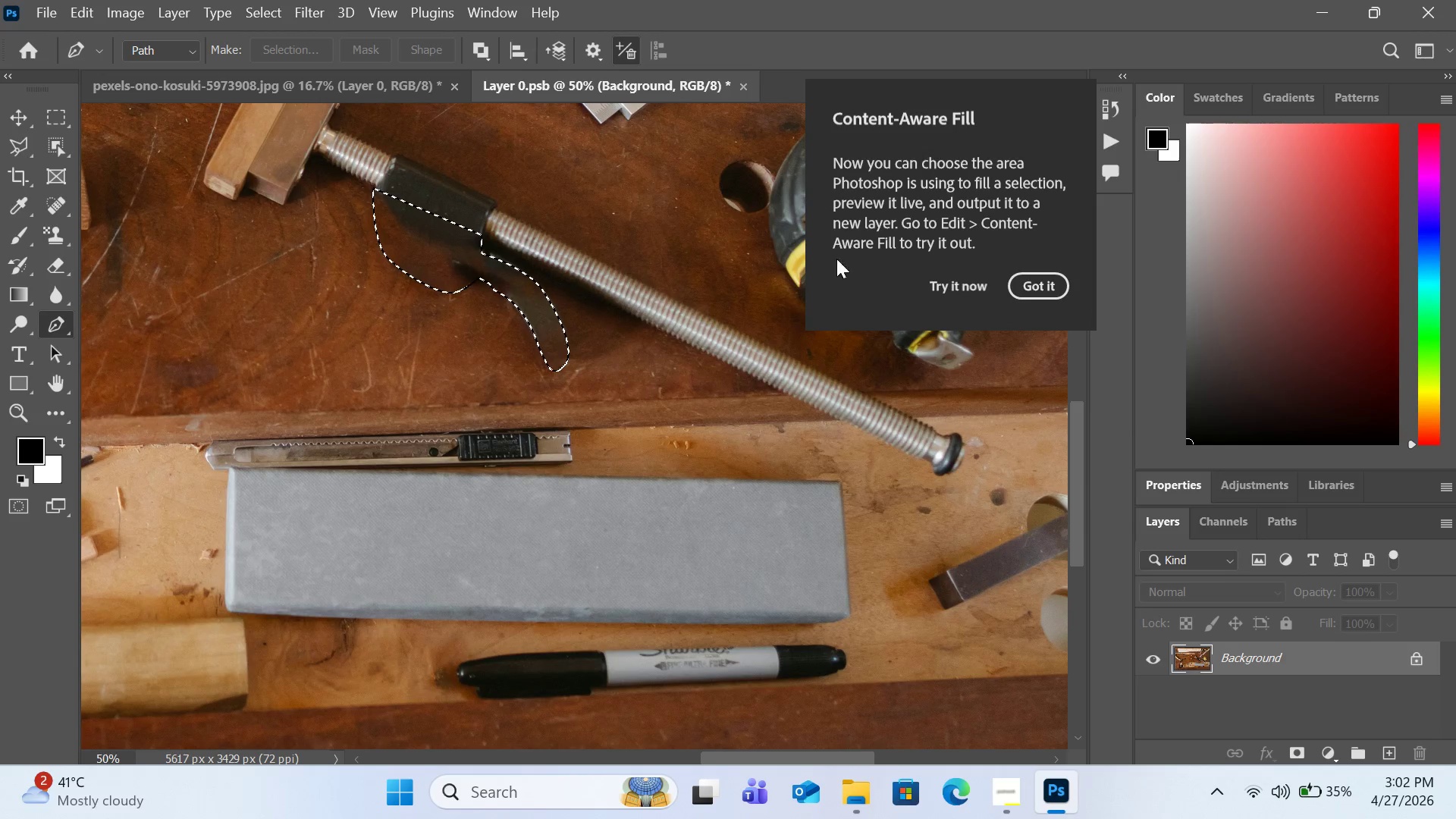 
left_click([1022, 280])
 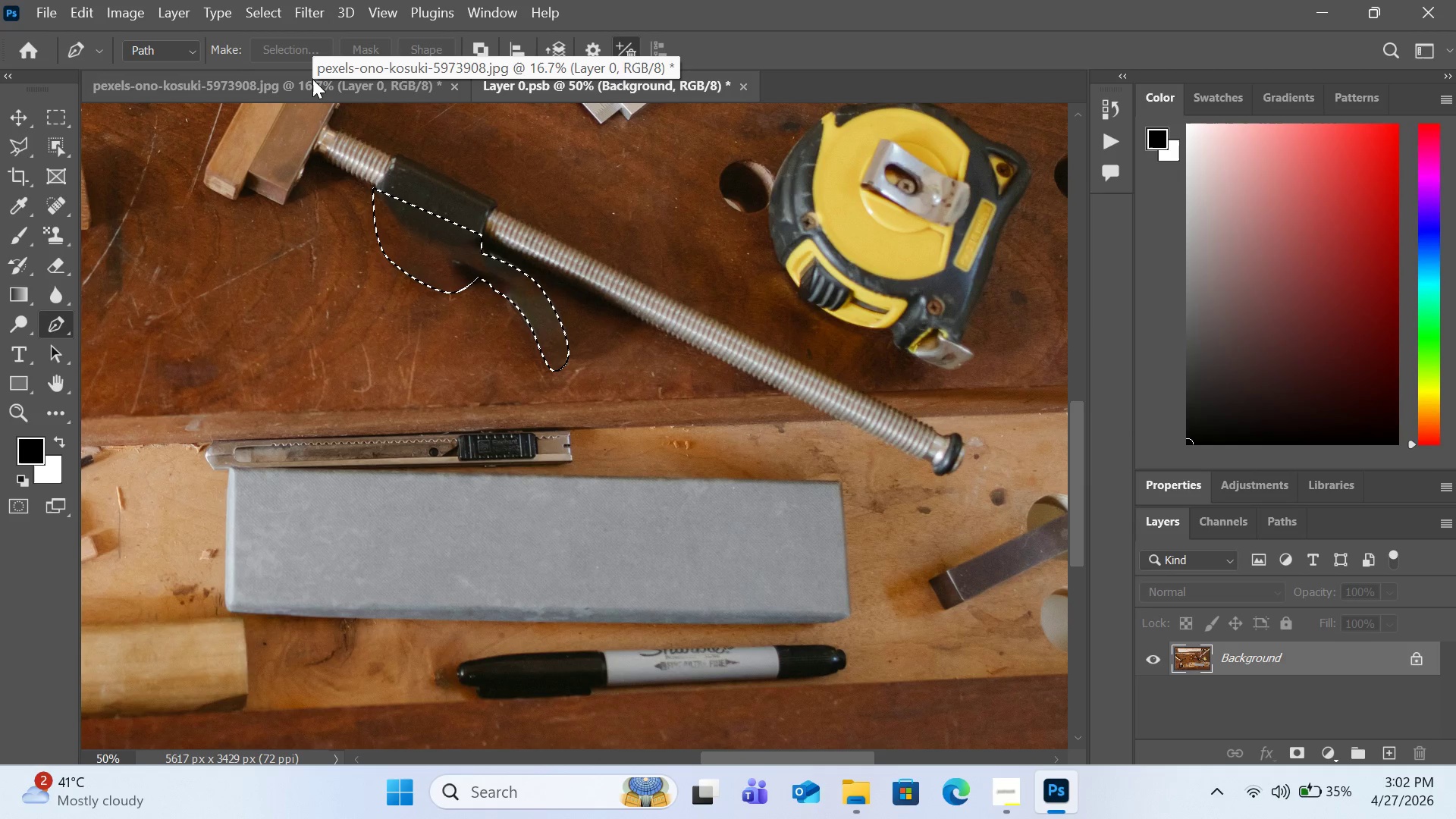 
wait(8.2)
 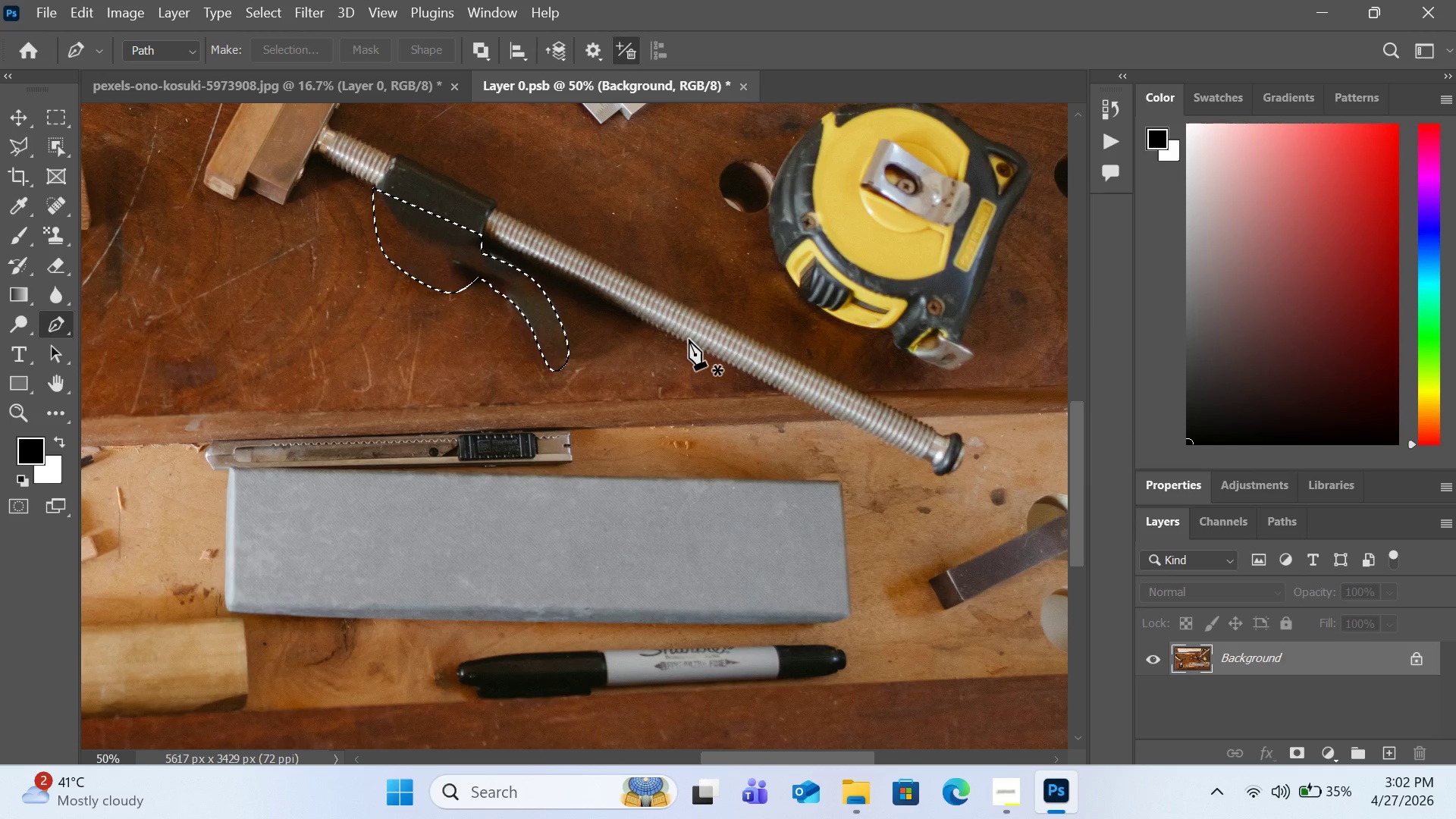 
key(Control+D)
 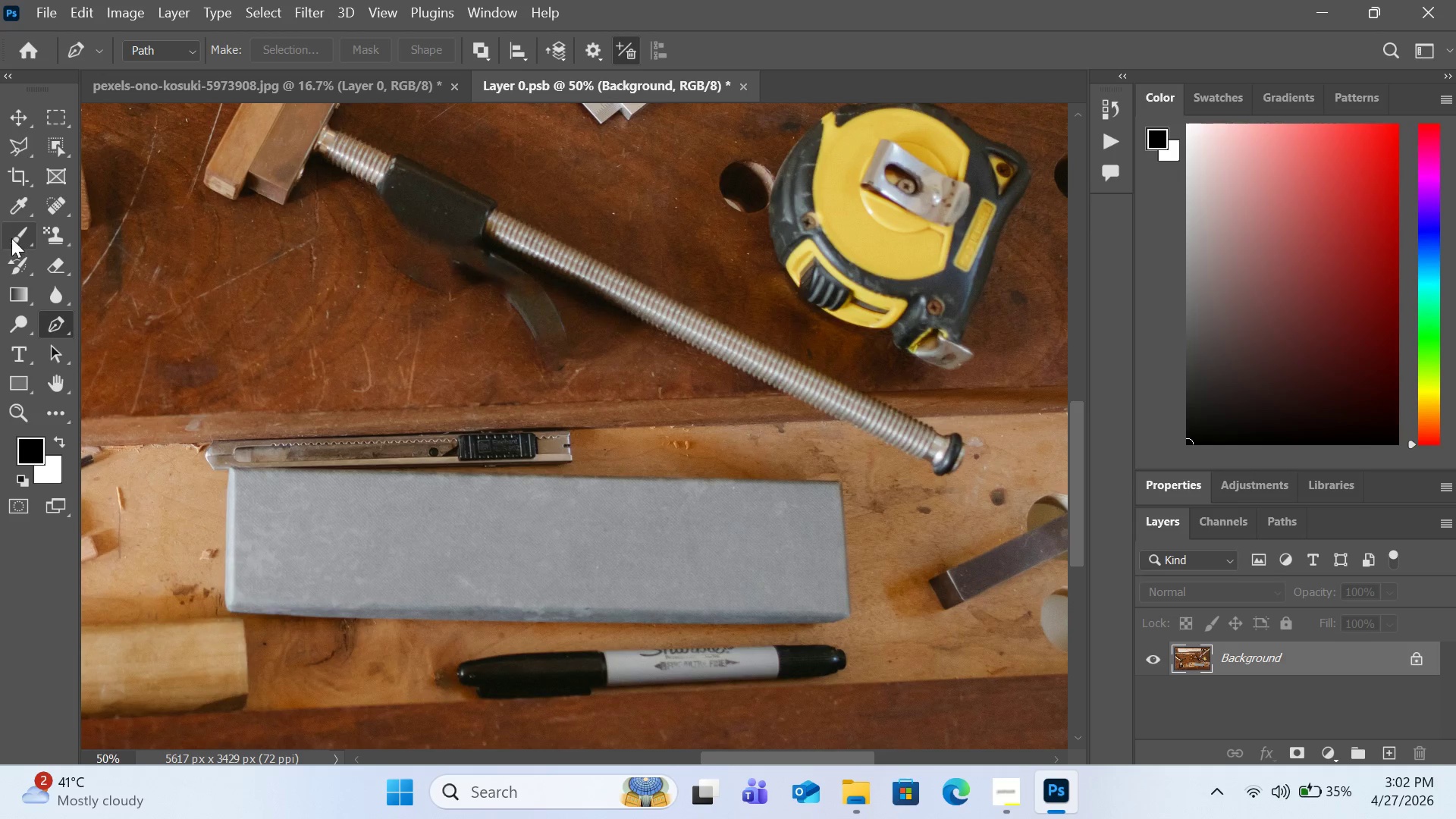 
left_click([52, 232])
 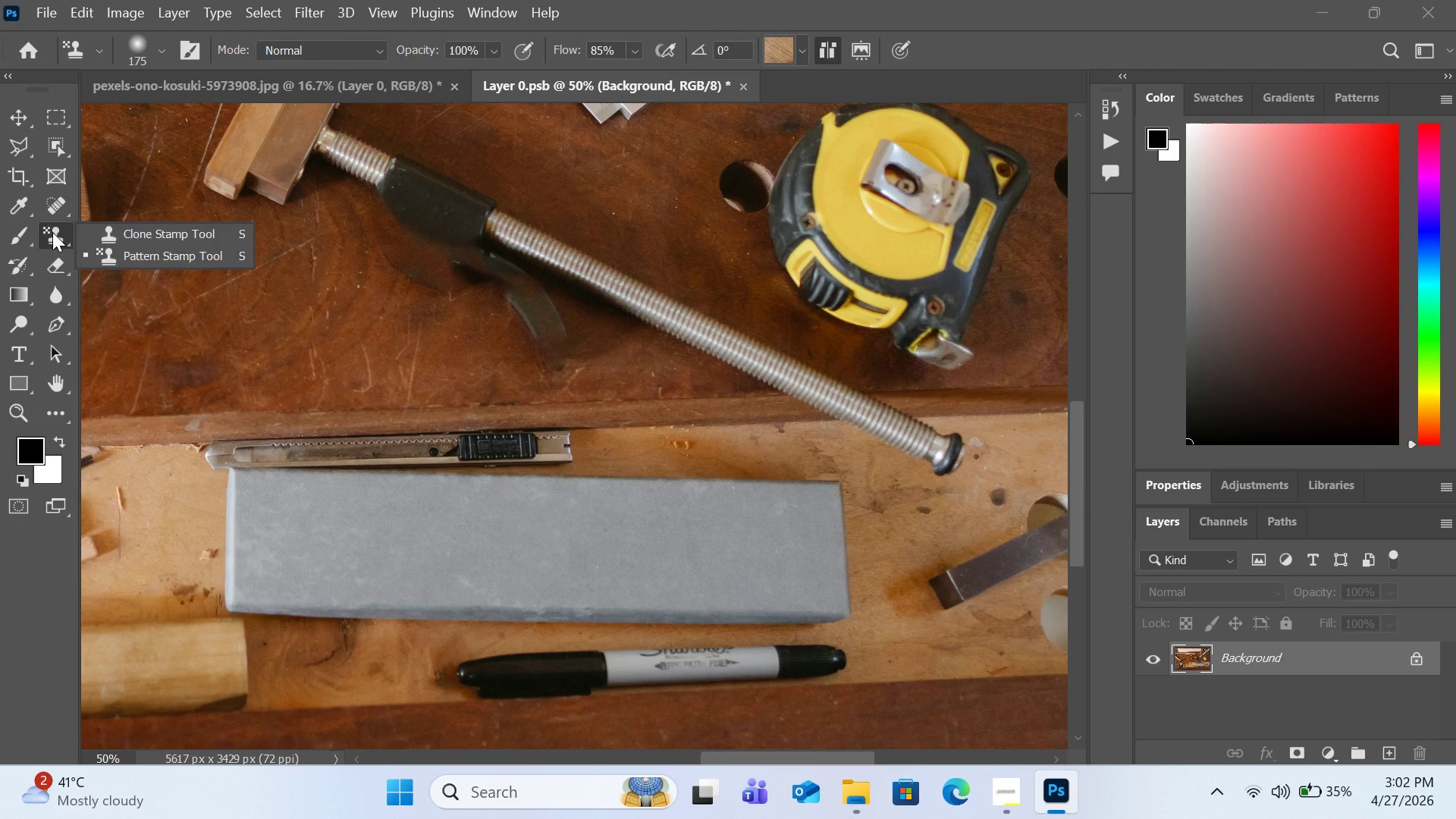 
double_click([52, 232])
 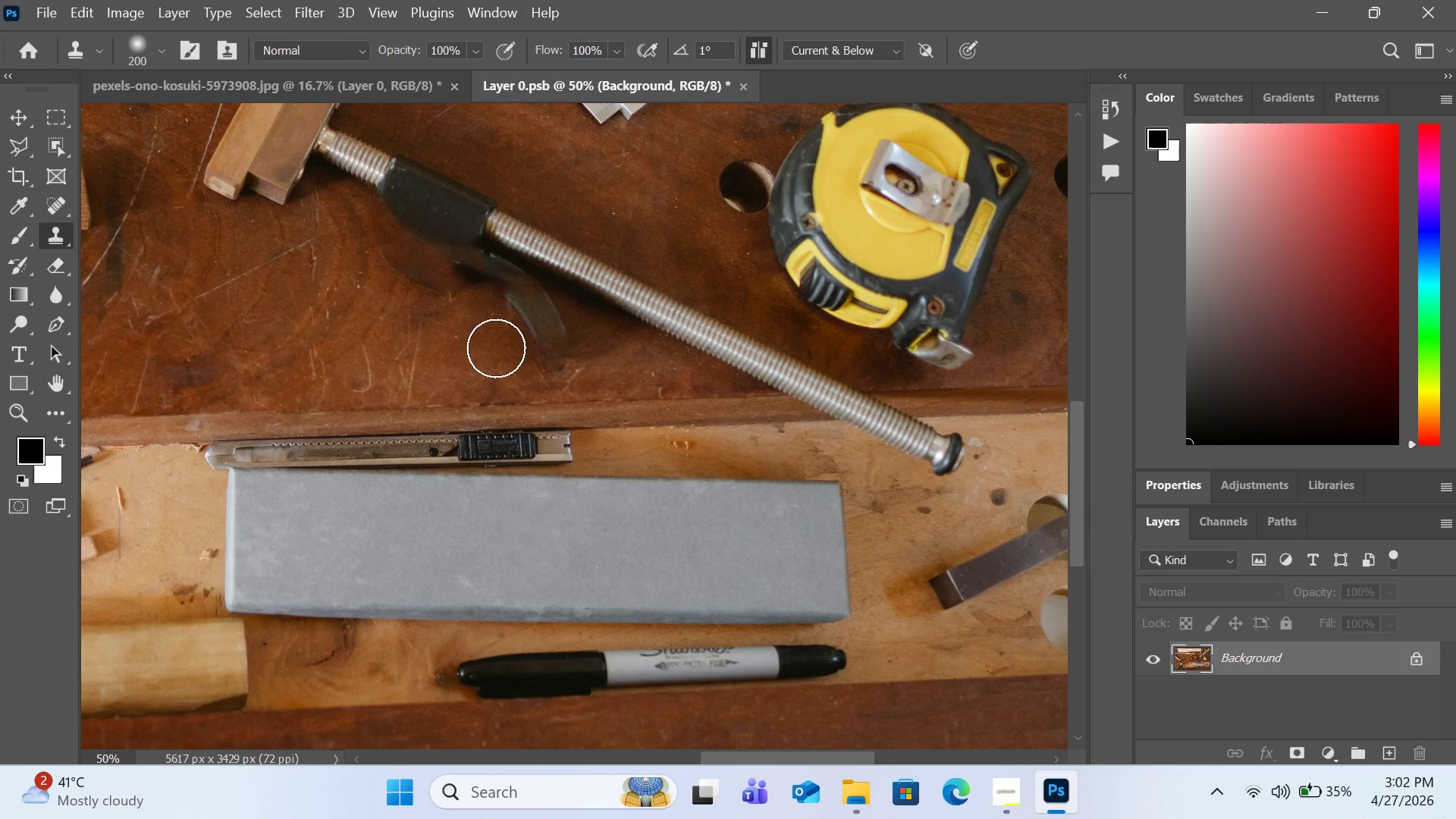 
hold_key(key=AltLeft, duration=0.42)
left_click([501, 352])
 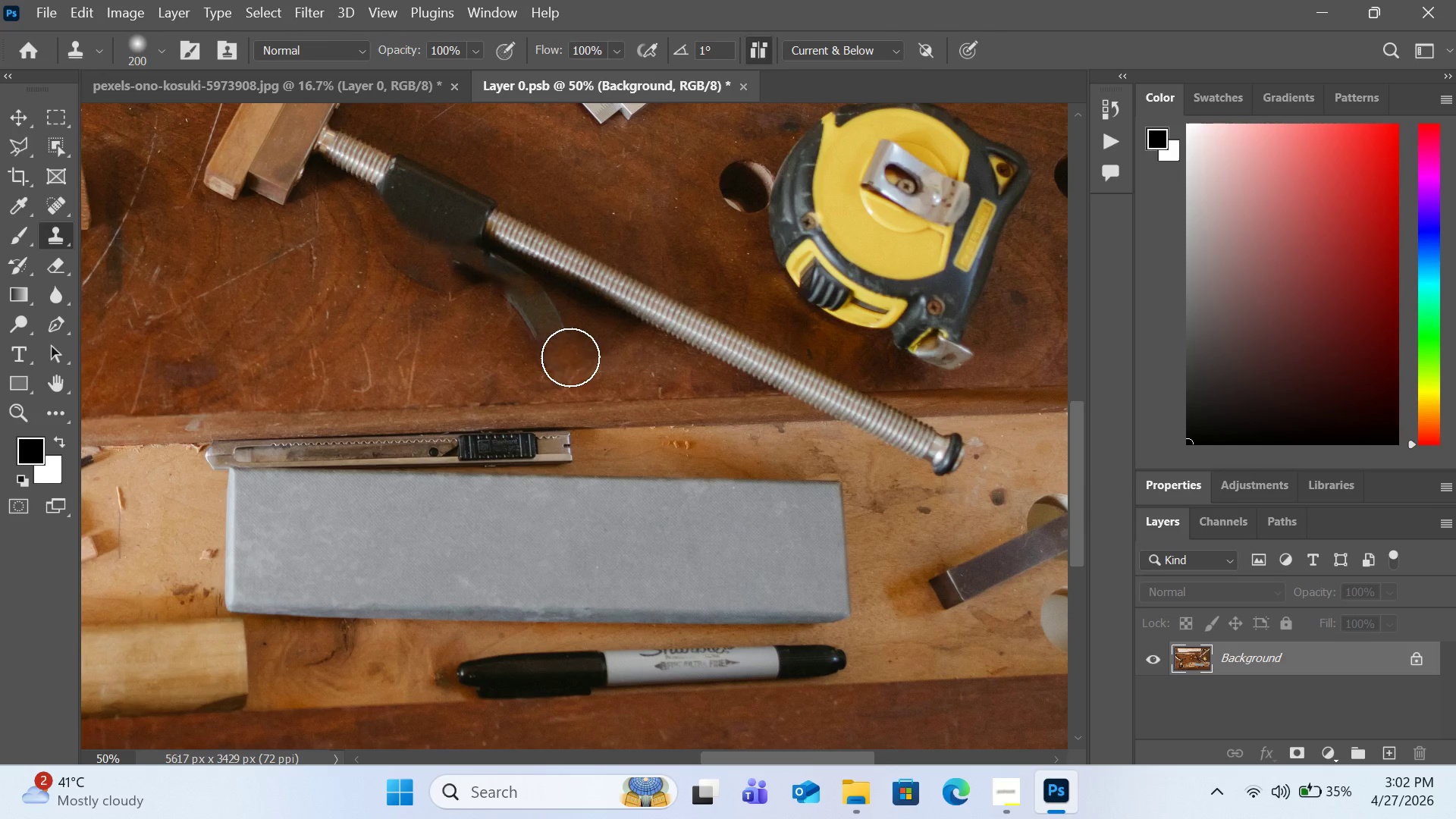 
left_click_drag(start_coordinate=[570, 357], to_coordinate=[561, 356])
 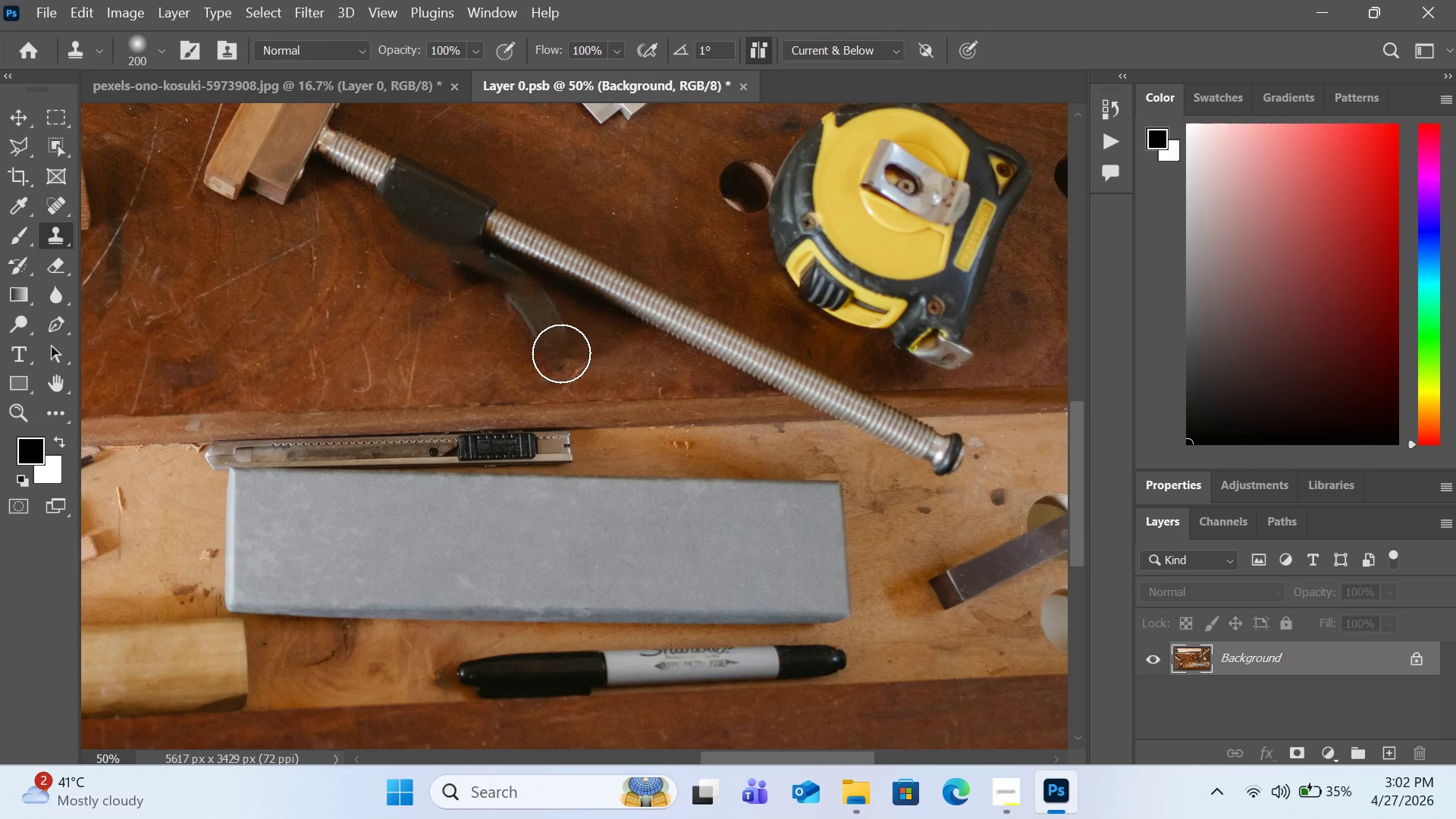 
left_click_drag(start_coordinate=[561, 356], to_coordinate=[447, 288])
 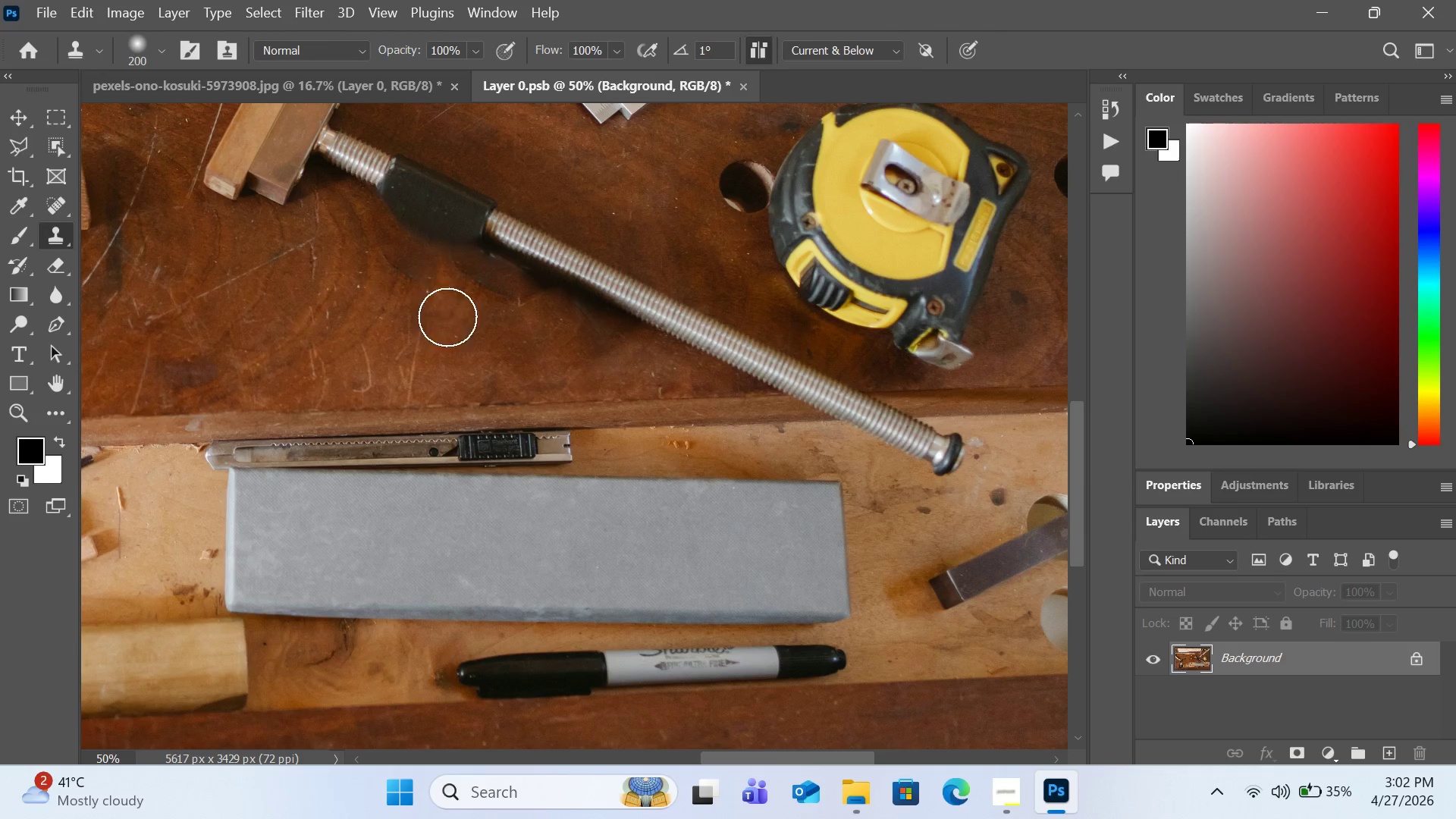 
hold_key(key=AltLeft, duration=0.39)
left_click([467, 334])
 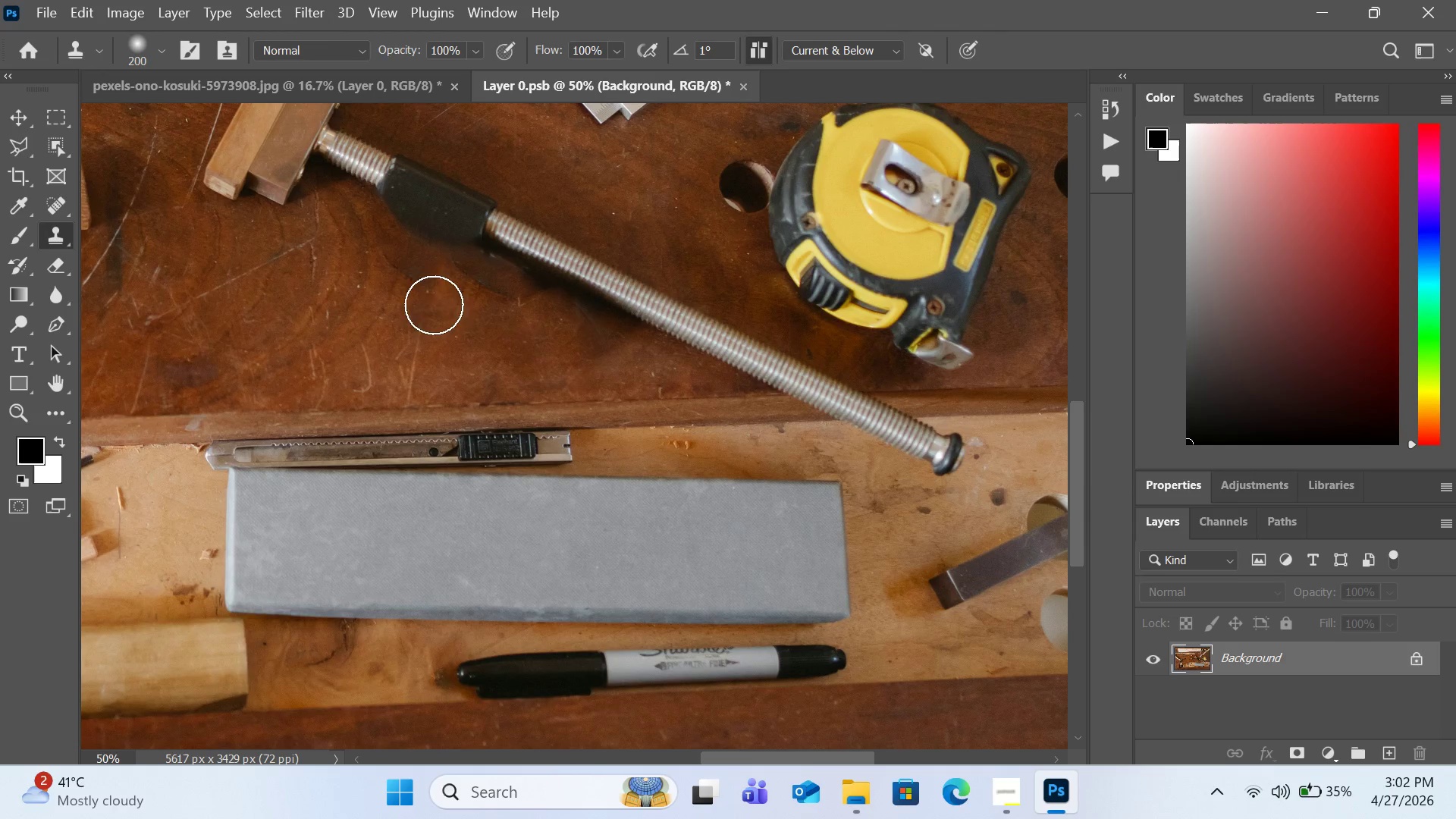 
left_click_drag(start_coordinate=[434, 305], to_coordinate=[347, 246])
 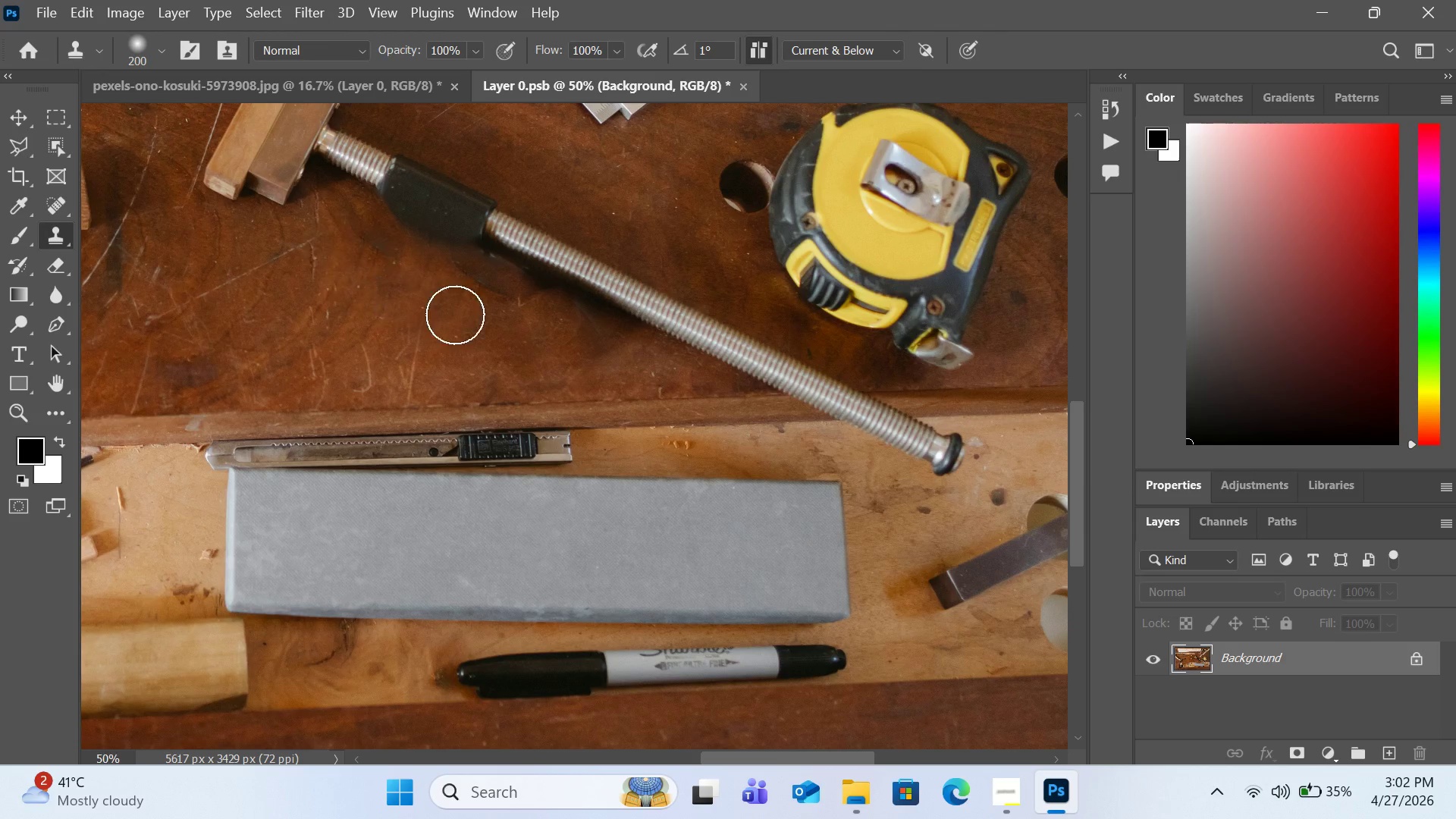 
key(Alt+AltLeft)
 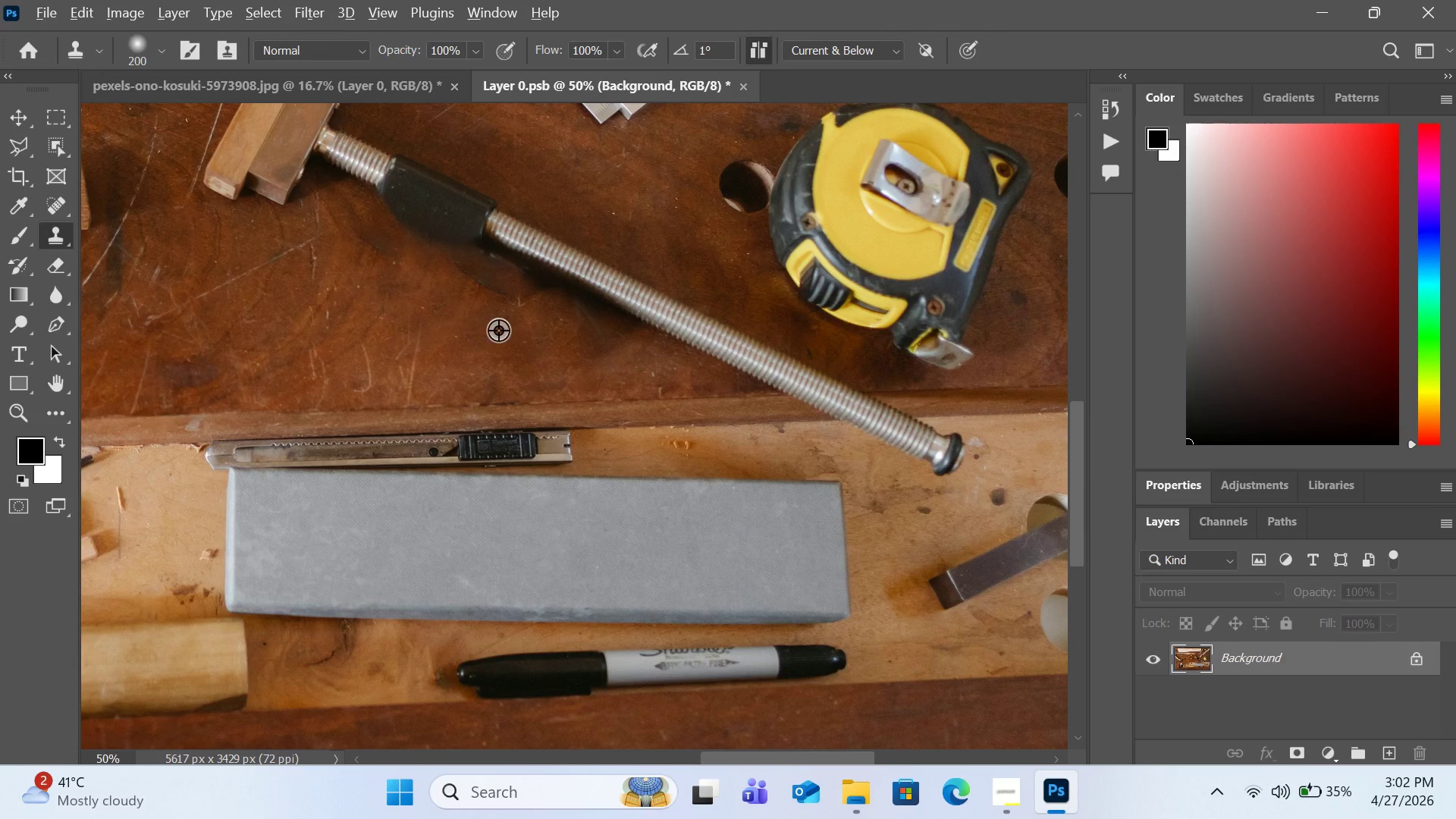 
left_click([498, 330])
 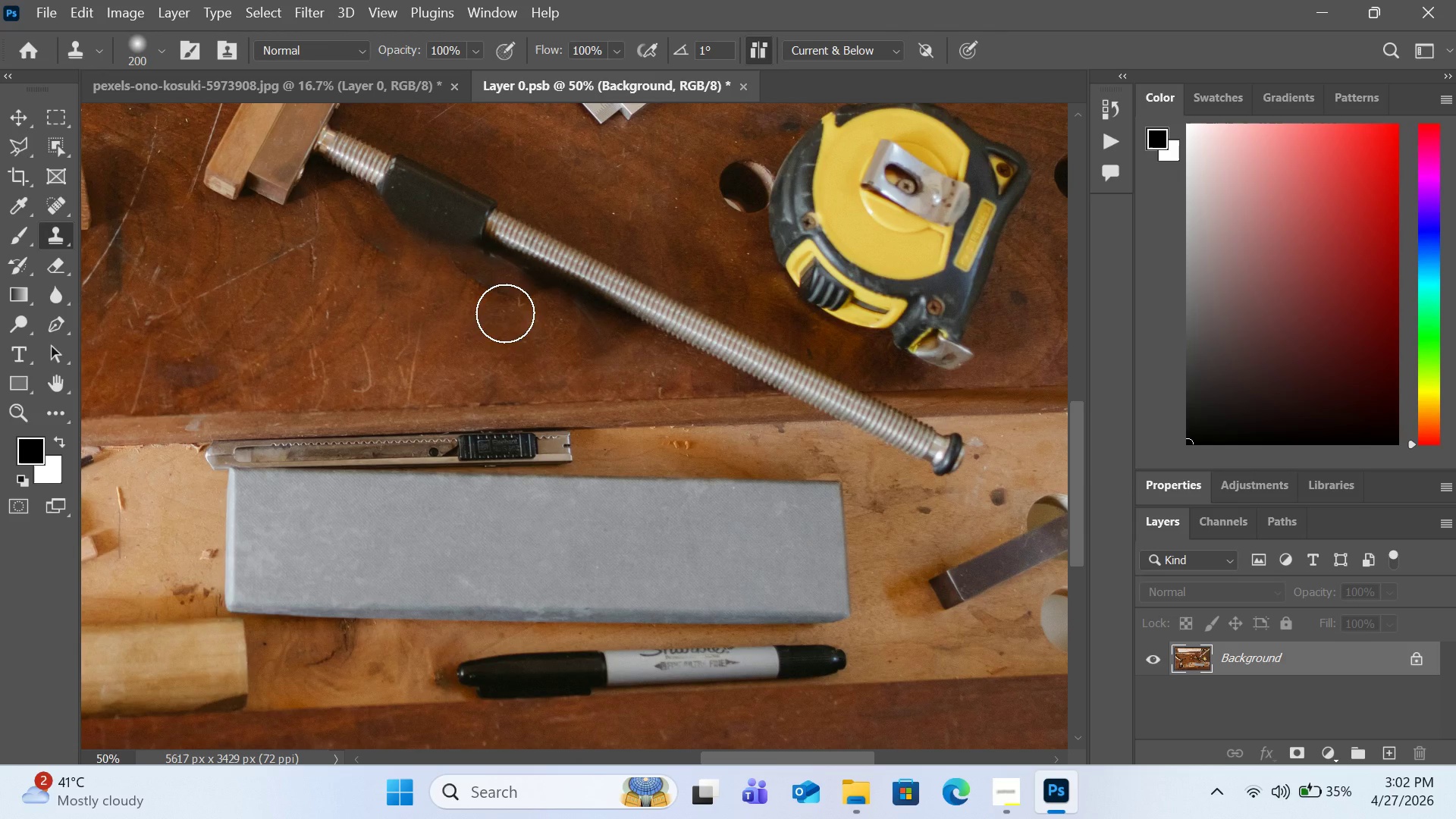 
left_click_drag(start_coordinate=[505, 313], to_coordinate=[480, 284])
 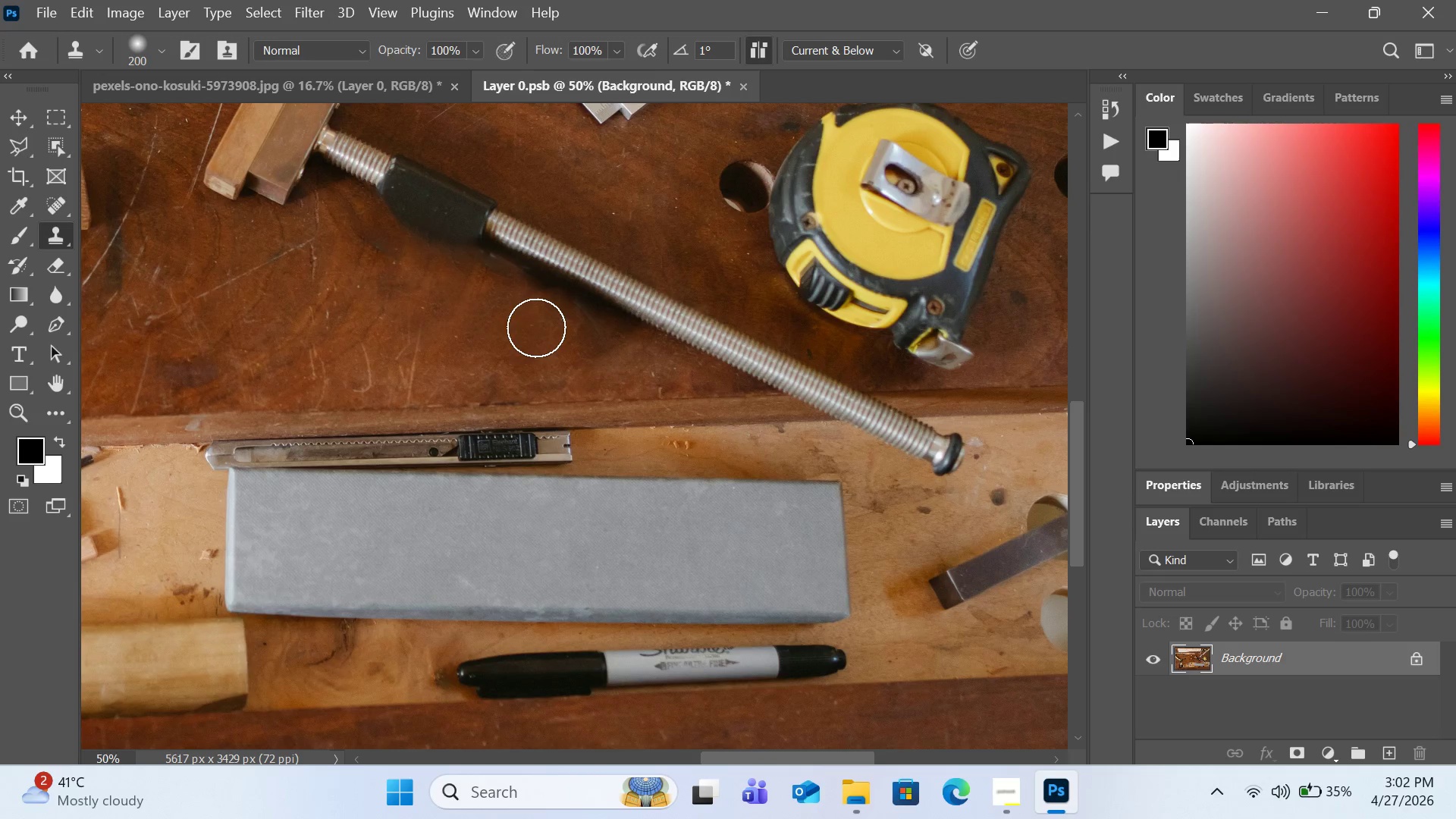 
hold_key(key=AltLeft, duration=0.34)
left_click([538, 332])
 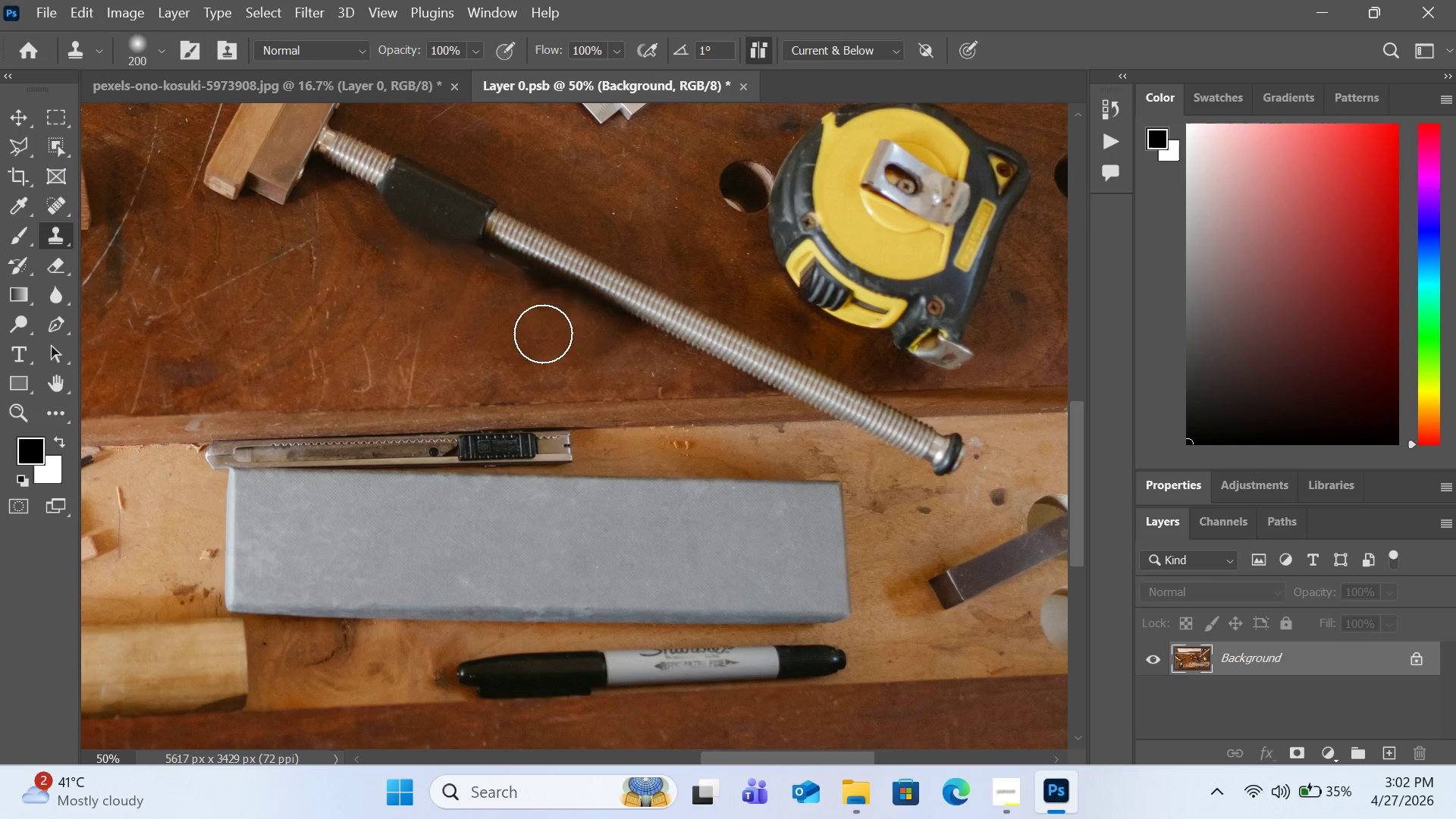 
key(Alt+AltLeft)
 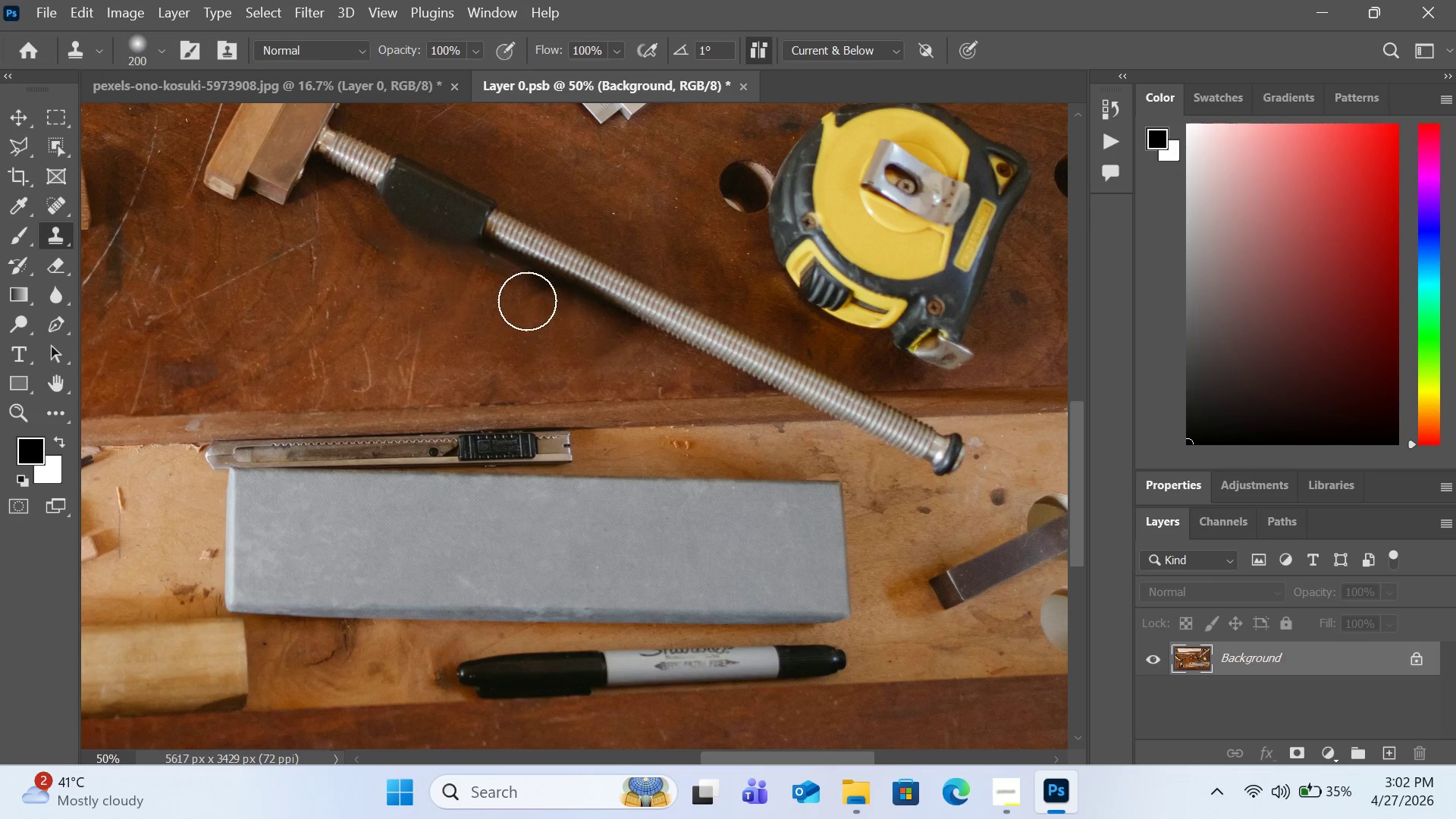 
double_click([529, 299])
 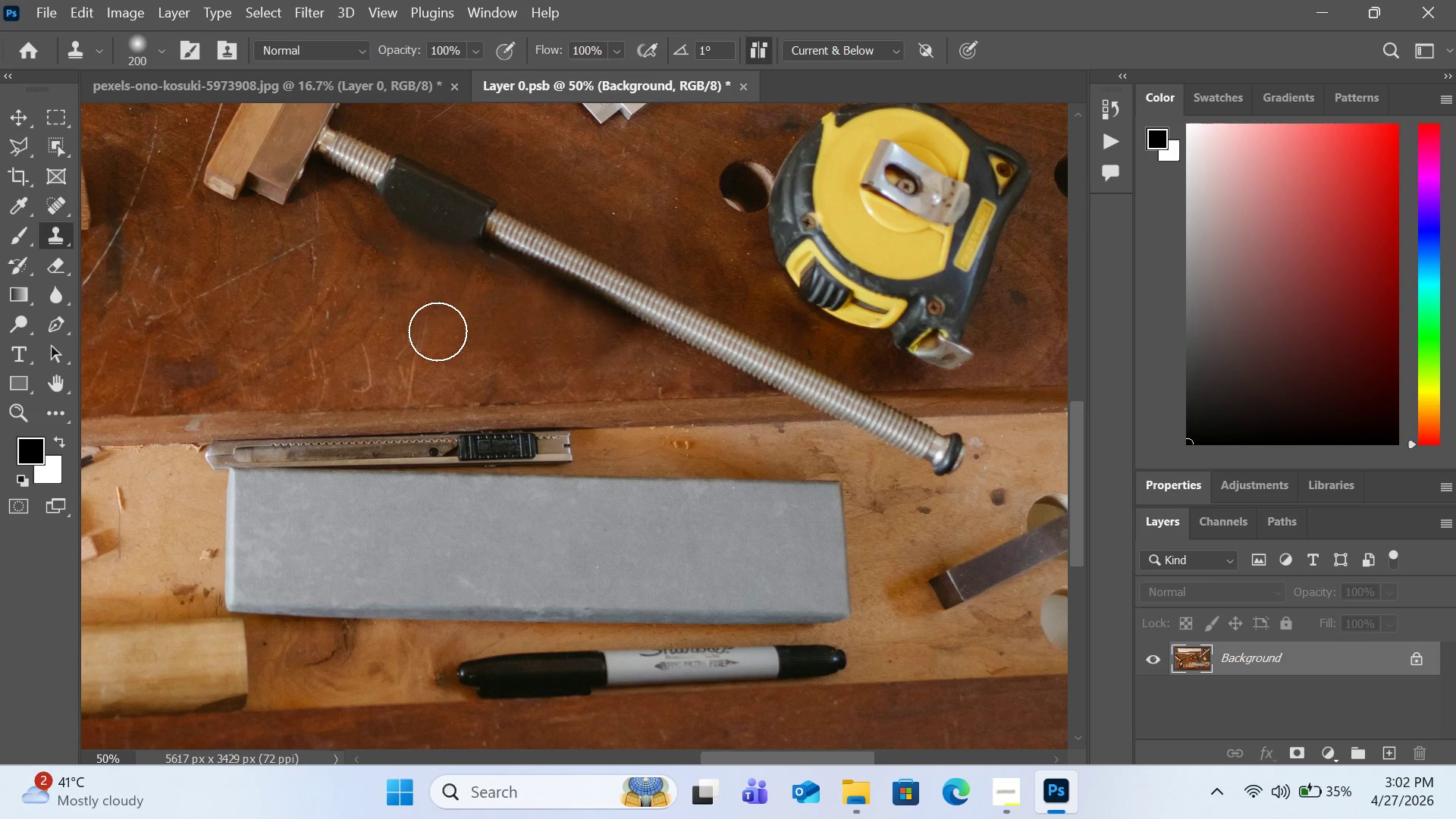 
hold_key(key=AltLeft, duration=0.38)
left_click([400, 298])
 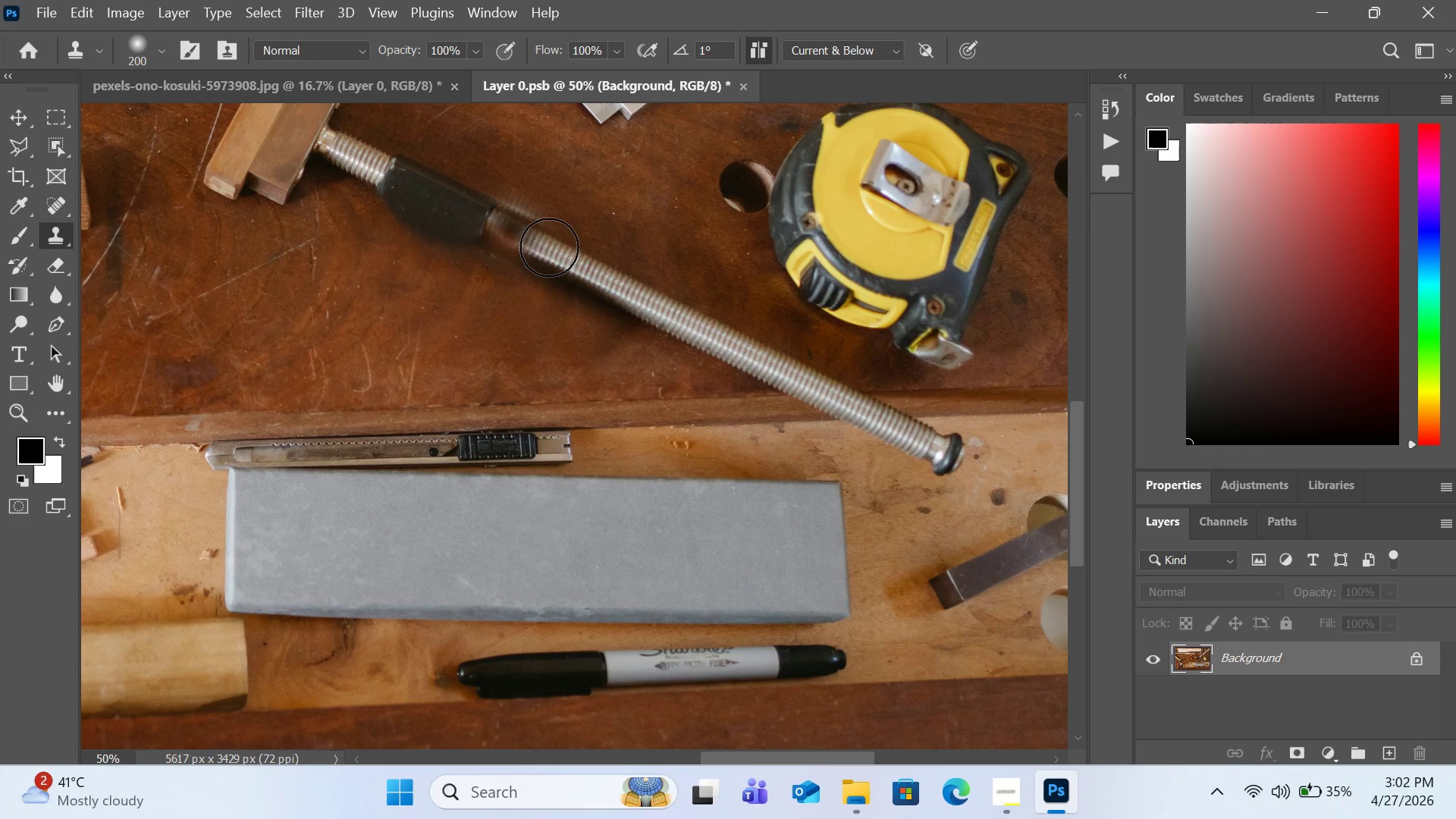 
hold_key(key=AltLeft, duration=1.48)
left_click([667, 314])
 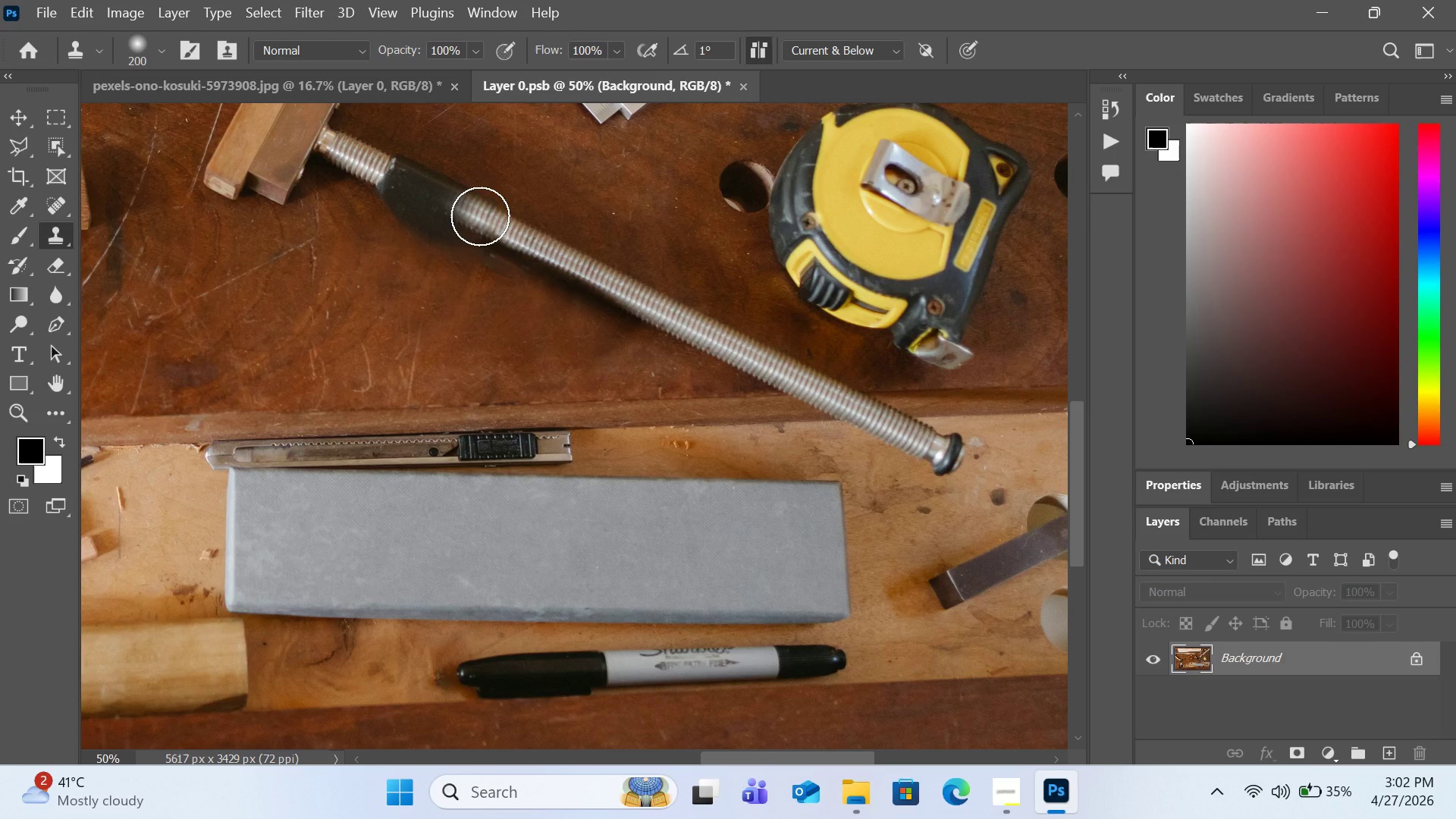 
left_click_drag(start_coordinate=[480, 216], to_coordinate=[410, 181])
 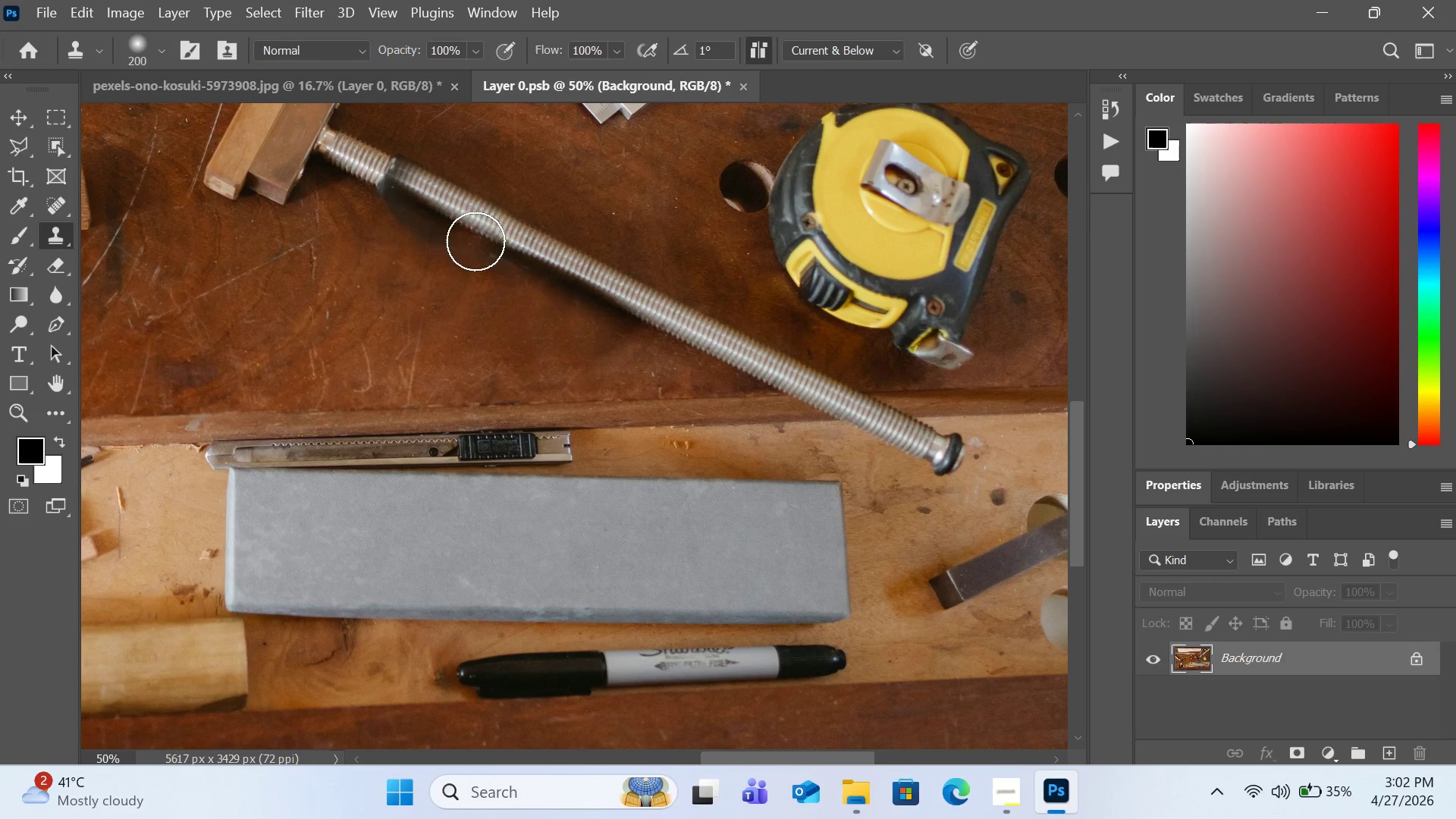 
hold_key(key=AltLeft, duration=1.45)
 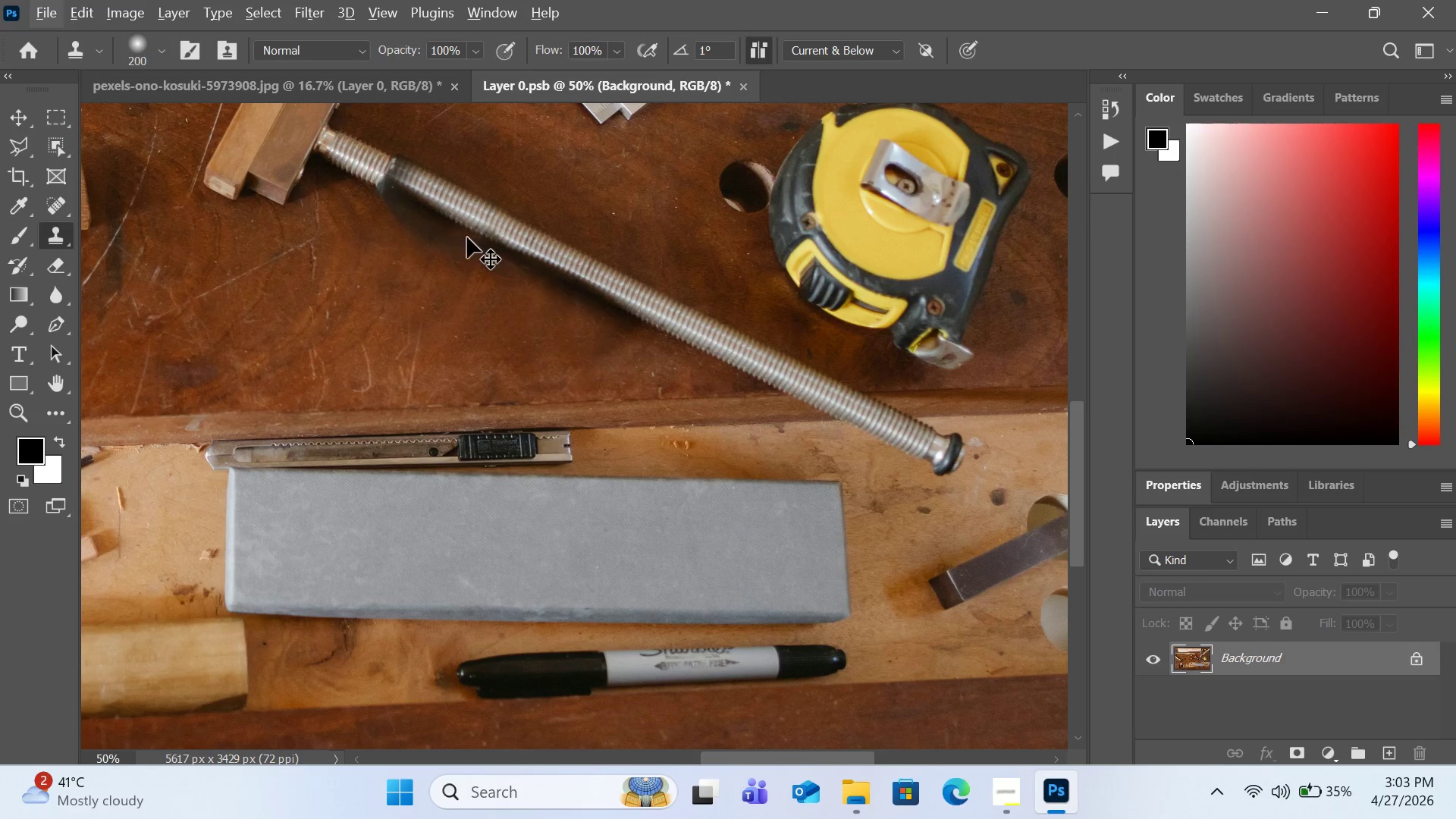 
key(Control+Z)
 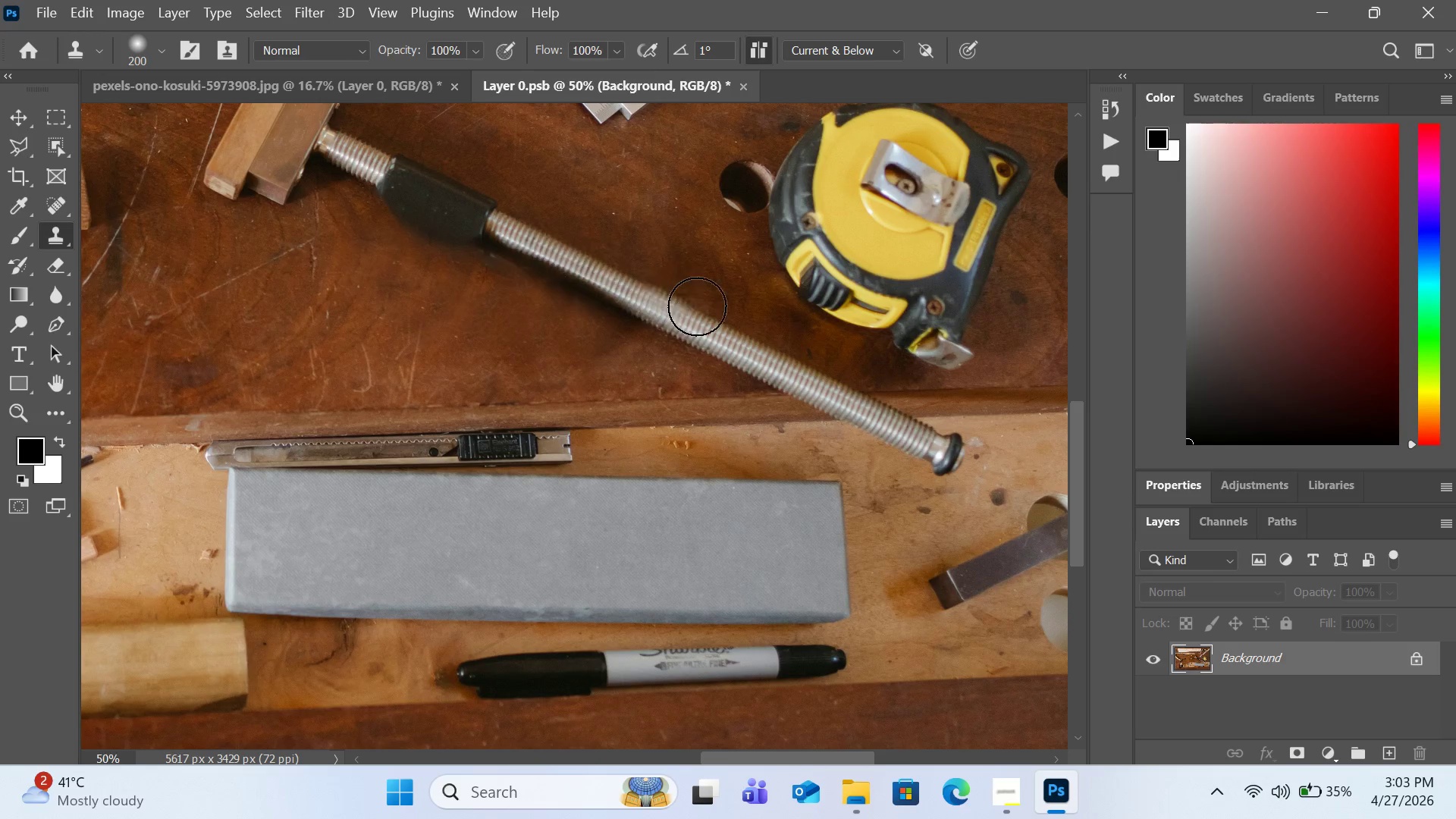 
hold_key(key=AltLeft, duration=1.12)
left_click([736, 350])
 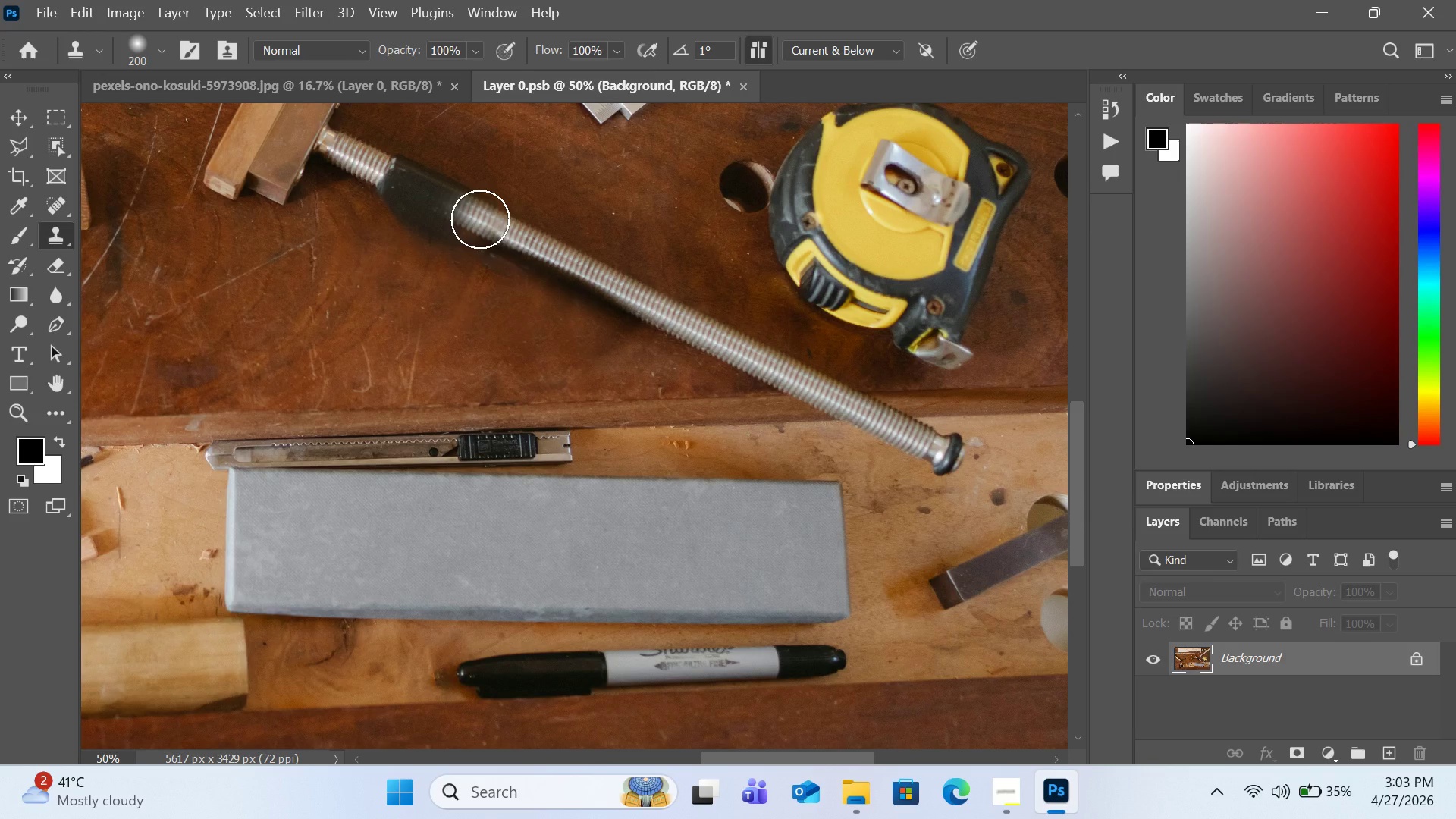 
left_click_drag(start_coordinate=[480, 219], to_coordinate=[398, 177])
 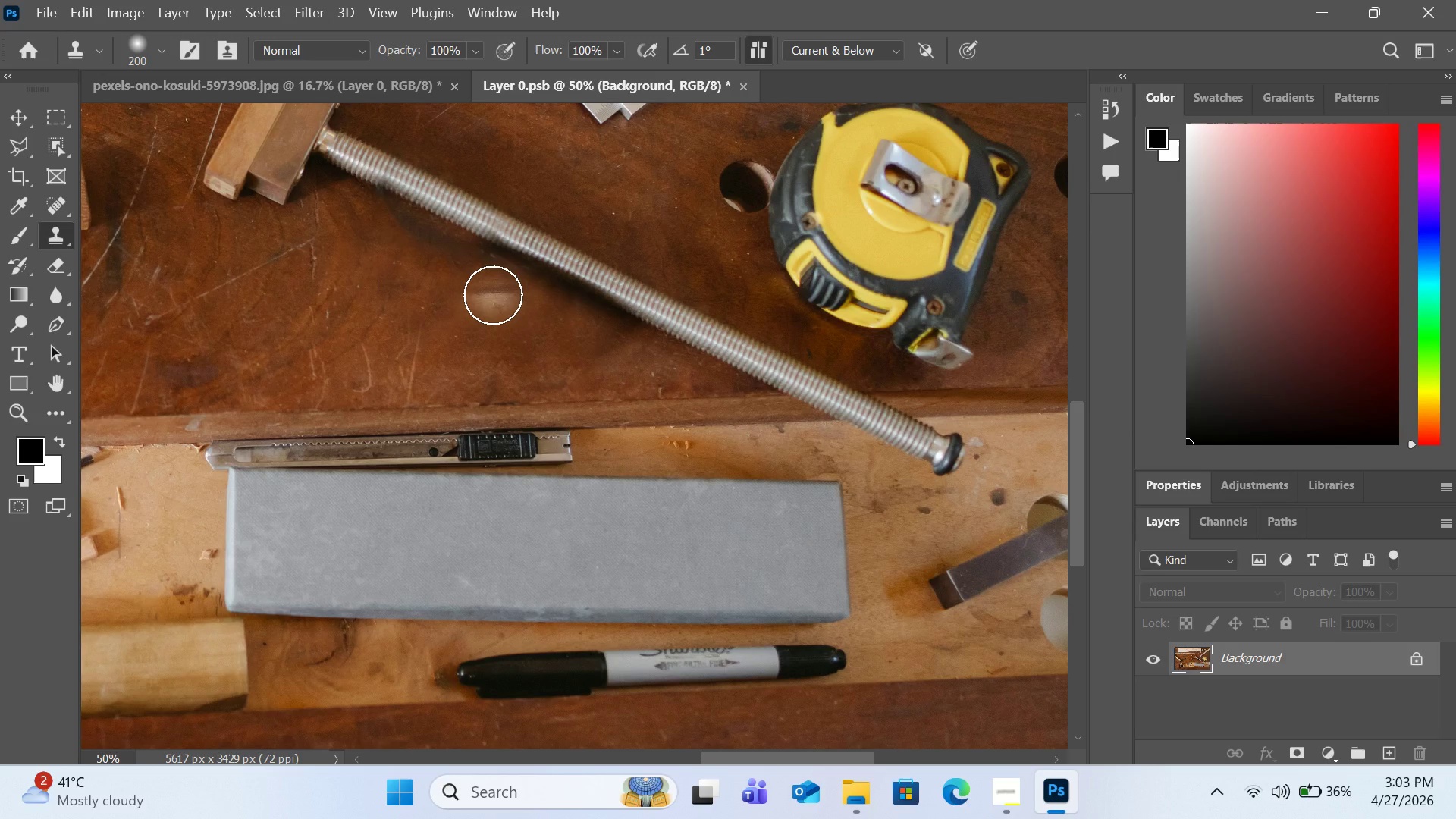 
key(Control+Equal)
 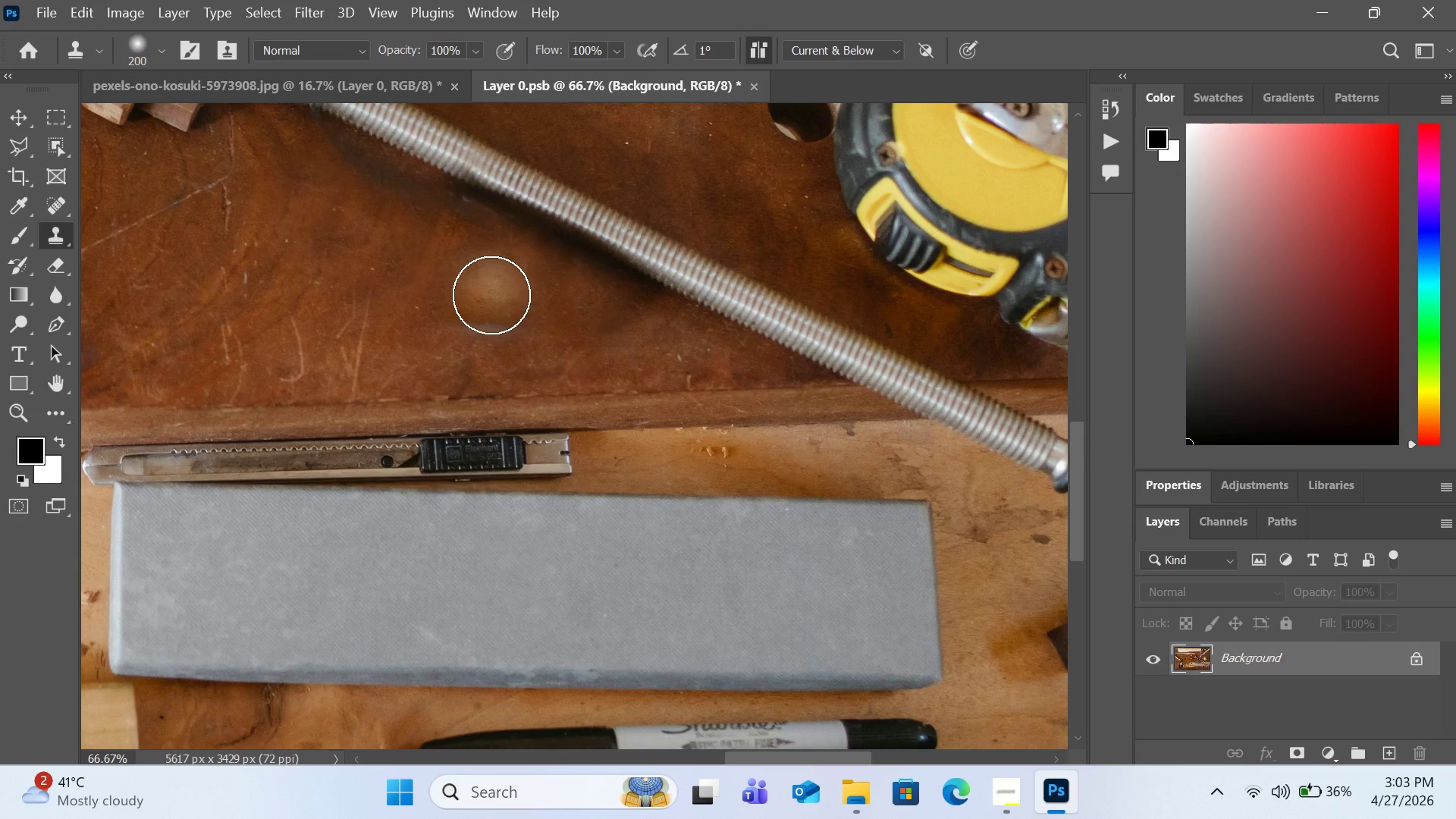 
hold_key(key=AltLeft, duration=1.58)
left_click([756, 321])
 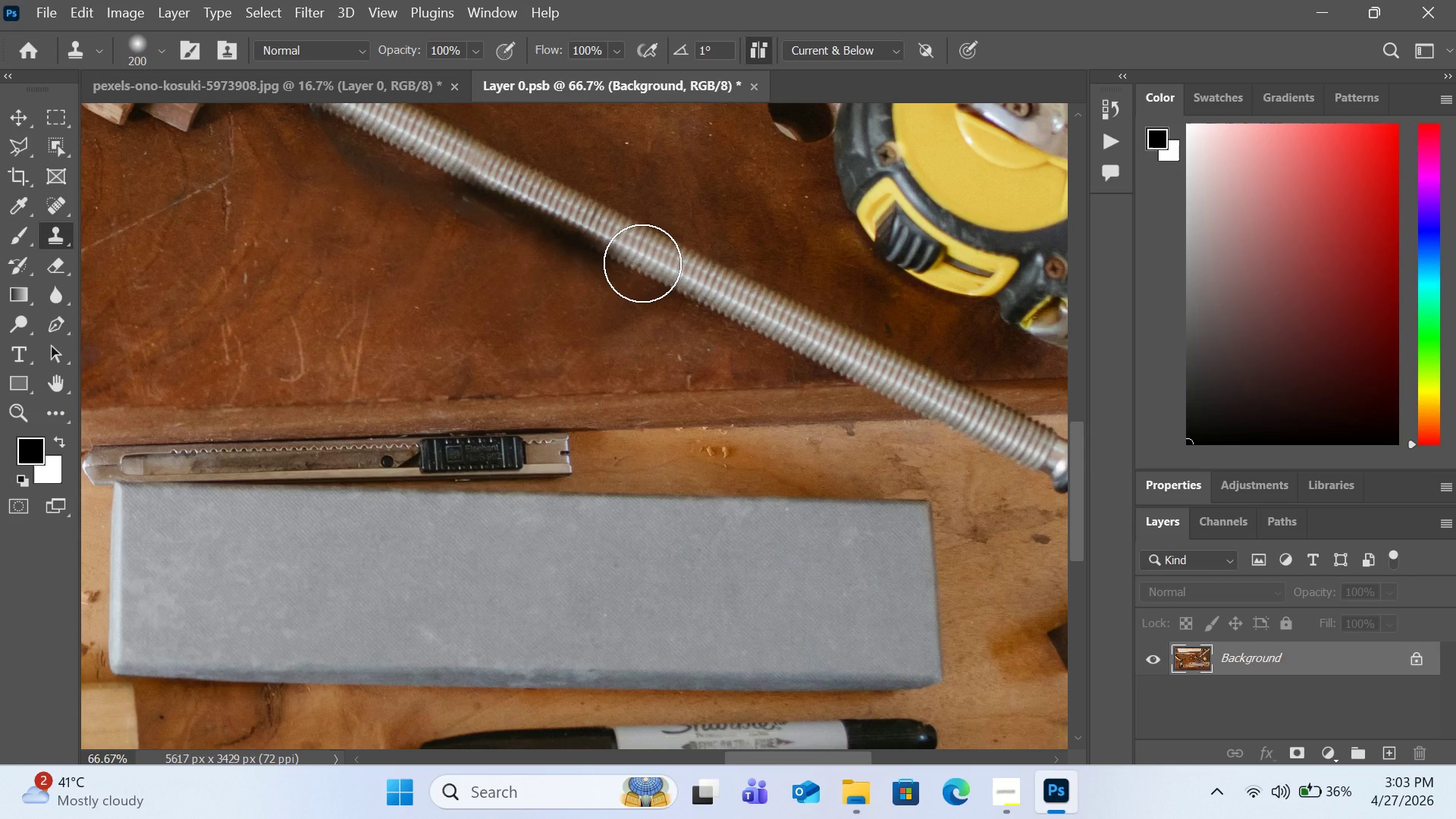 
left_click_drag(start_coordinate=[642, 263], to_coordinate=[526, 211])
 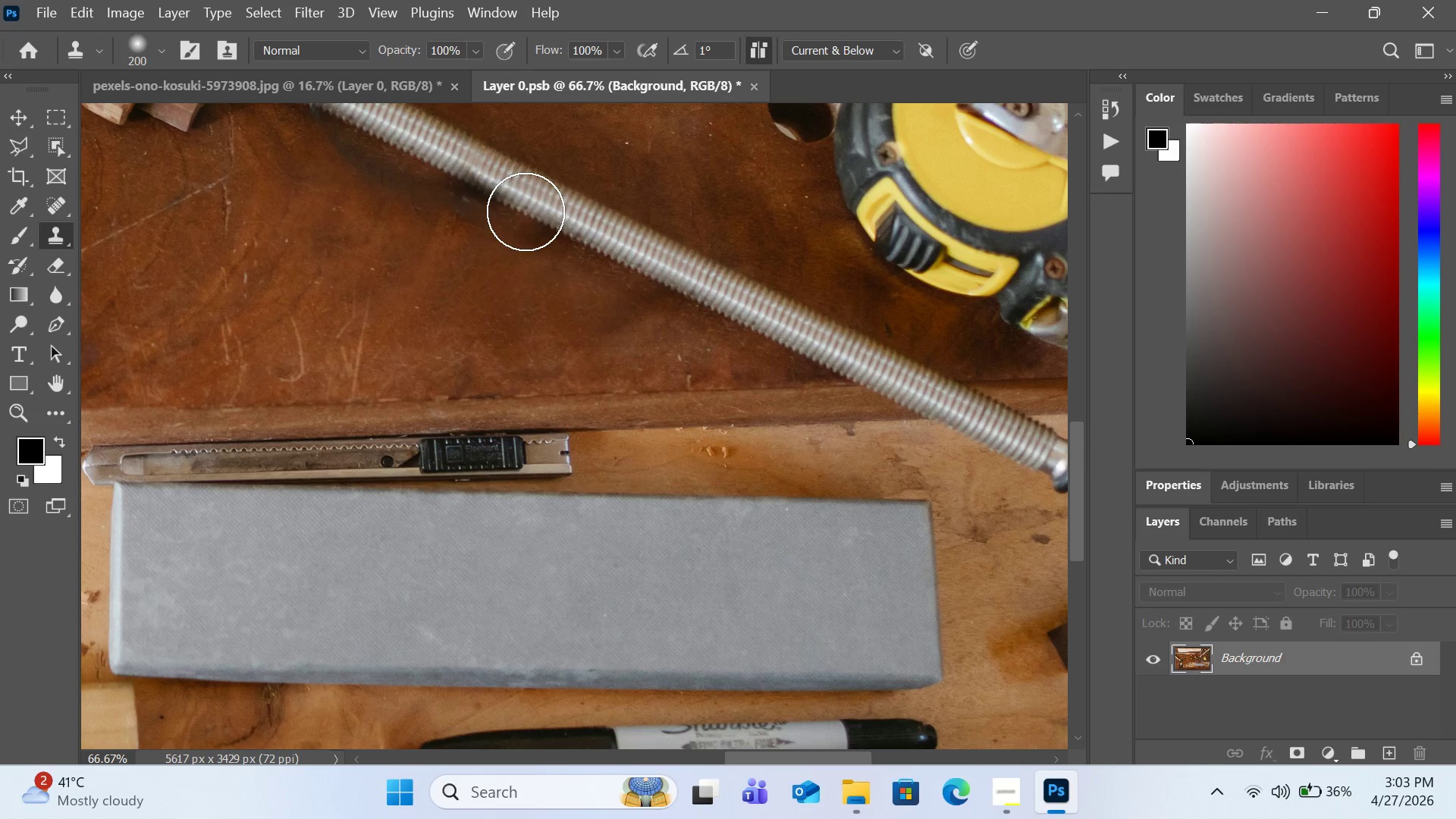 
hold_key(key=AltLeft, duration=1.52)
left_click([639, 263])
 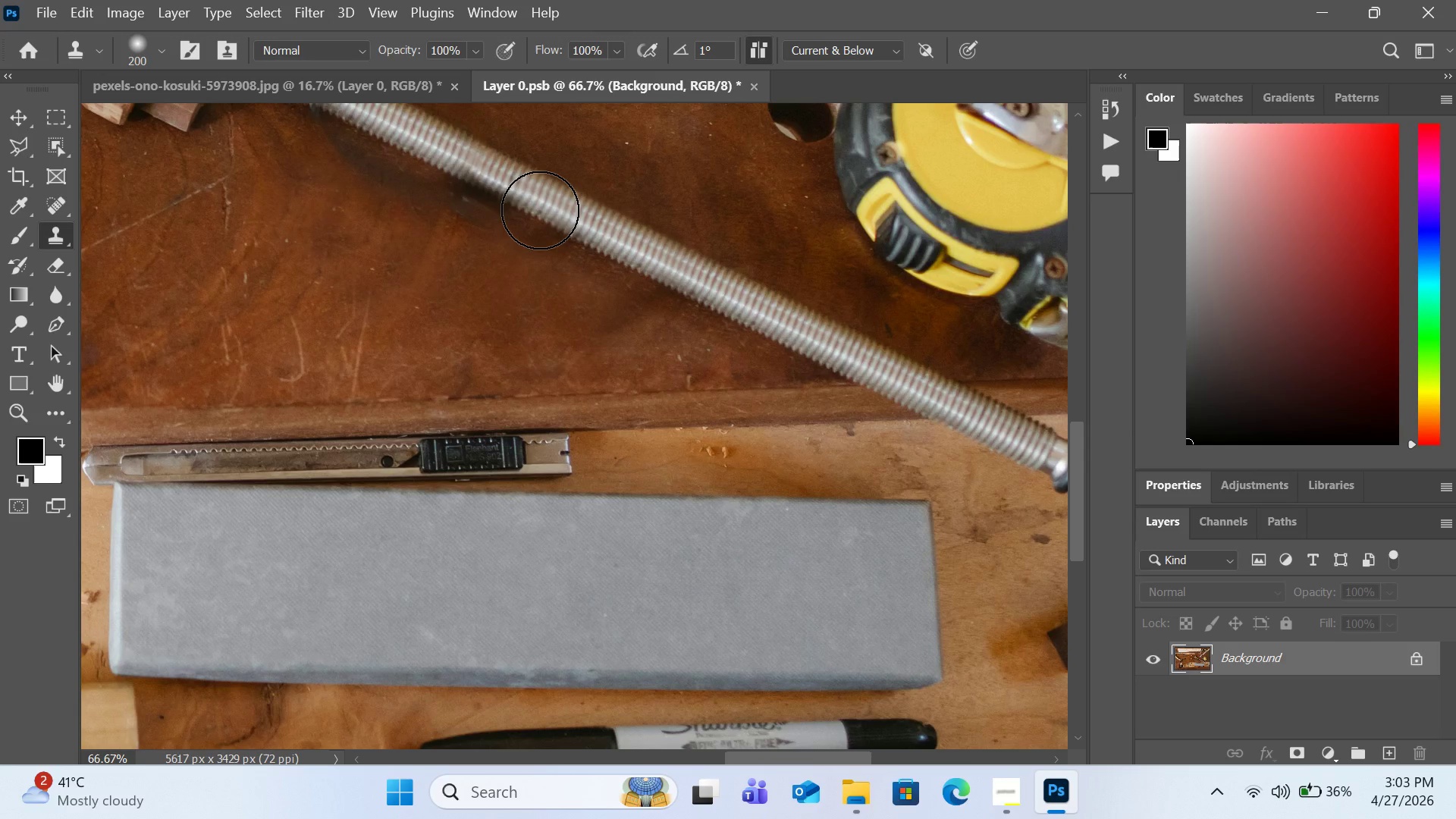 
left_click_drag(start_coordinate=[540, 210], to_coordinate=[496, 188])
 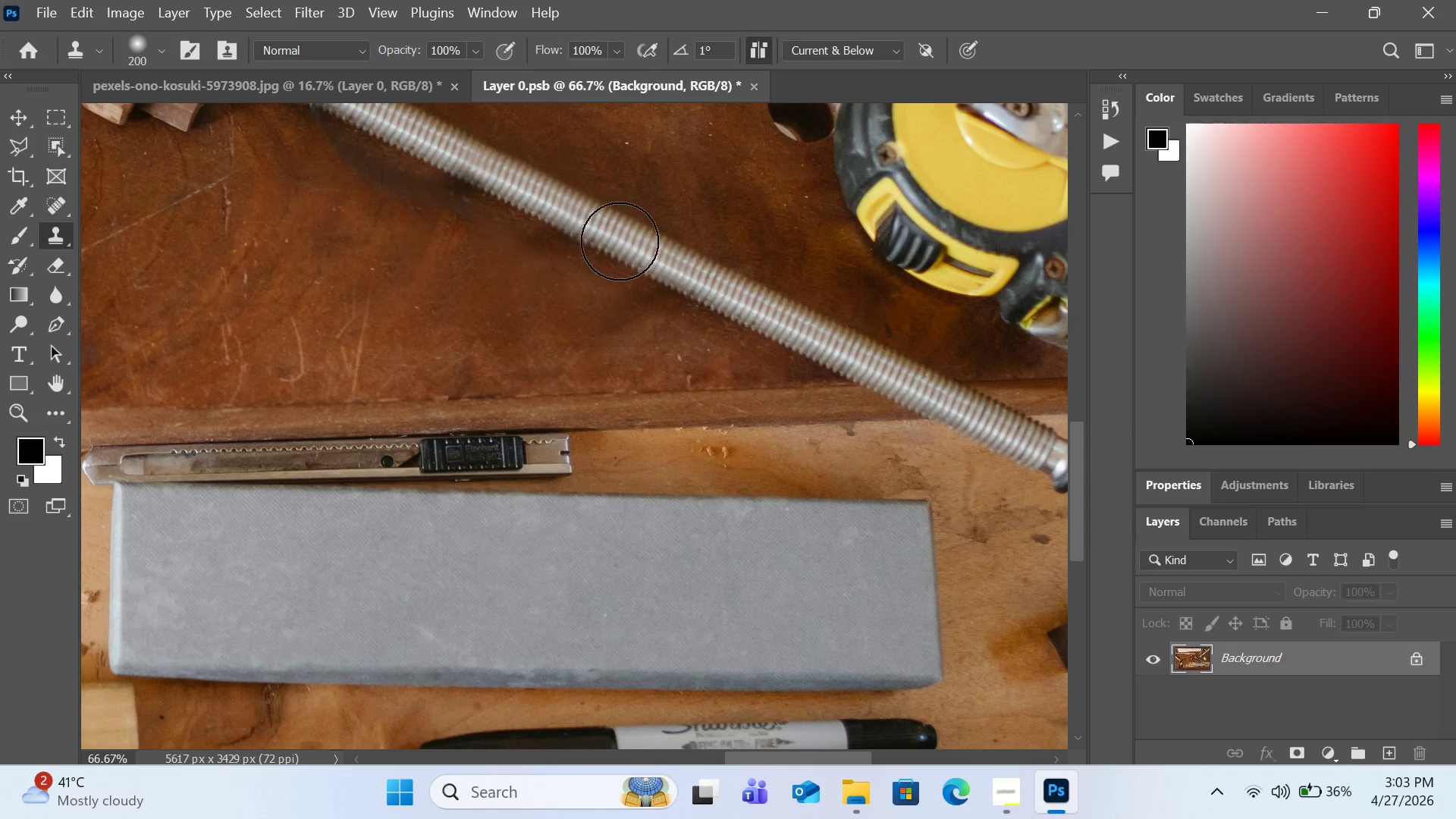 
hold_key(key=AltLeft, duration=0.89)
 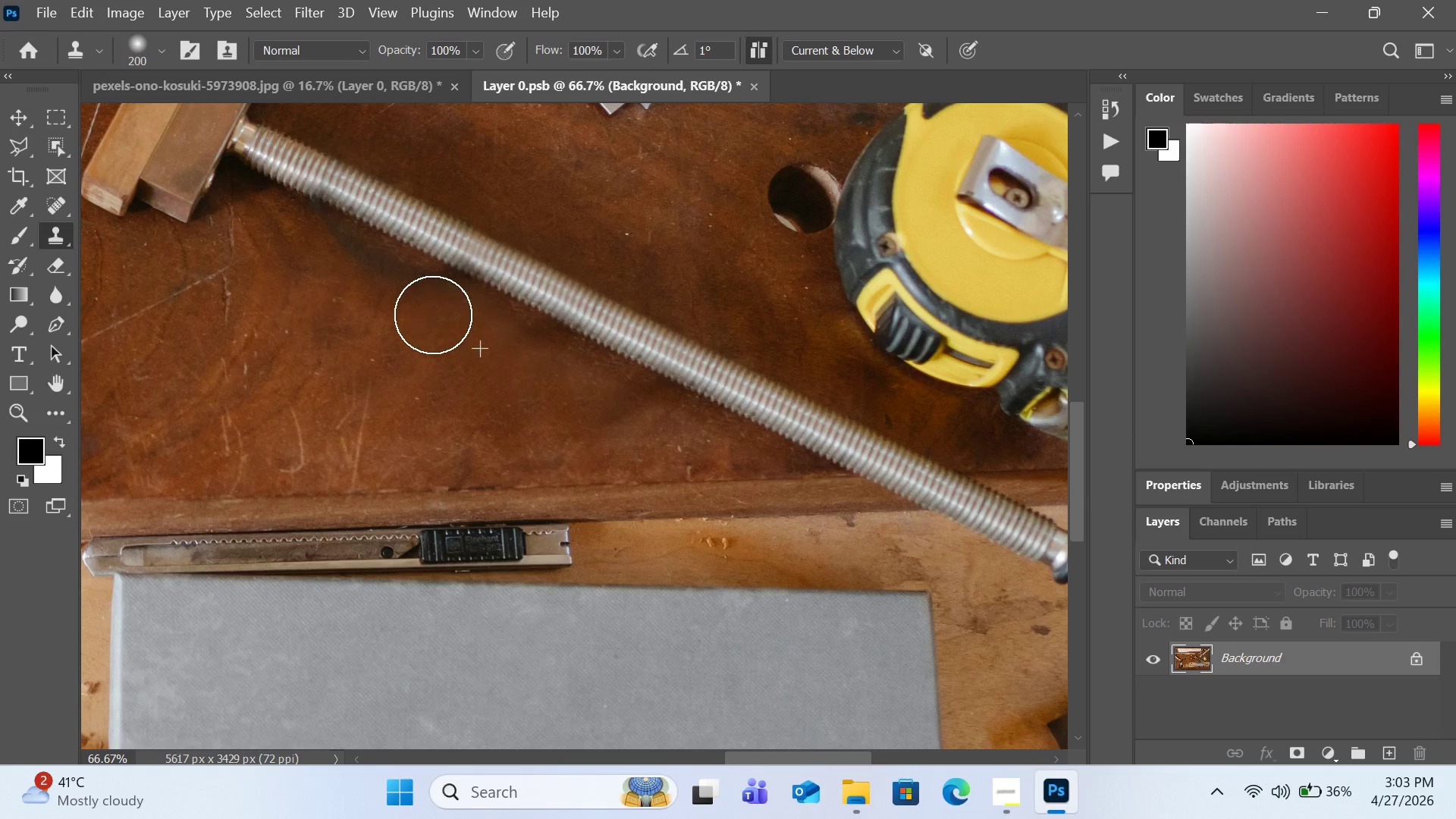 
scroll: coordinate [621, 241], scroll_direction: up, amount: 5.0
 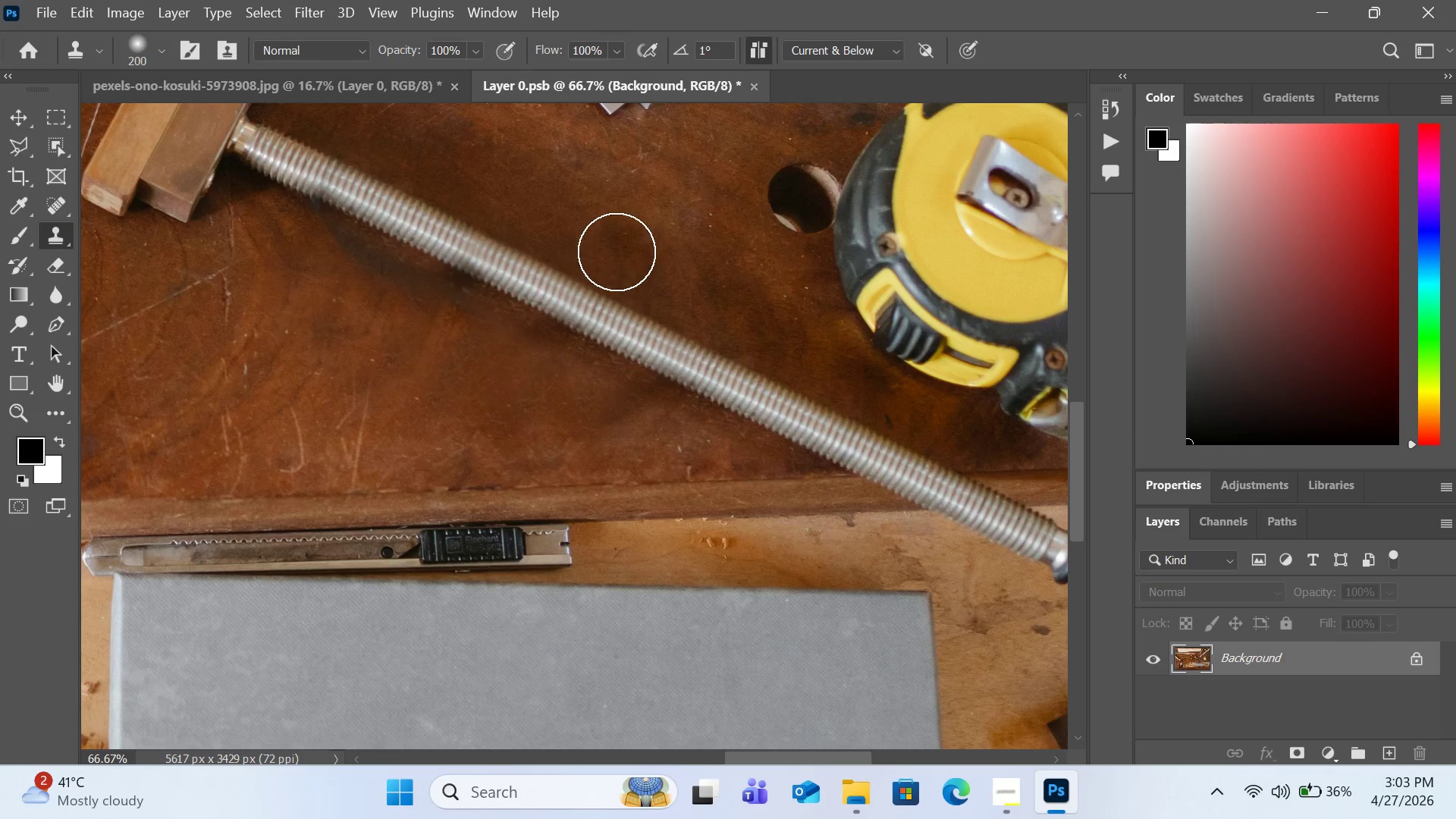 
left_click([508, 356])
 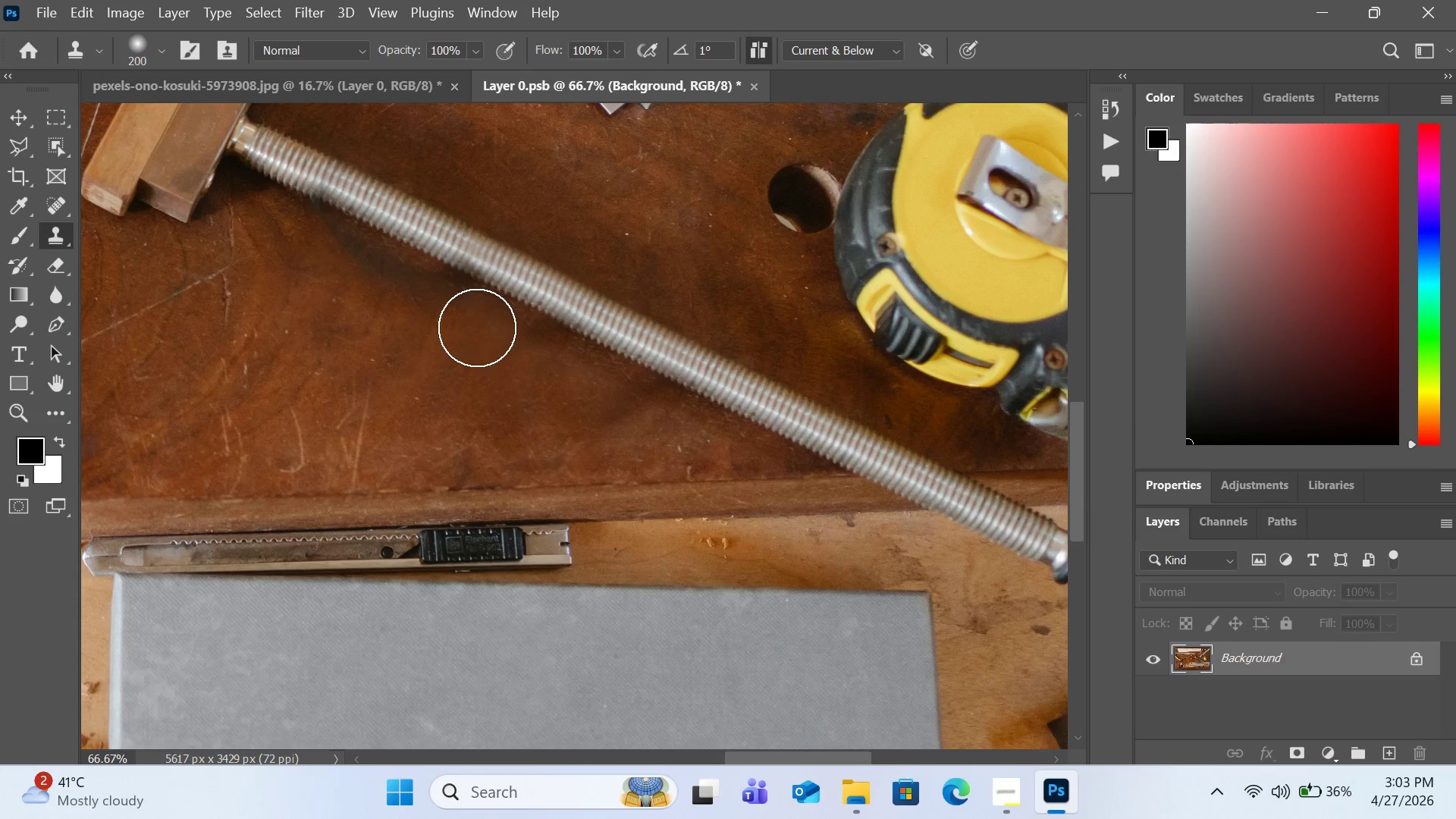 
left_click_drag(start_coordinate=[477, 328], to_coordinate=[416, 308])
 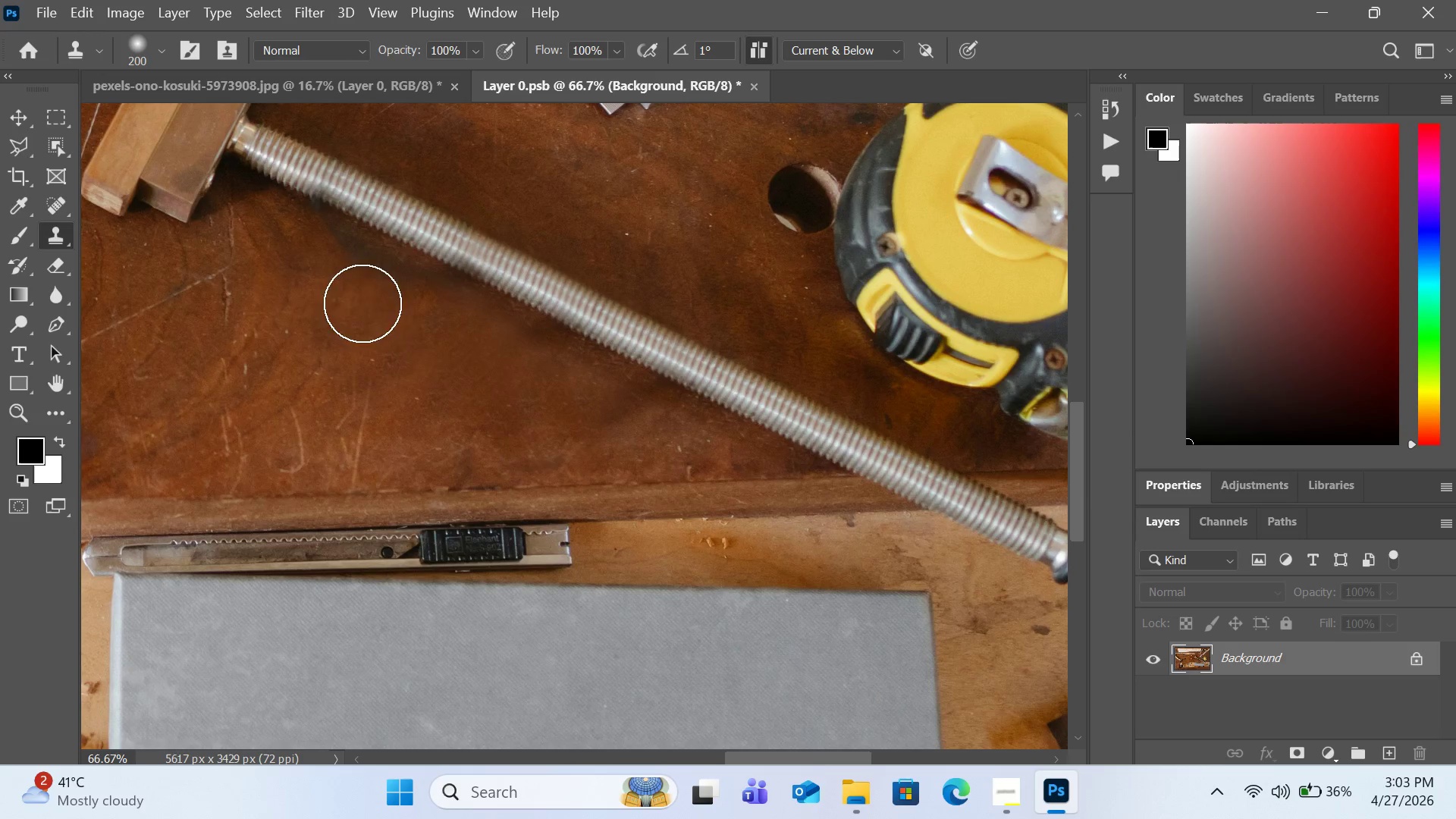 
key(Alt+AltLeft)
 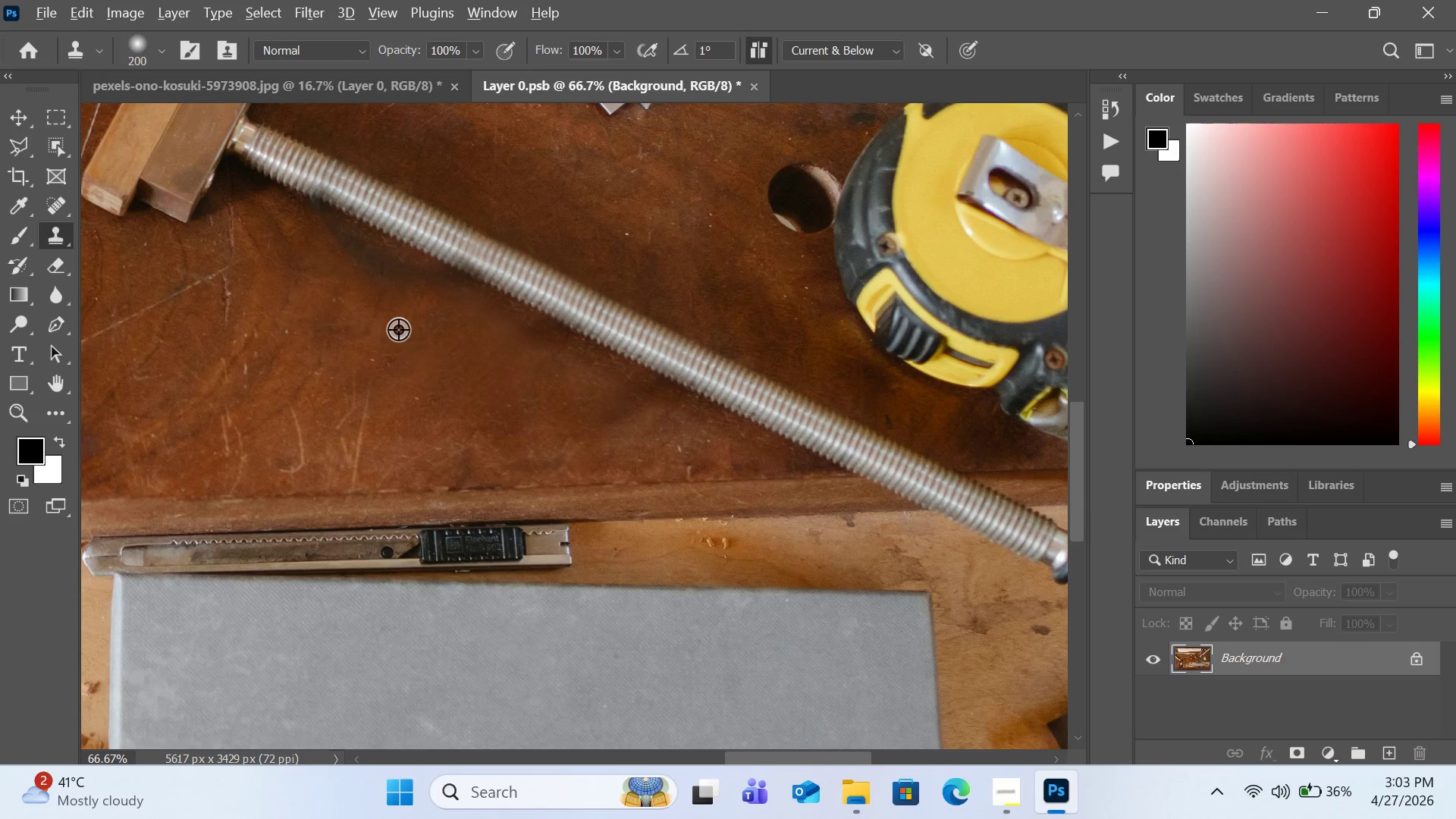 
left_click([398, 329])
 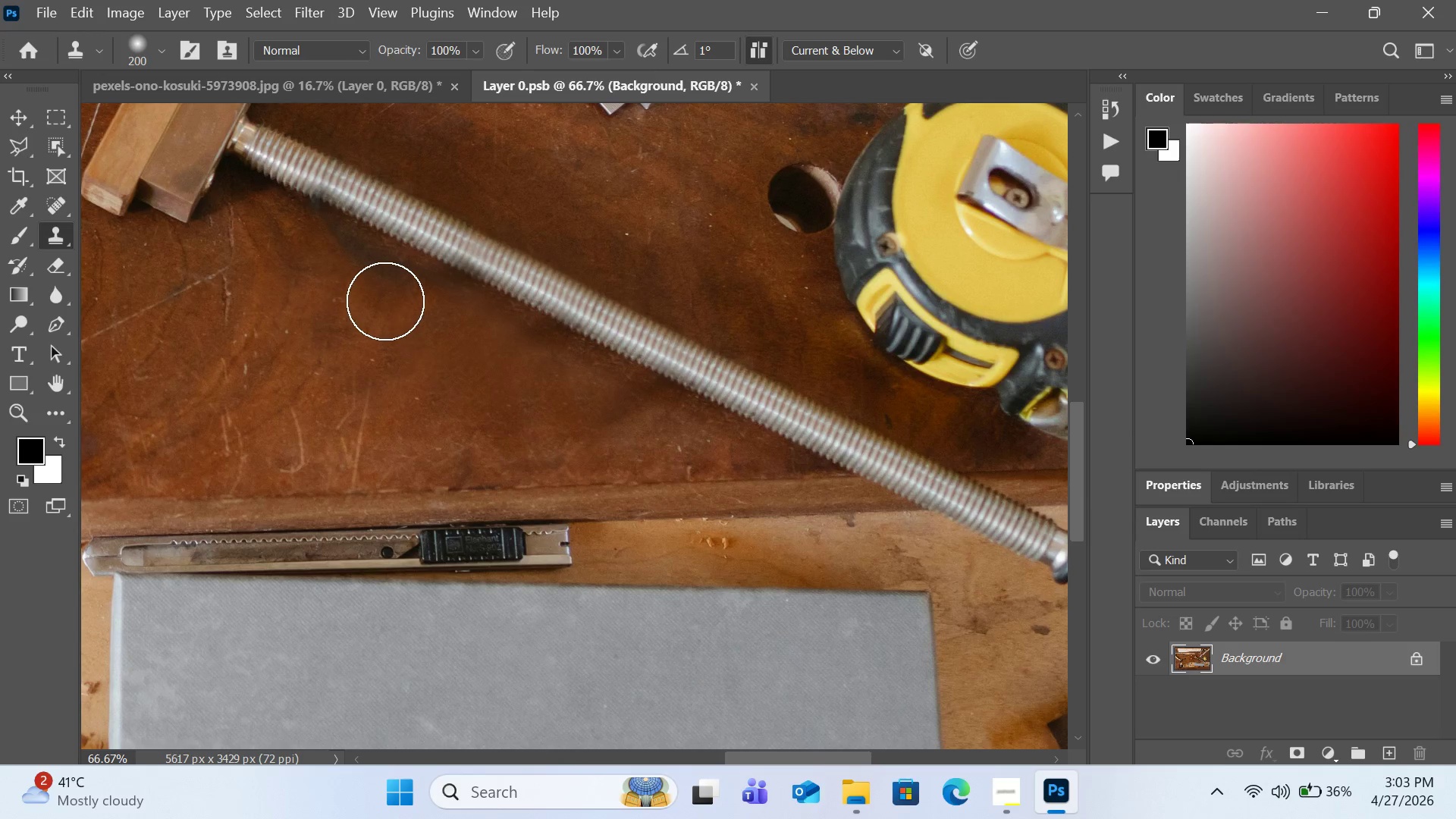 
left_click_drag(start_coordinate=[385, 301], to_coordinate=[348, 265])
 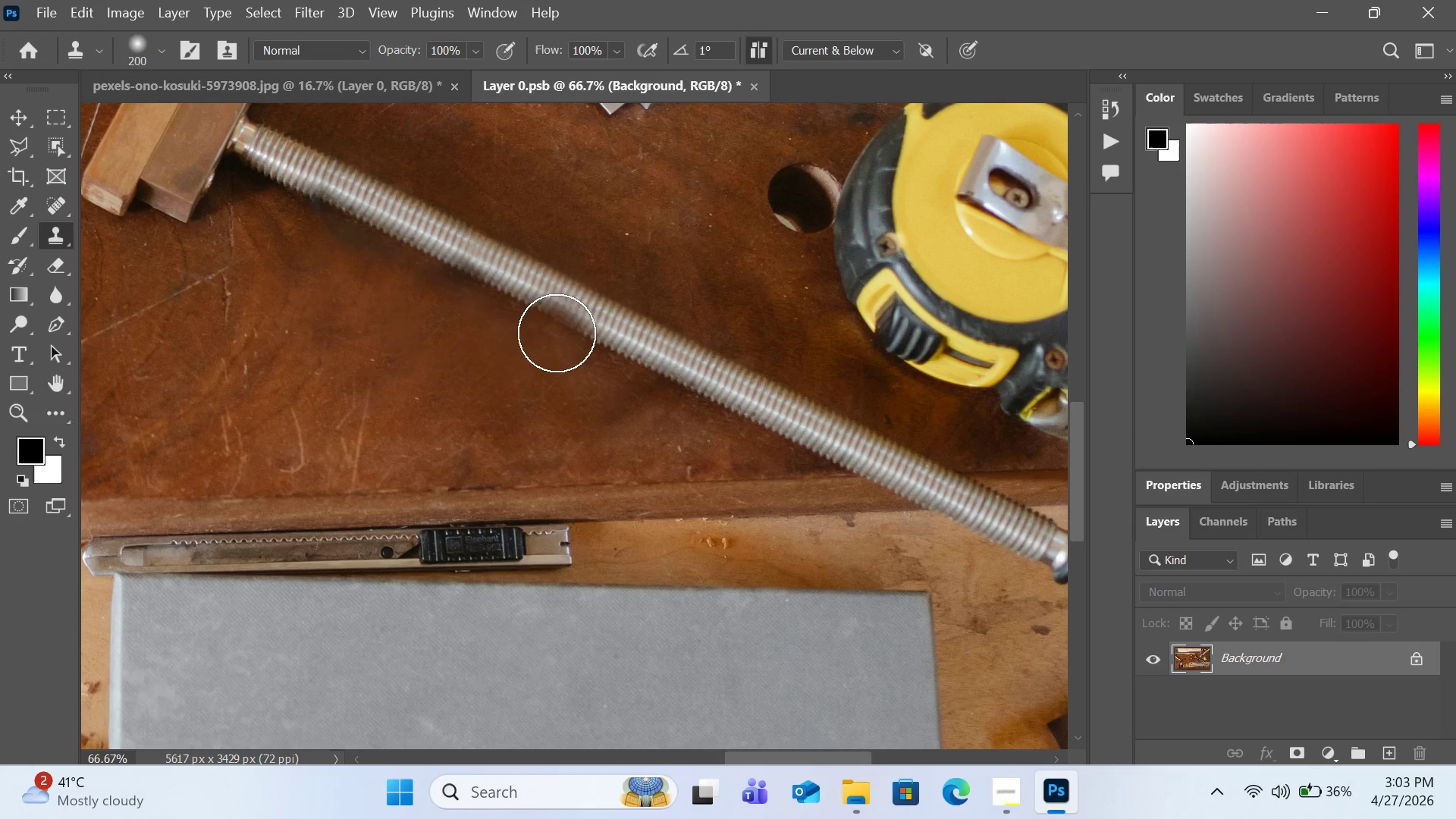 
hold_key(key=AltLeft, duration=0.92)
 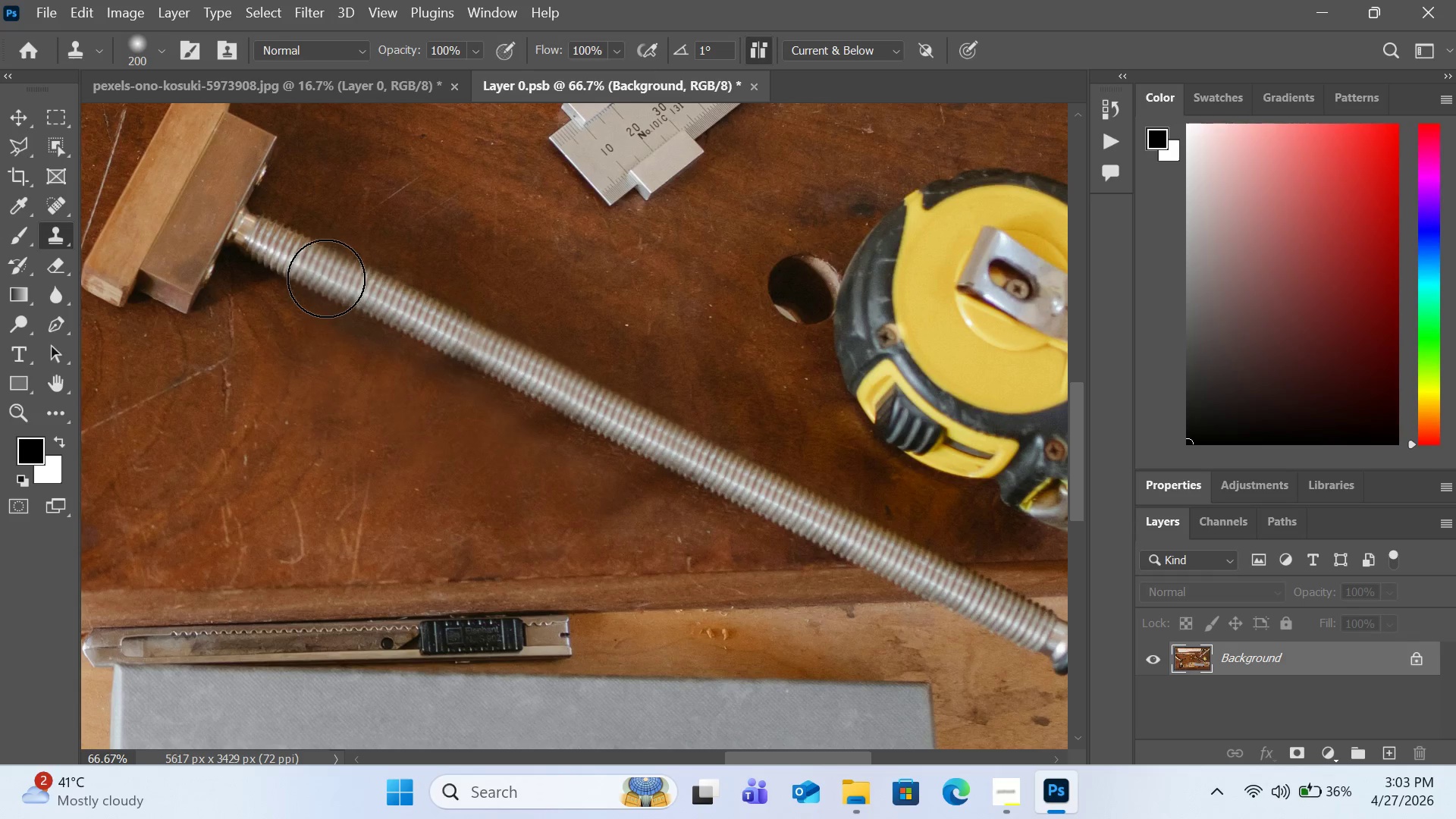 
scroll: coordinate [561, 332], scroll_direction: up, amount: 5.0
 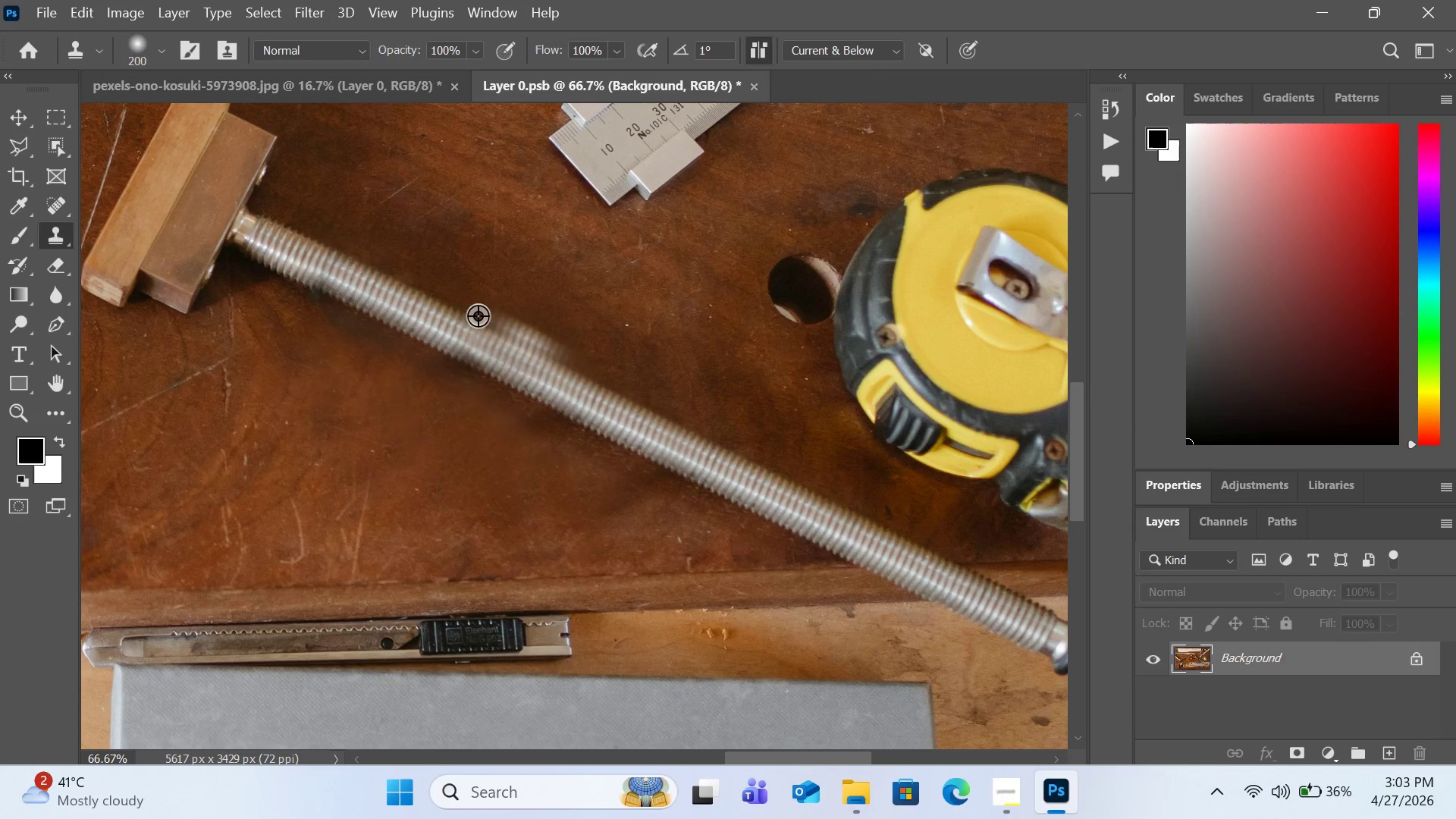 
left_click([388, 307])
 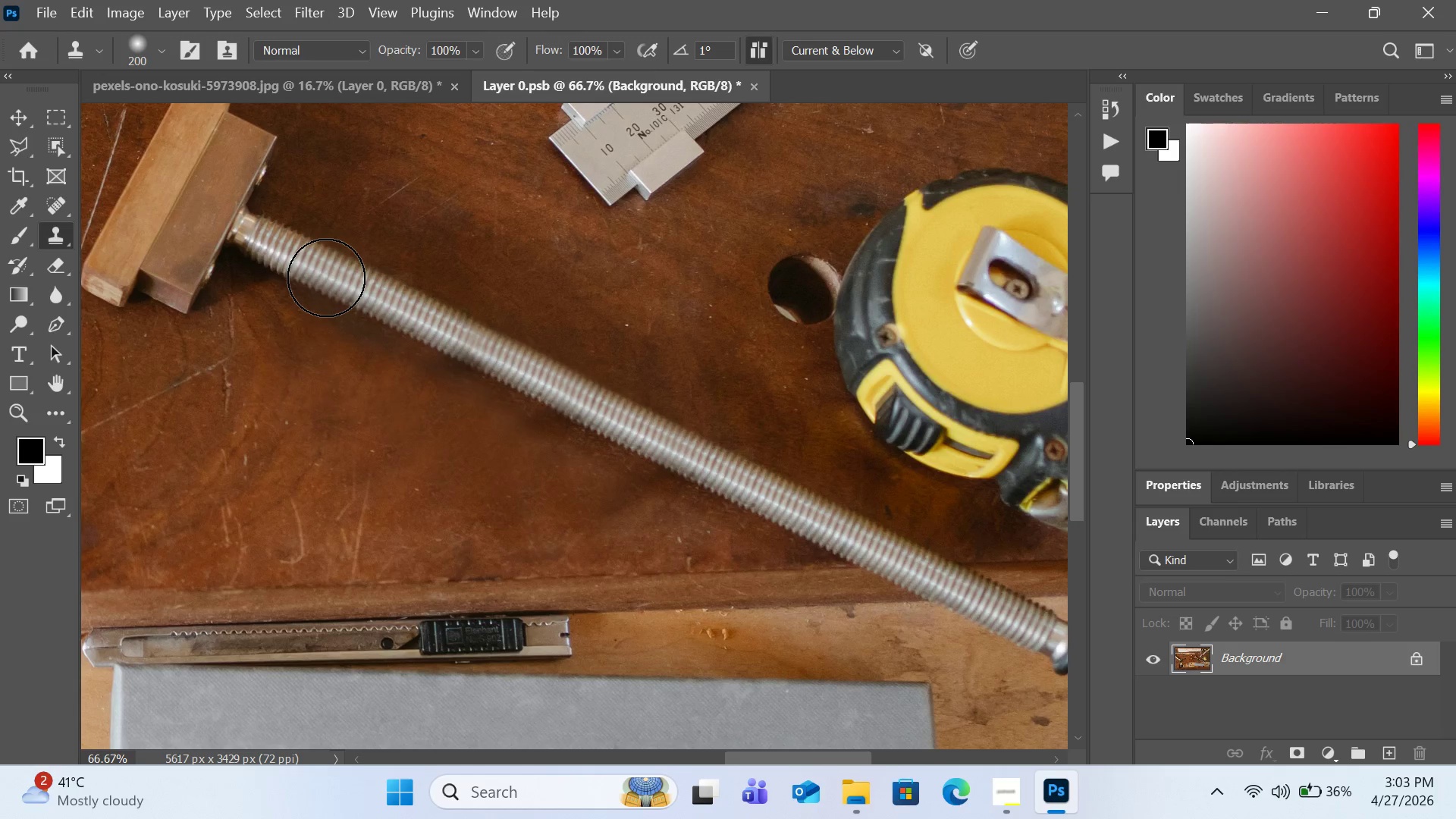 
left_click([326, 278])
 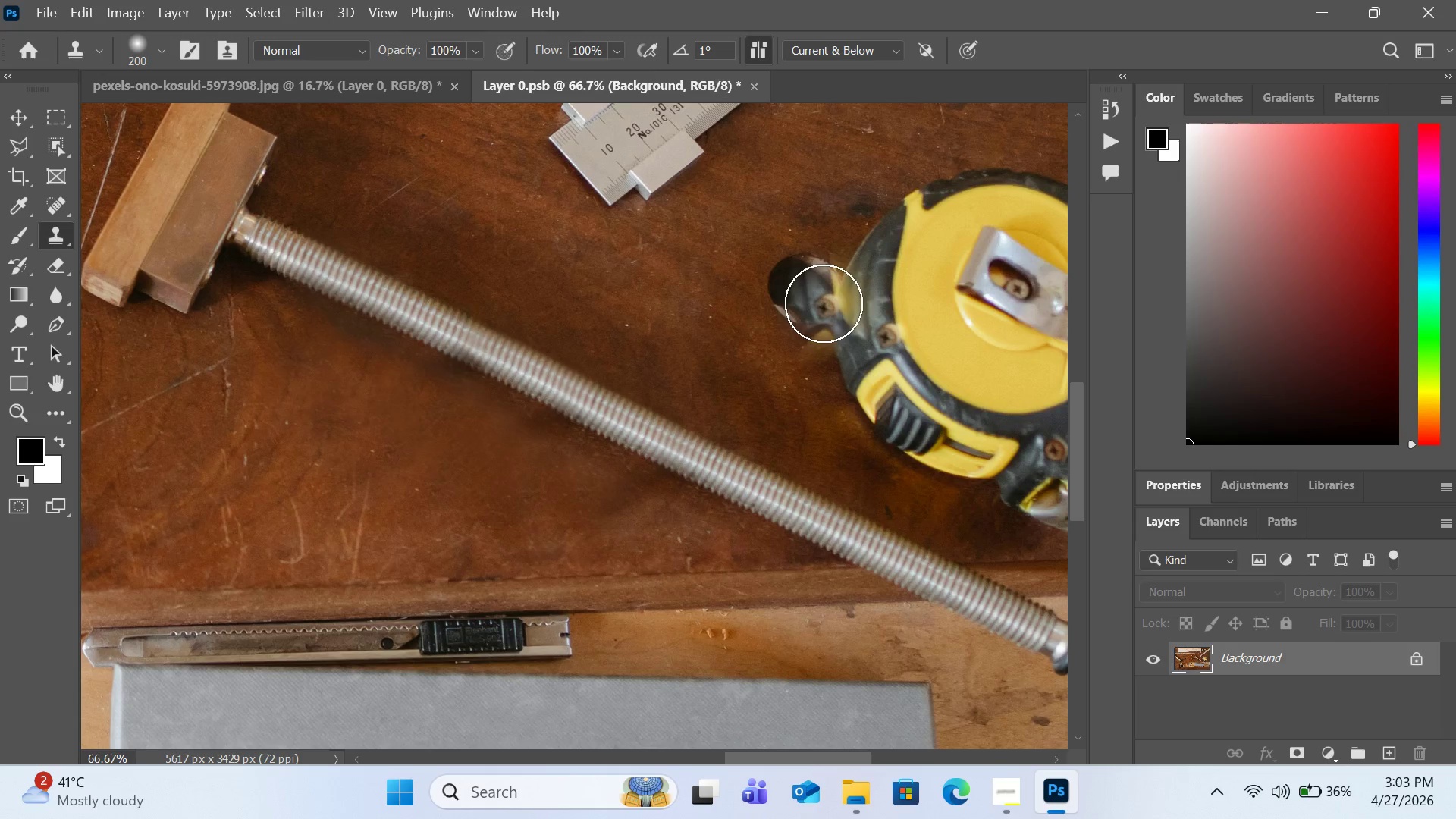 
hold_key(key=AltLeft, duration=1.36)
left_click([794, 515])
 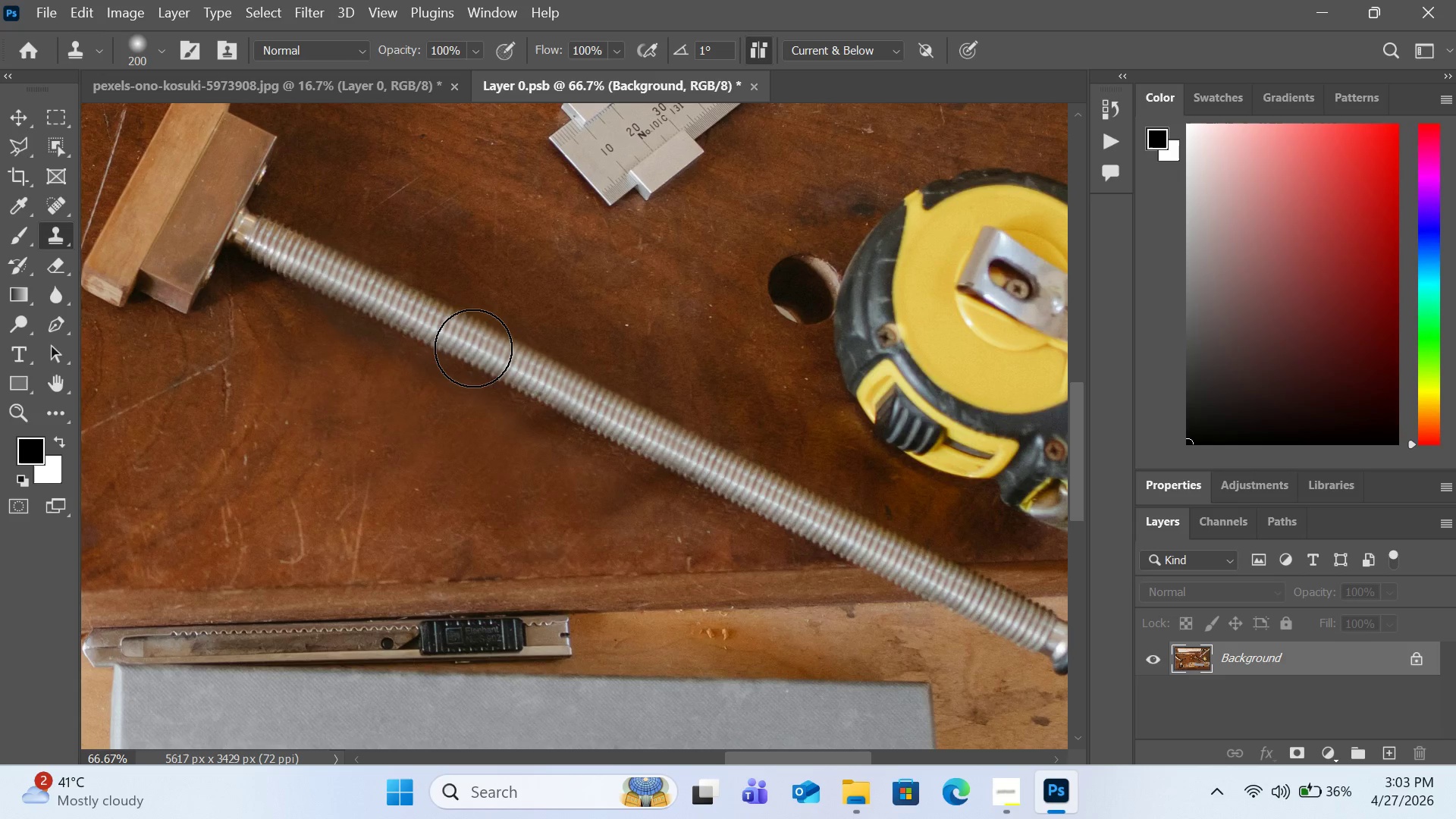 
wait(6.25)
 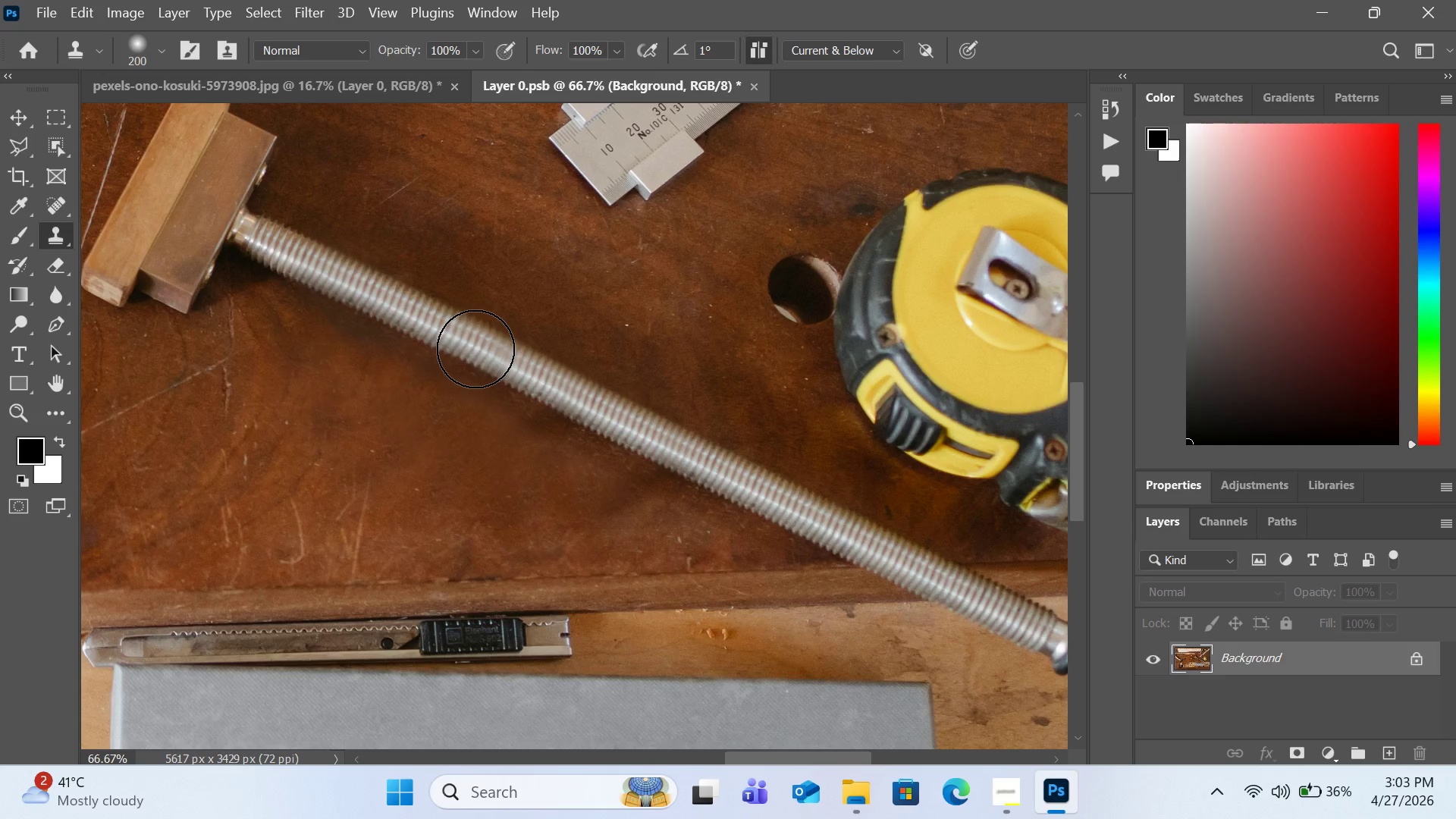 
left_click([473, 350])
 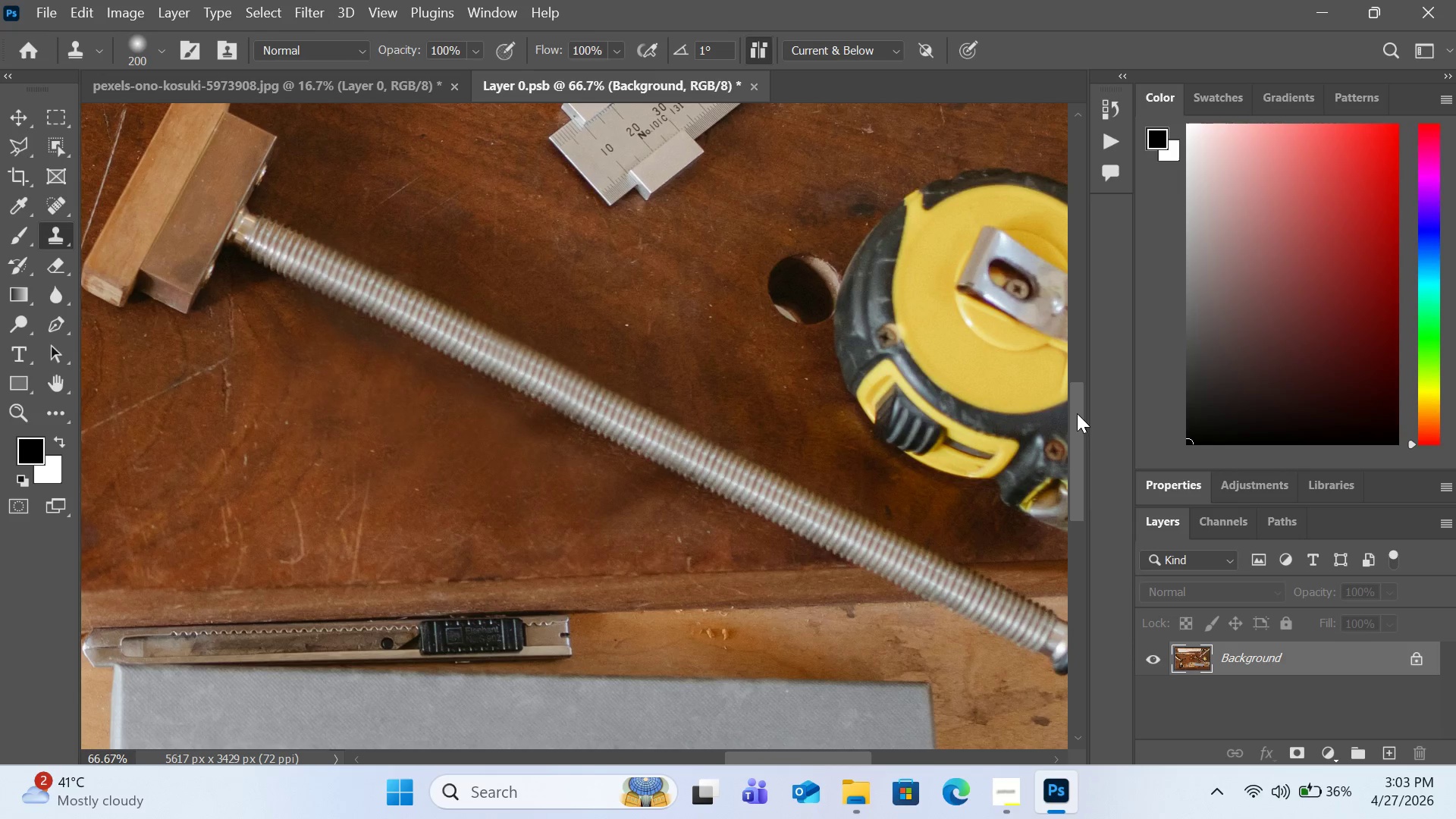 
key(Control+Minus)
 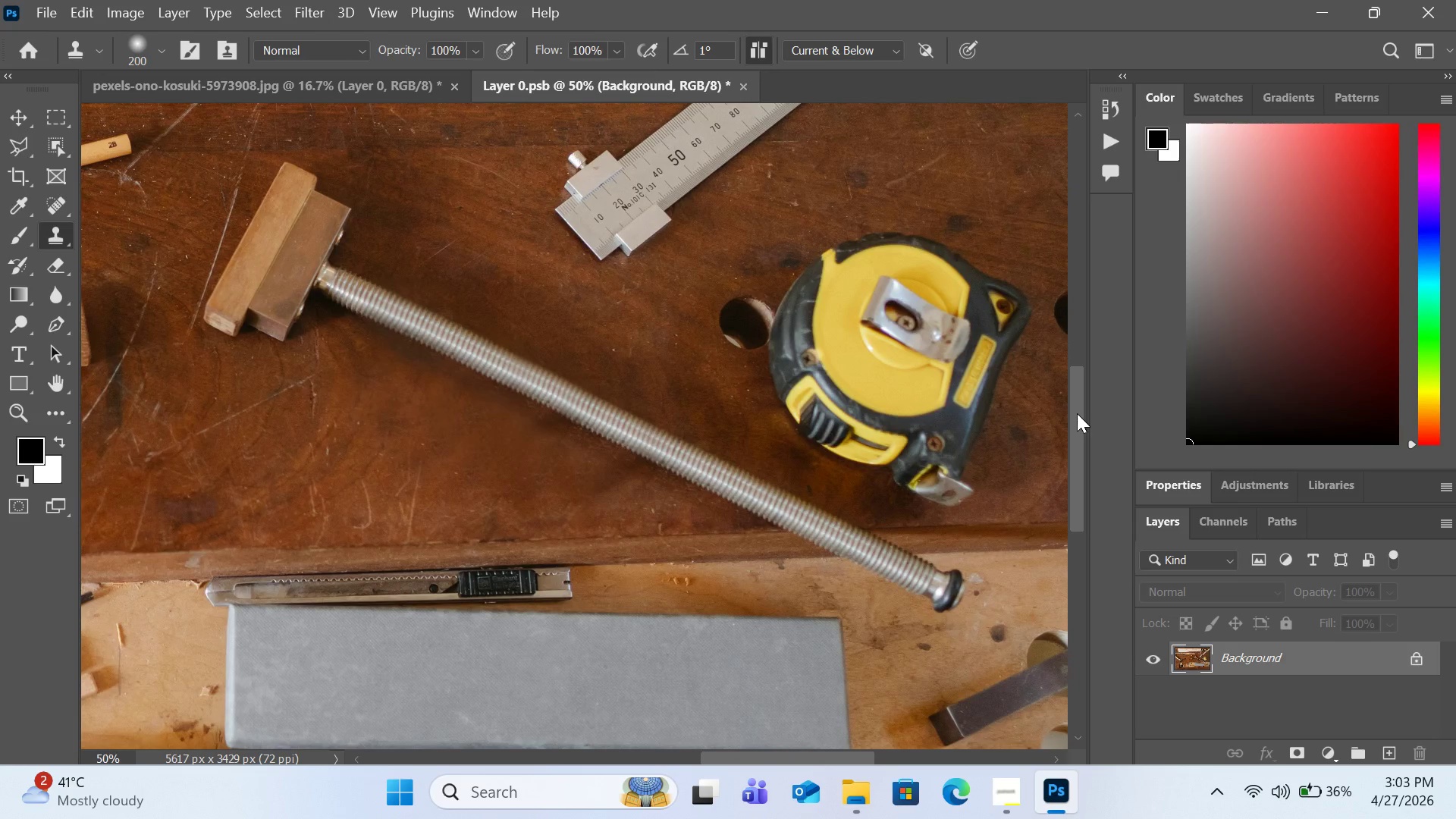 
key(Control+S)
 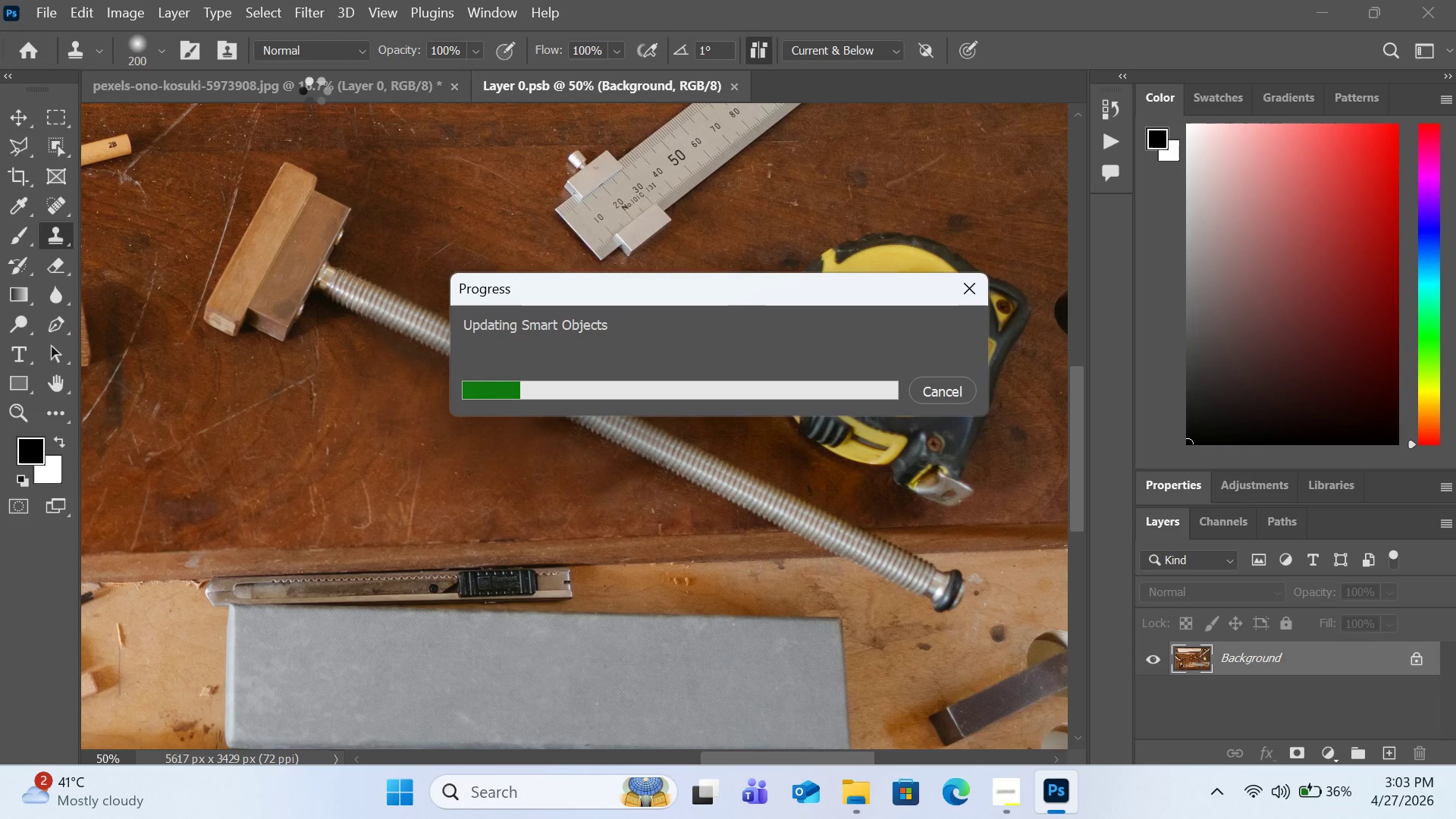 
wait(10.08)
 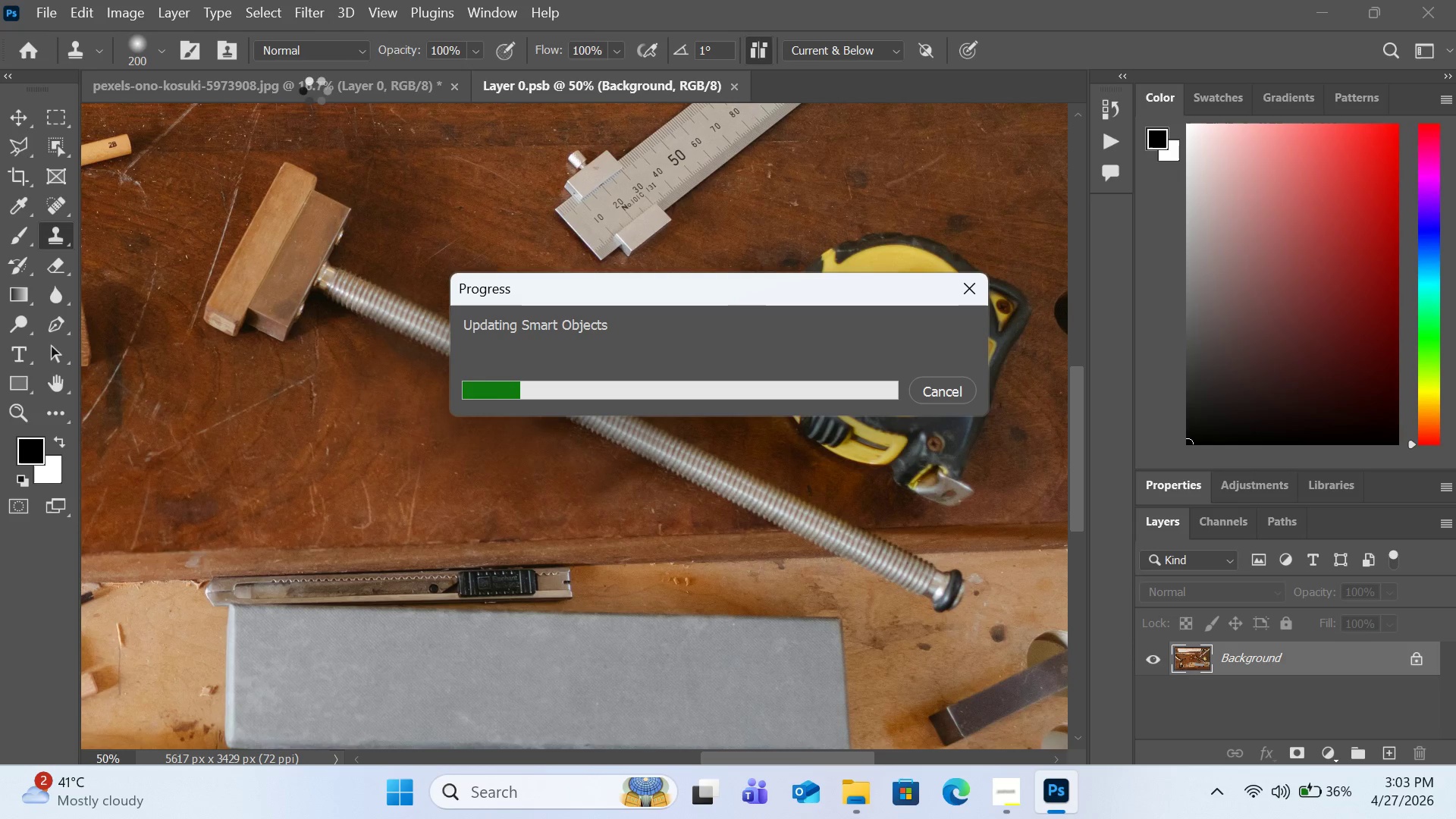 
left_click([314, 90])
 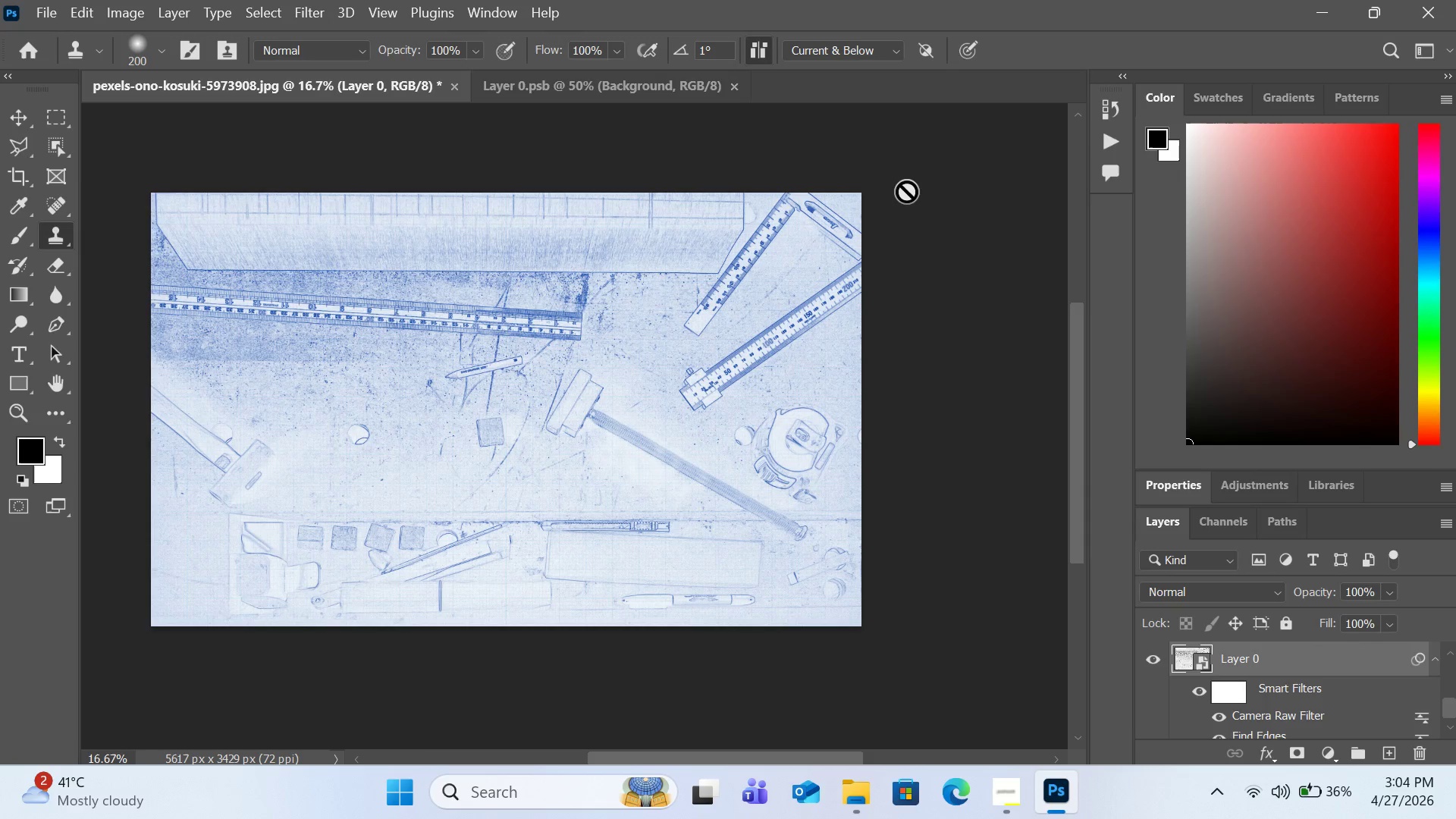 
wait(7.2)
 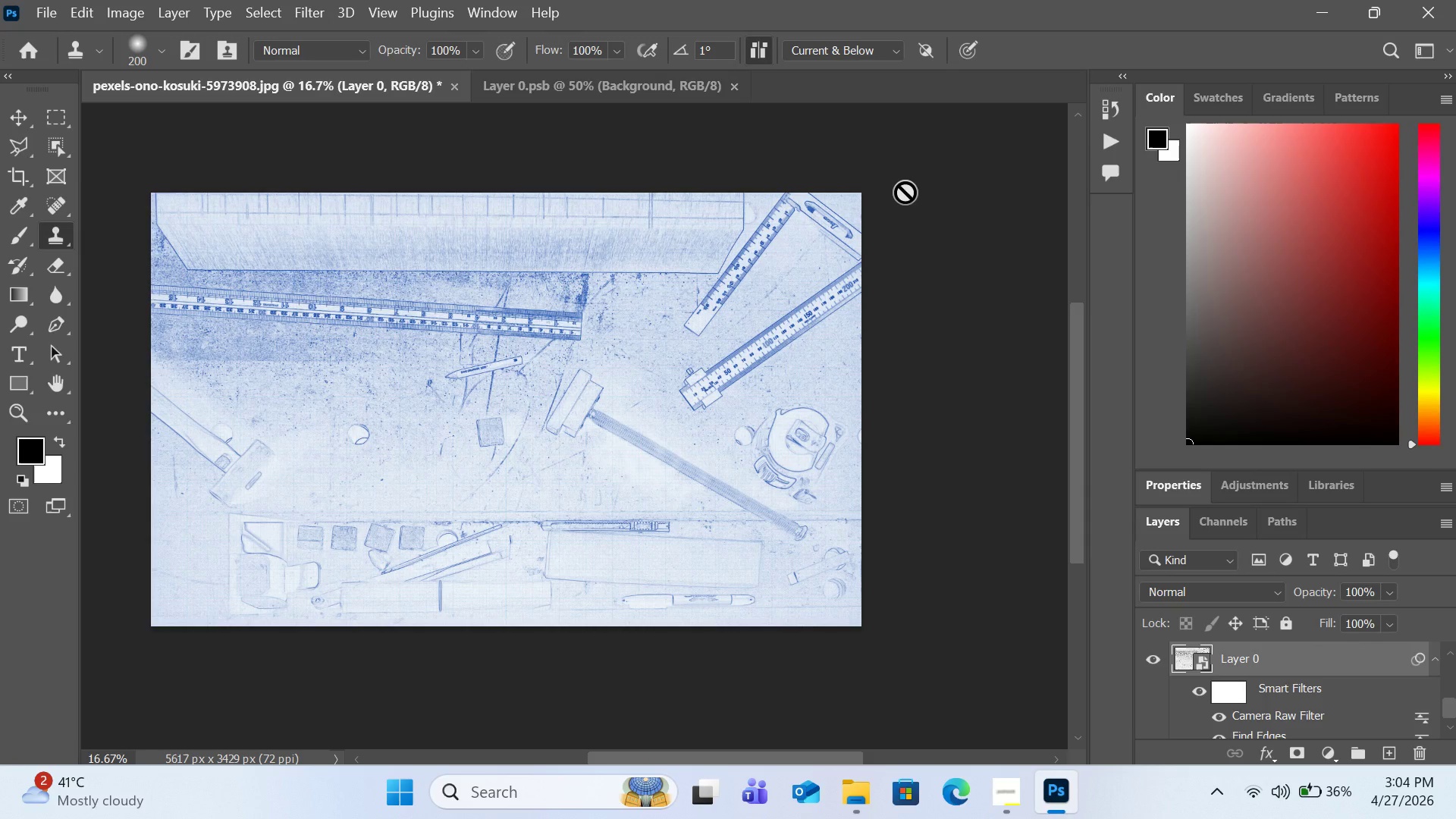 
key(Control+Equal)
 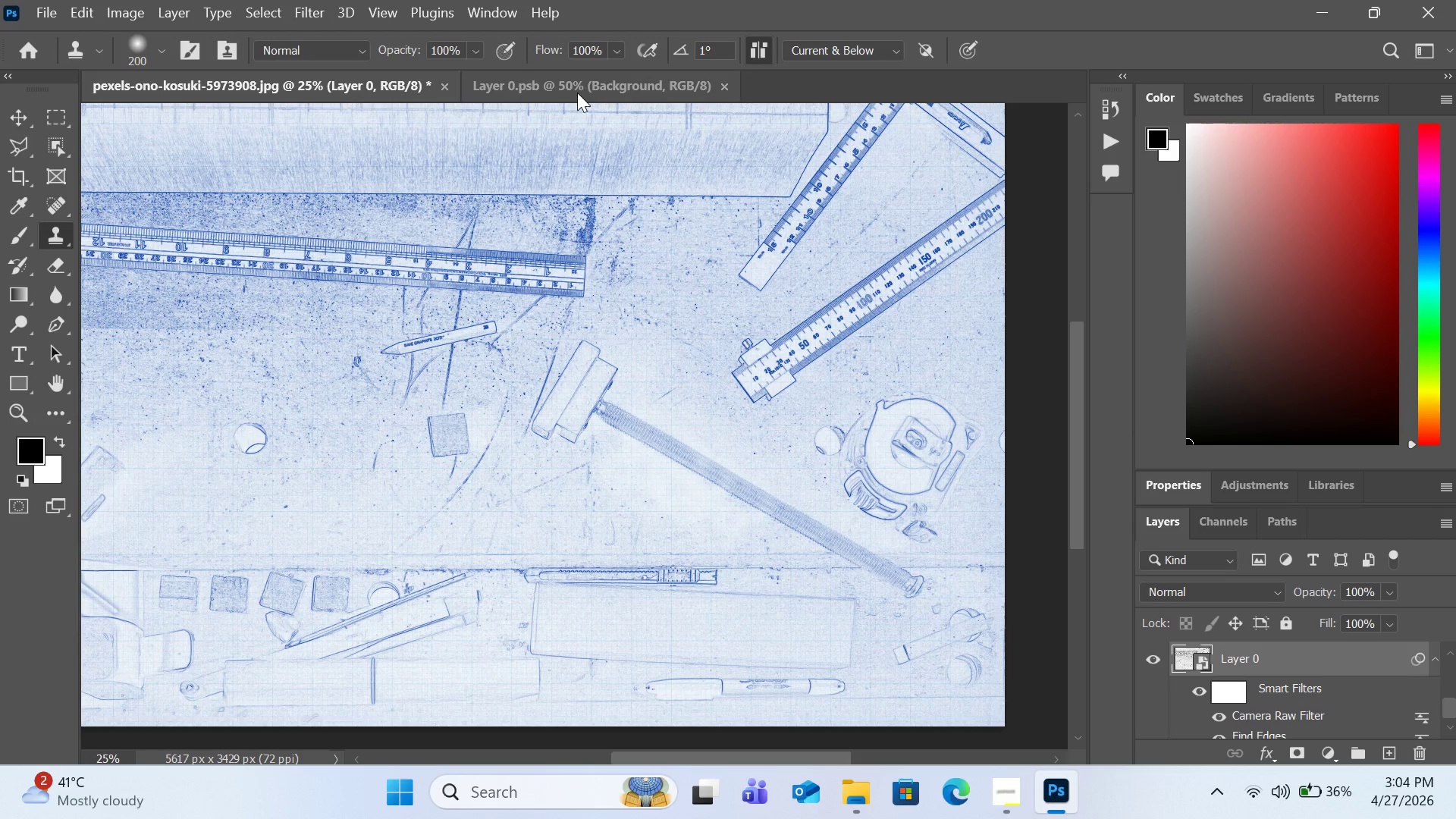 
left_click([577, 93])
 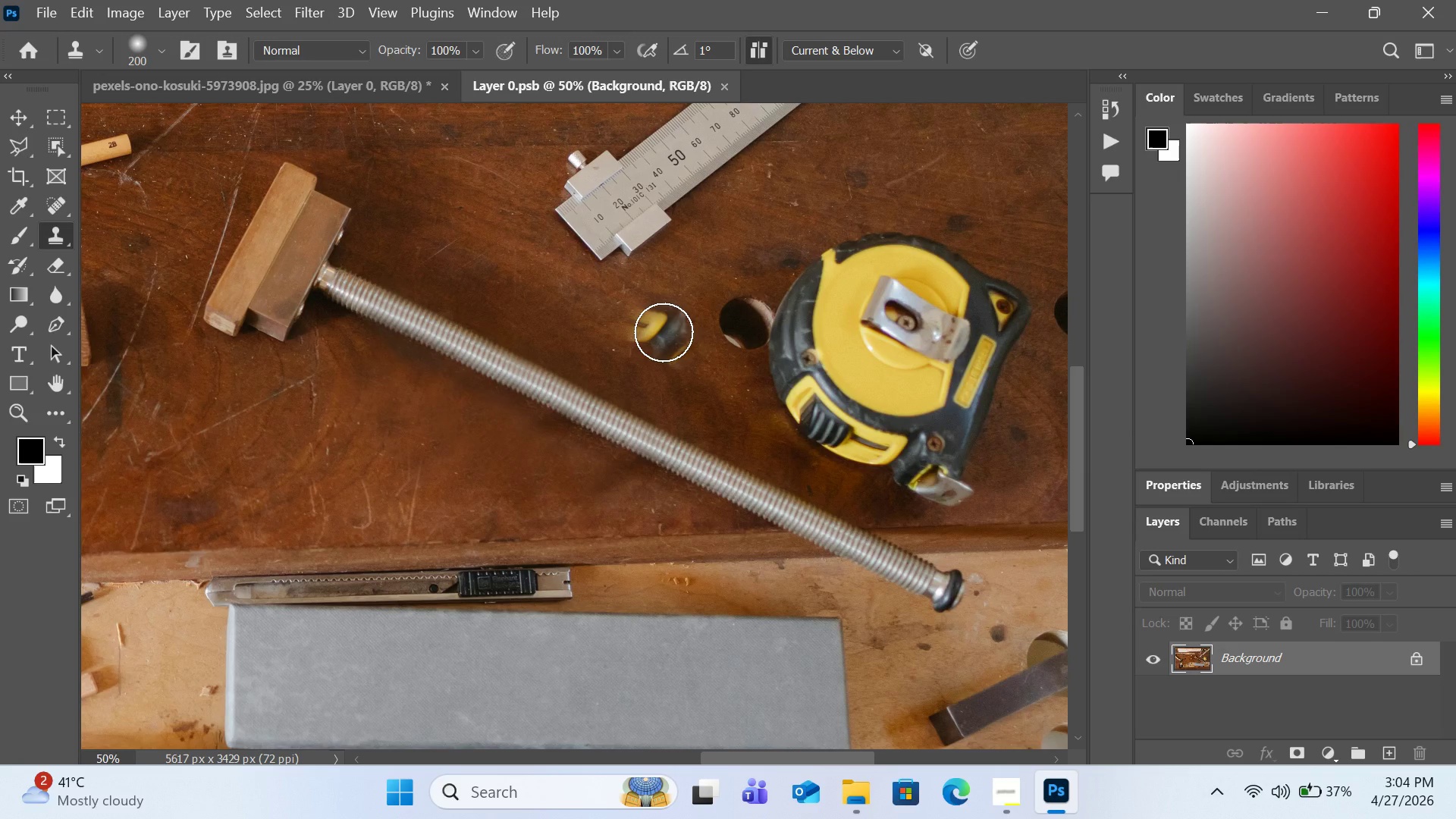 
hold_key(key=AltLeft, duration=0.97)
left_click([513, 191])
 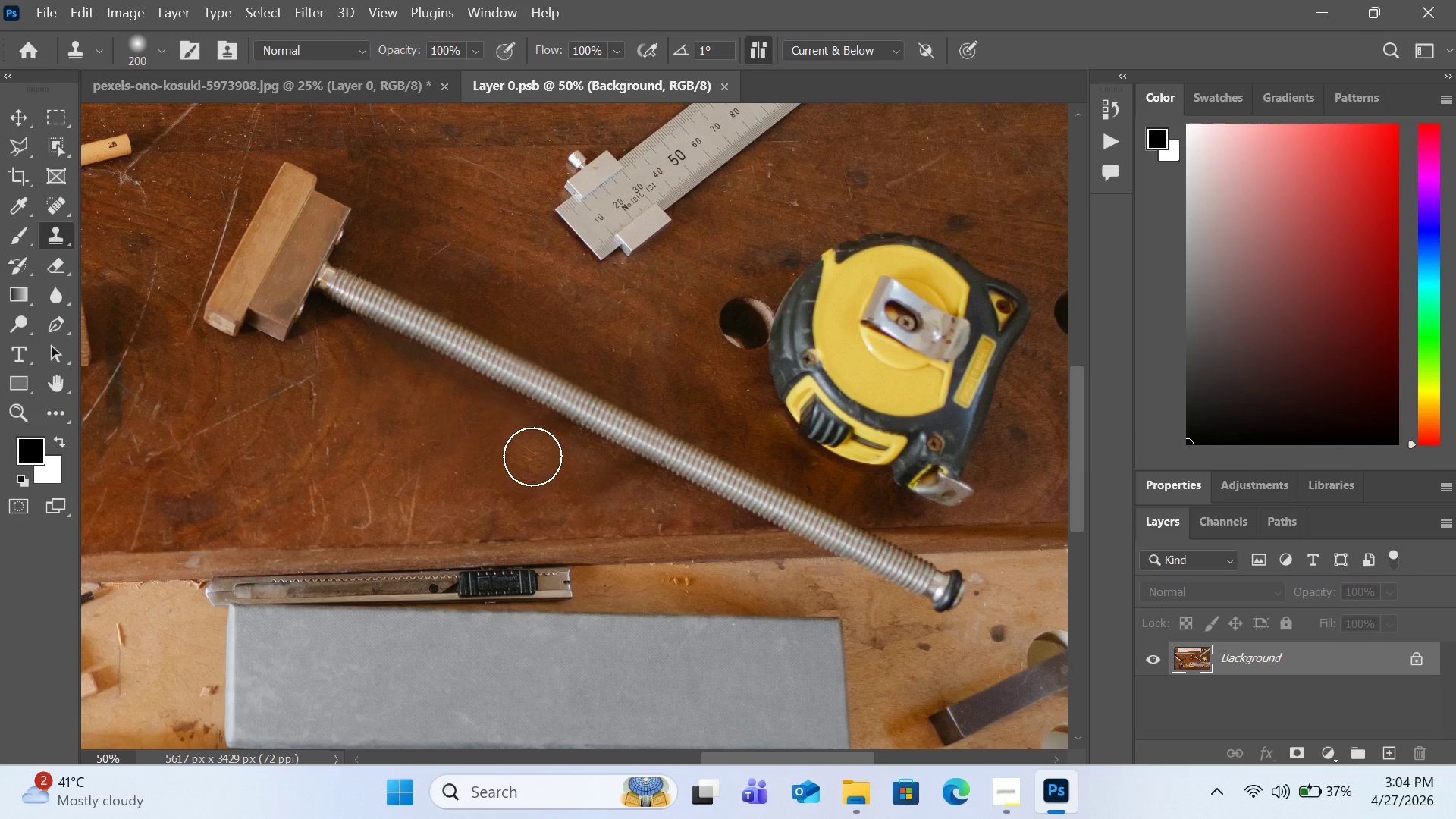 
left_click([533, 451])
 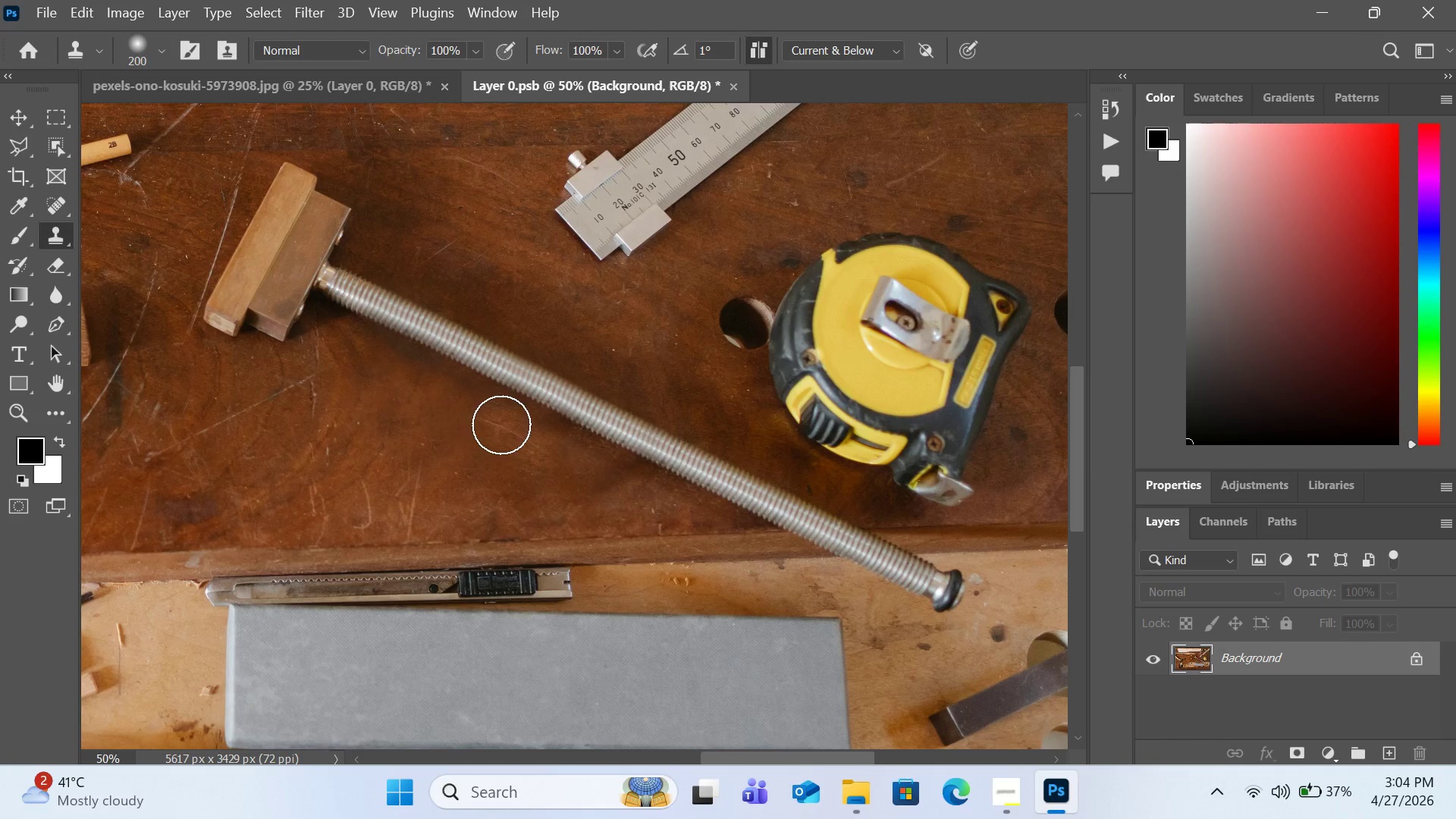 
left_click([502, 425])
 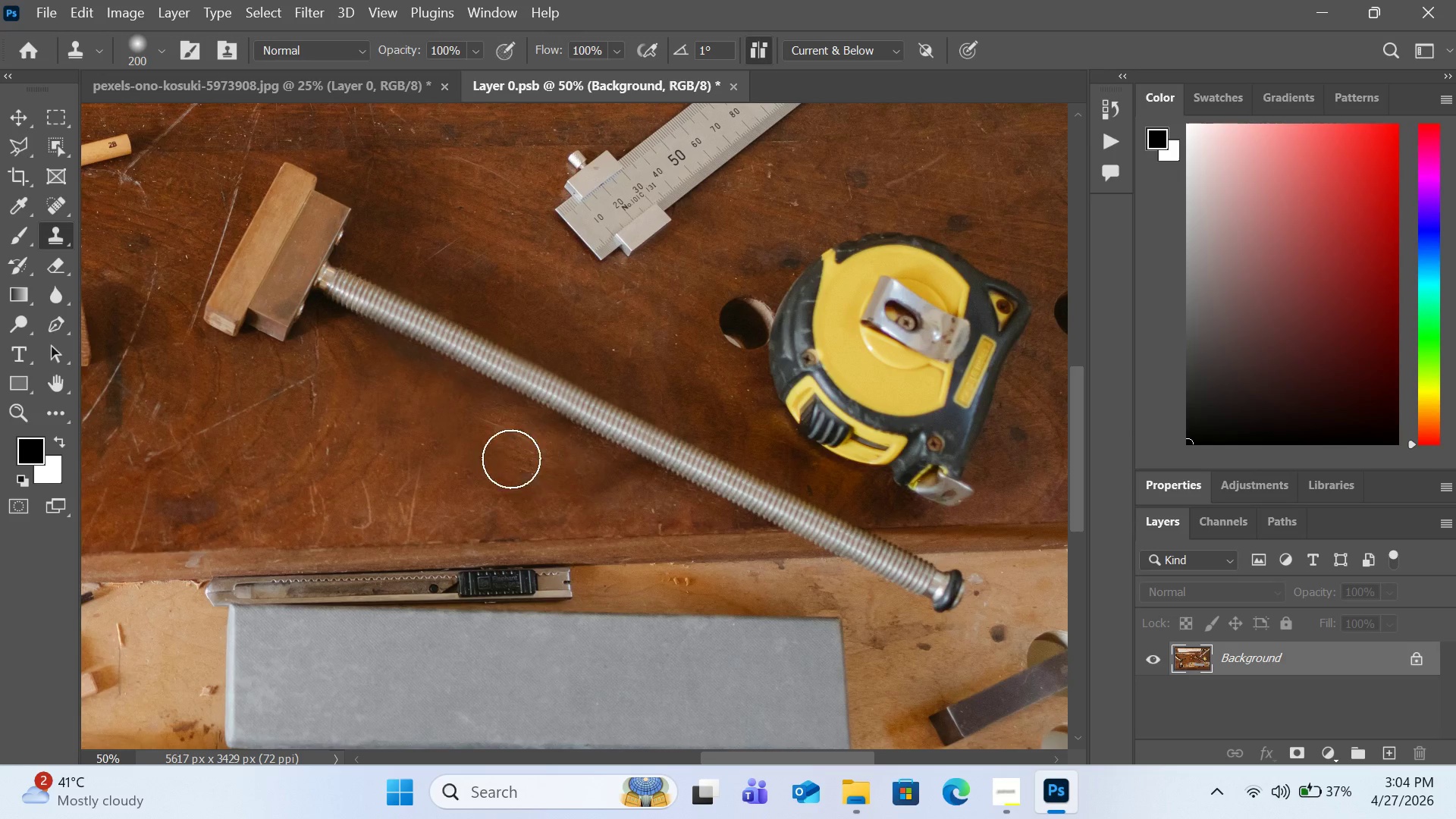 
hold_key(key=AltLeft, duration=1.09)
left_click([476, 233])
 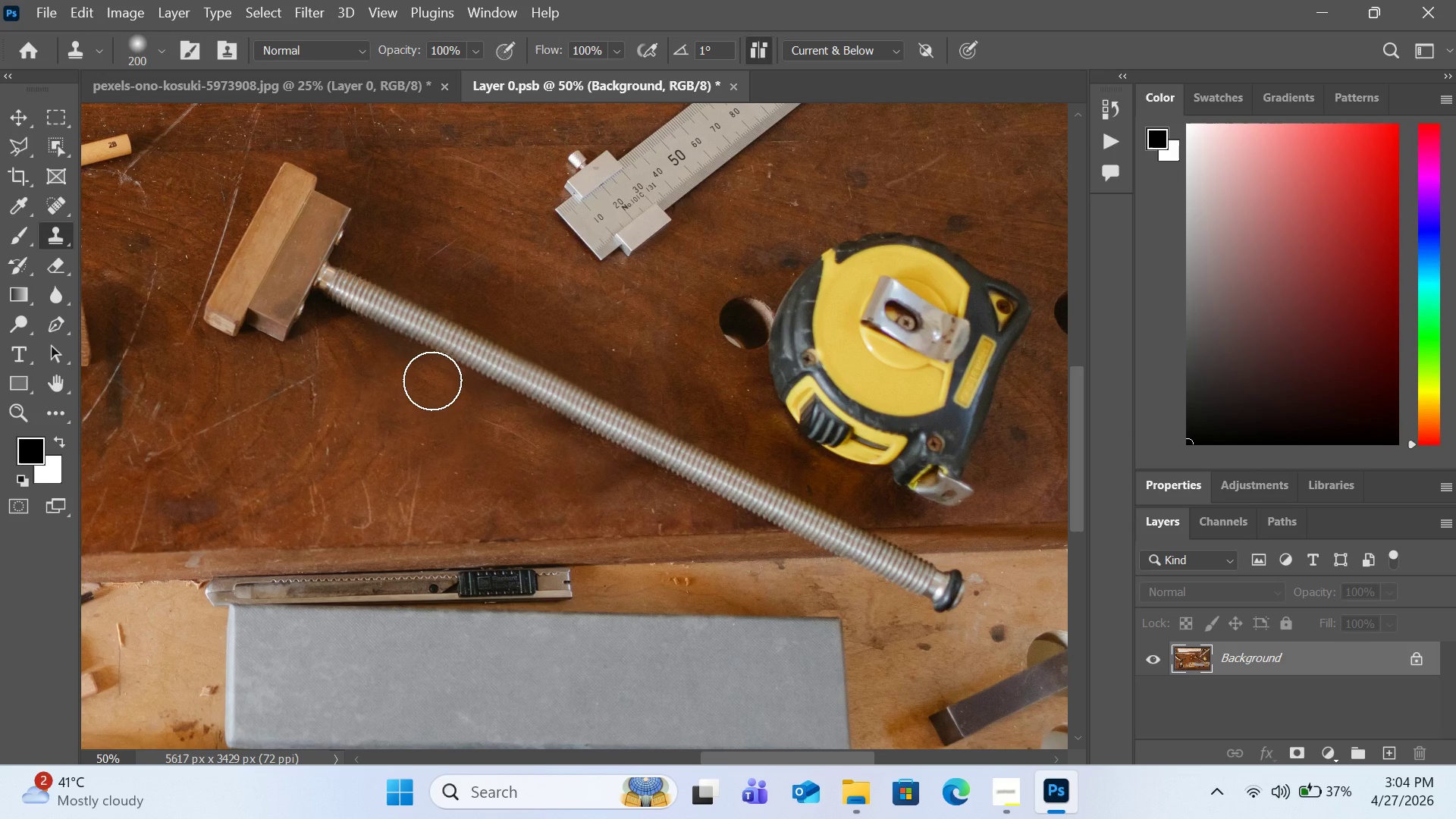 
left_click([432, 381])
 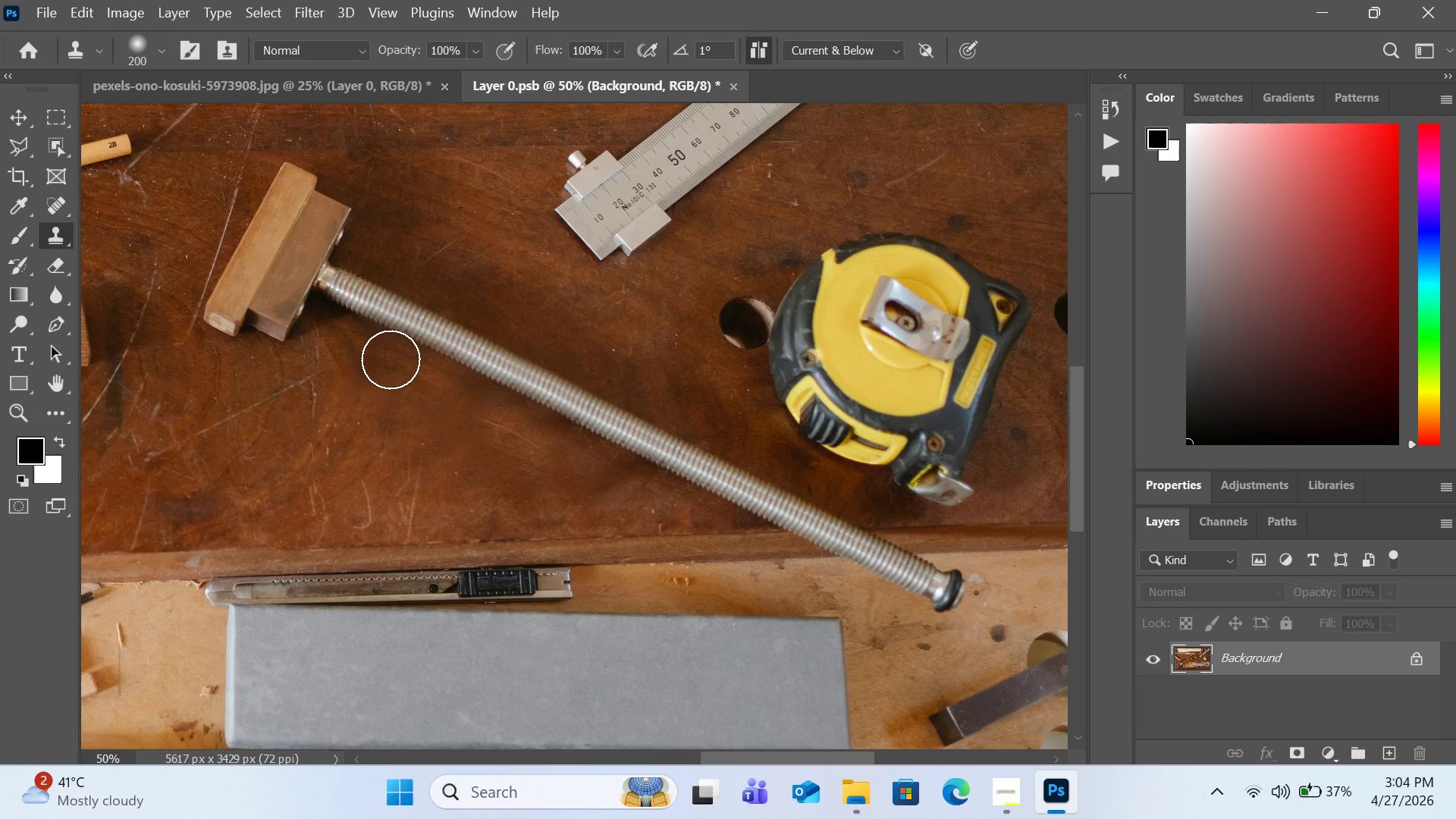 
left_click([391, 359])
 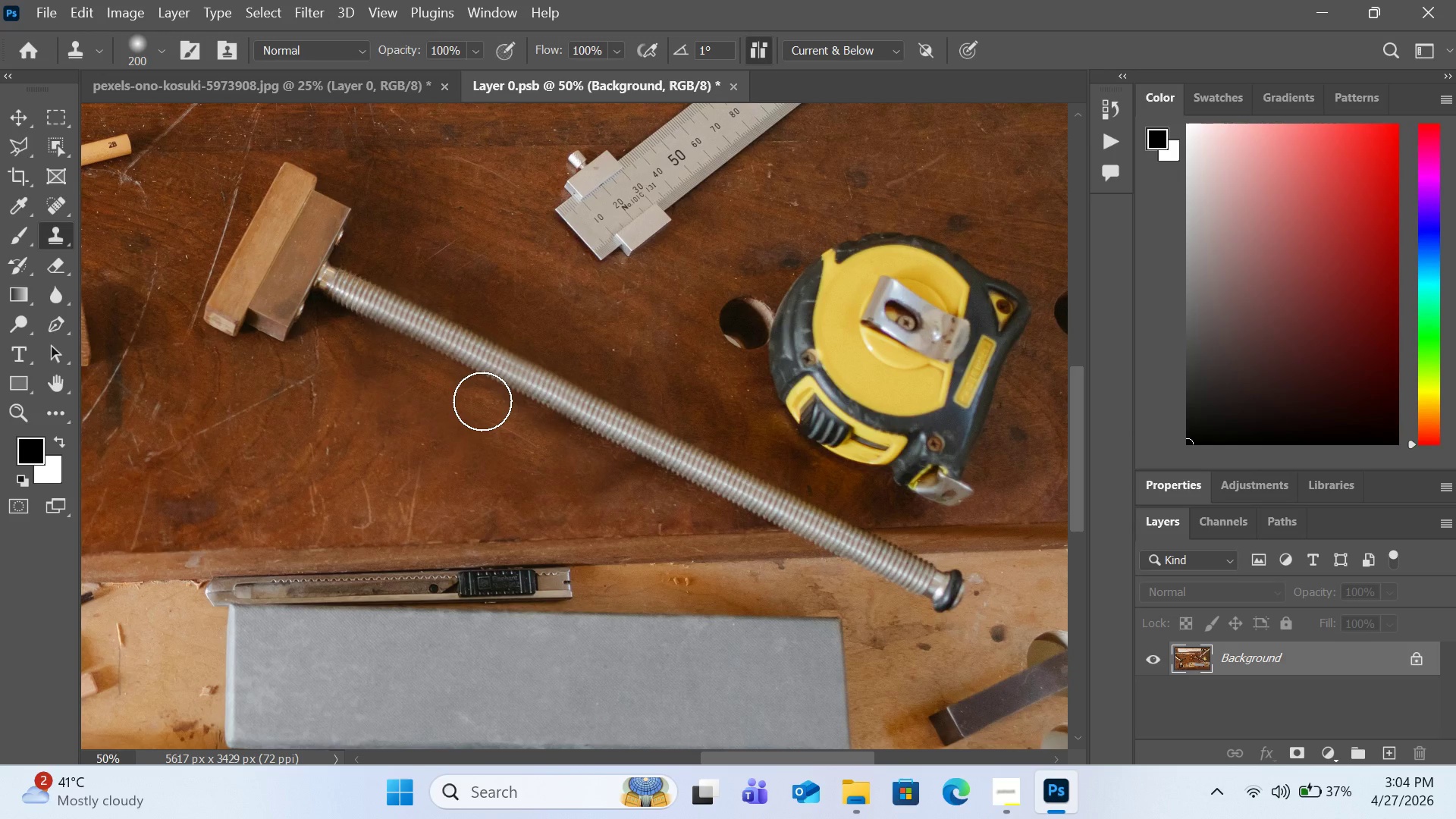 
left_click([482, 401])
 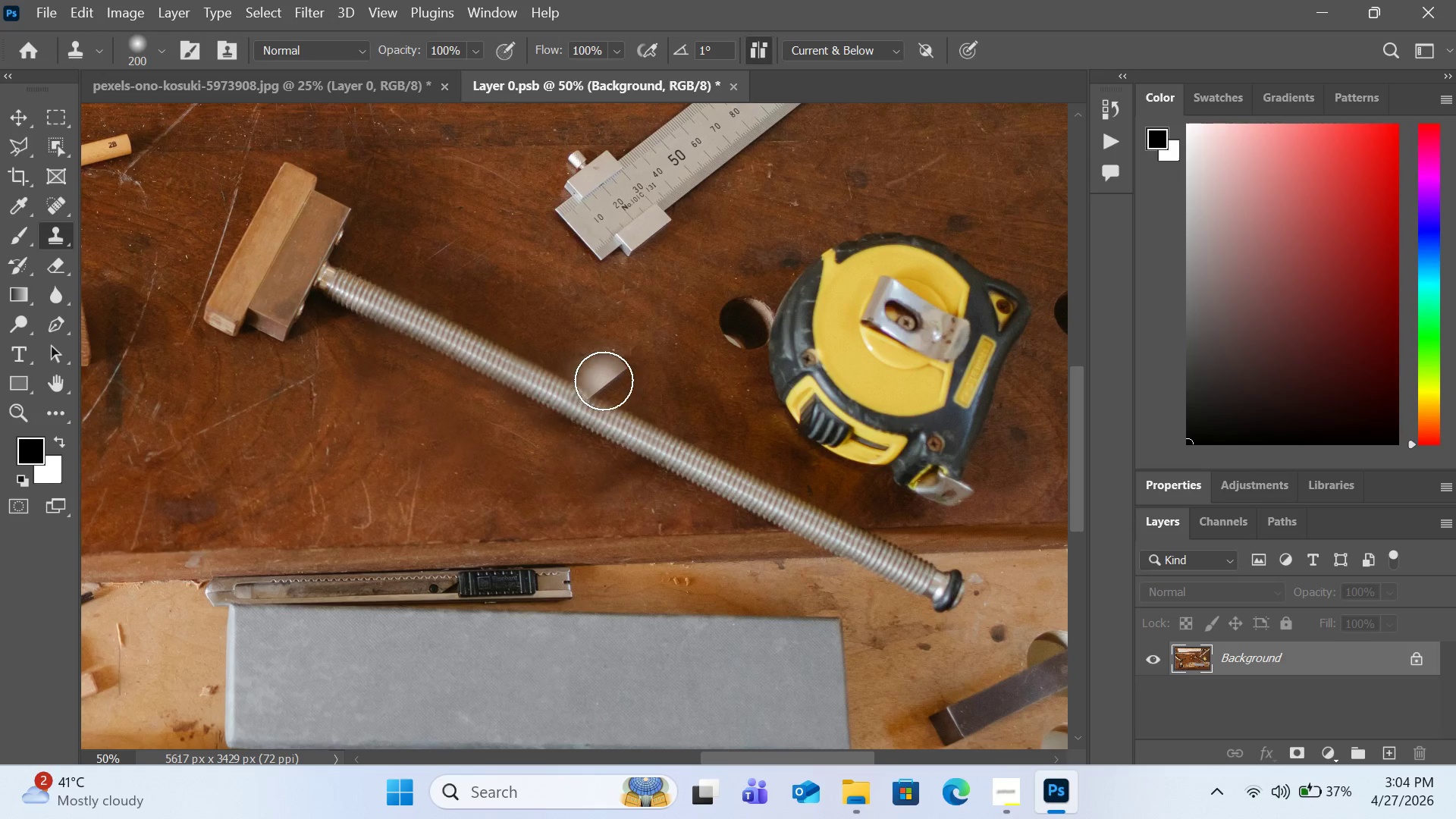 
hold_key(key=AltLeft, duration=0.56)
left_click([683, 294])
 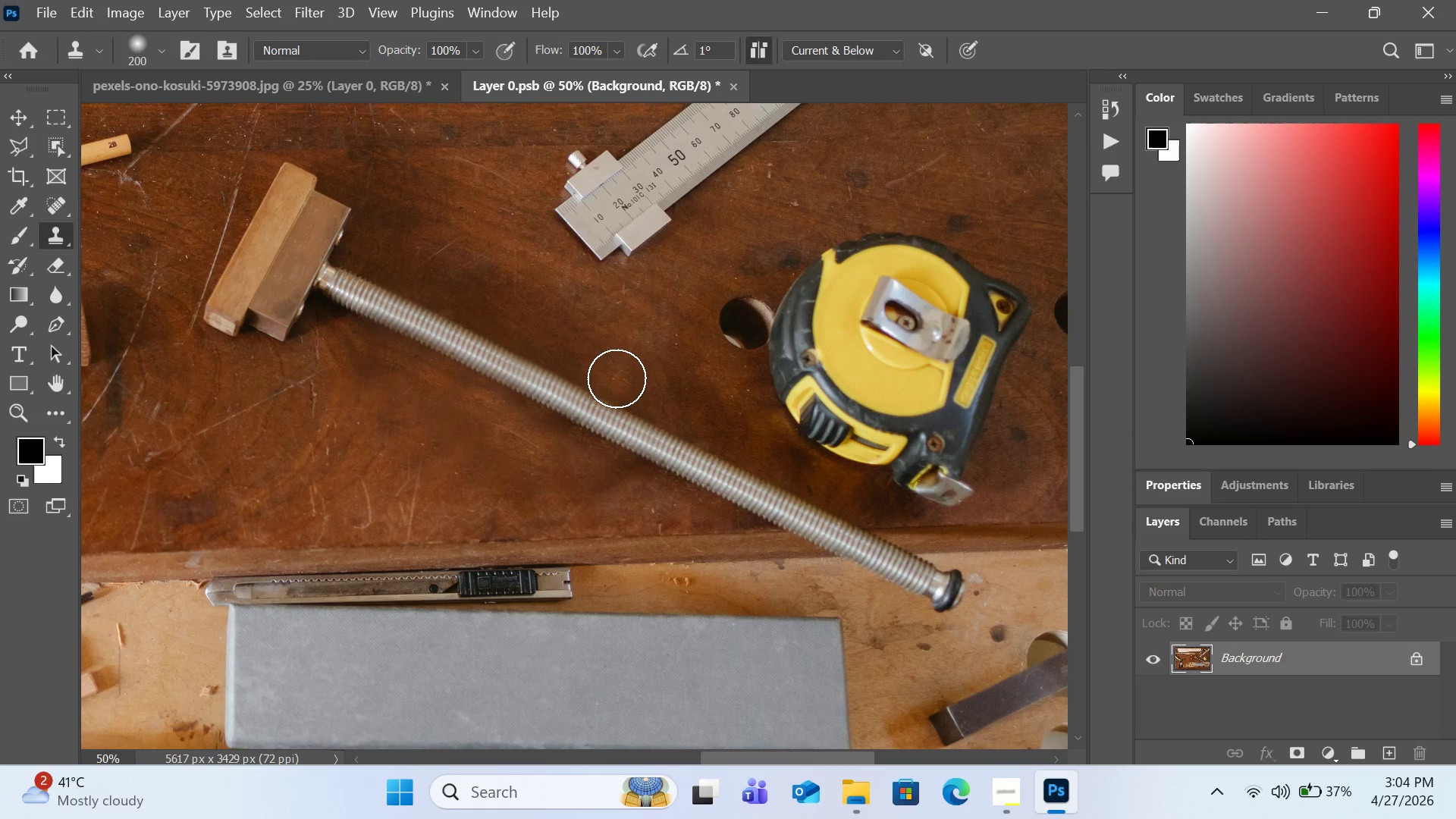 
left_click([617, 378])
 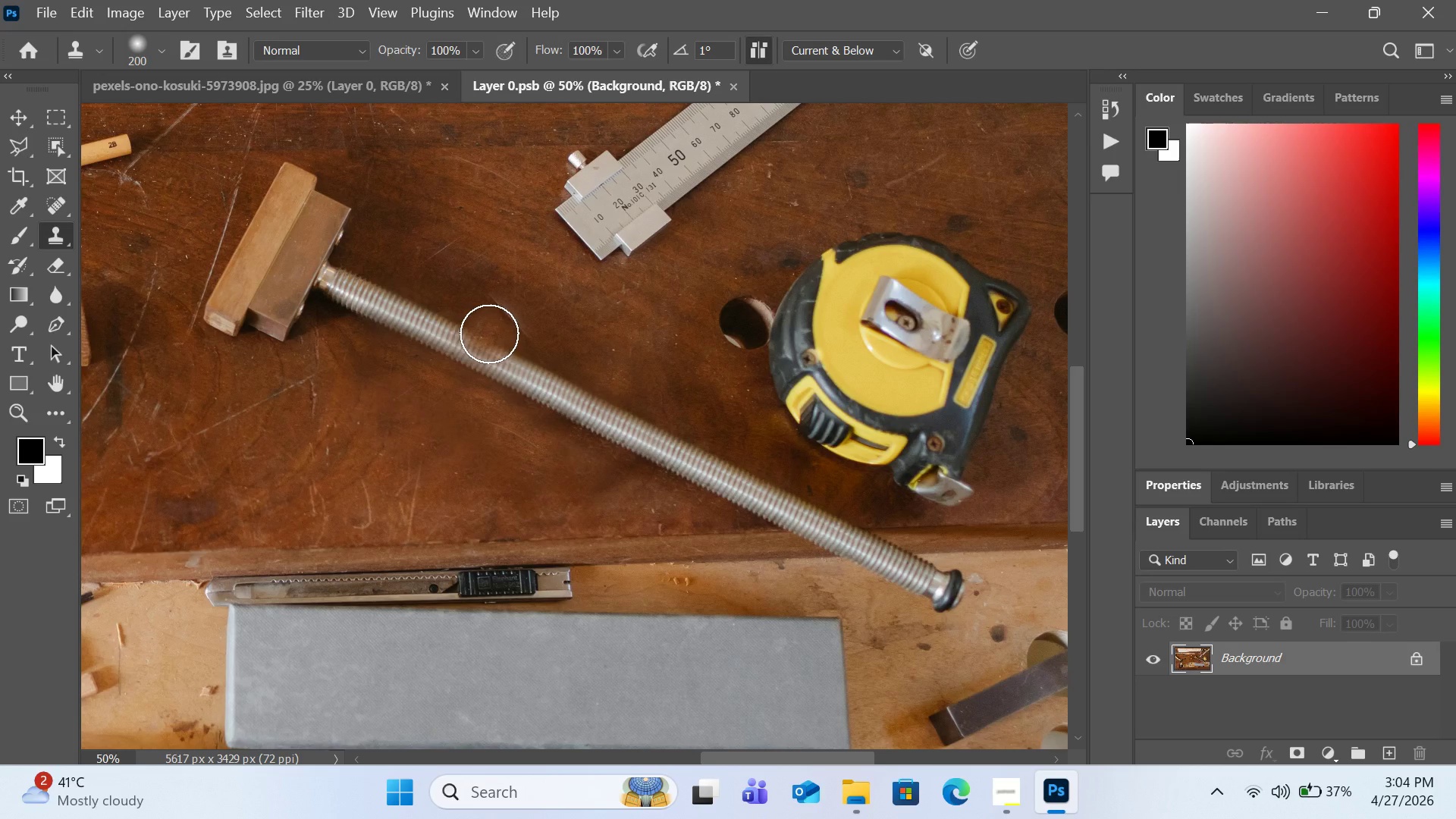 
key(Control+ControlLeft)
 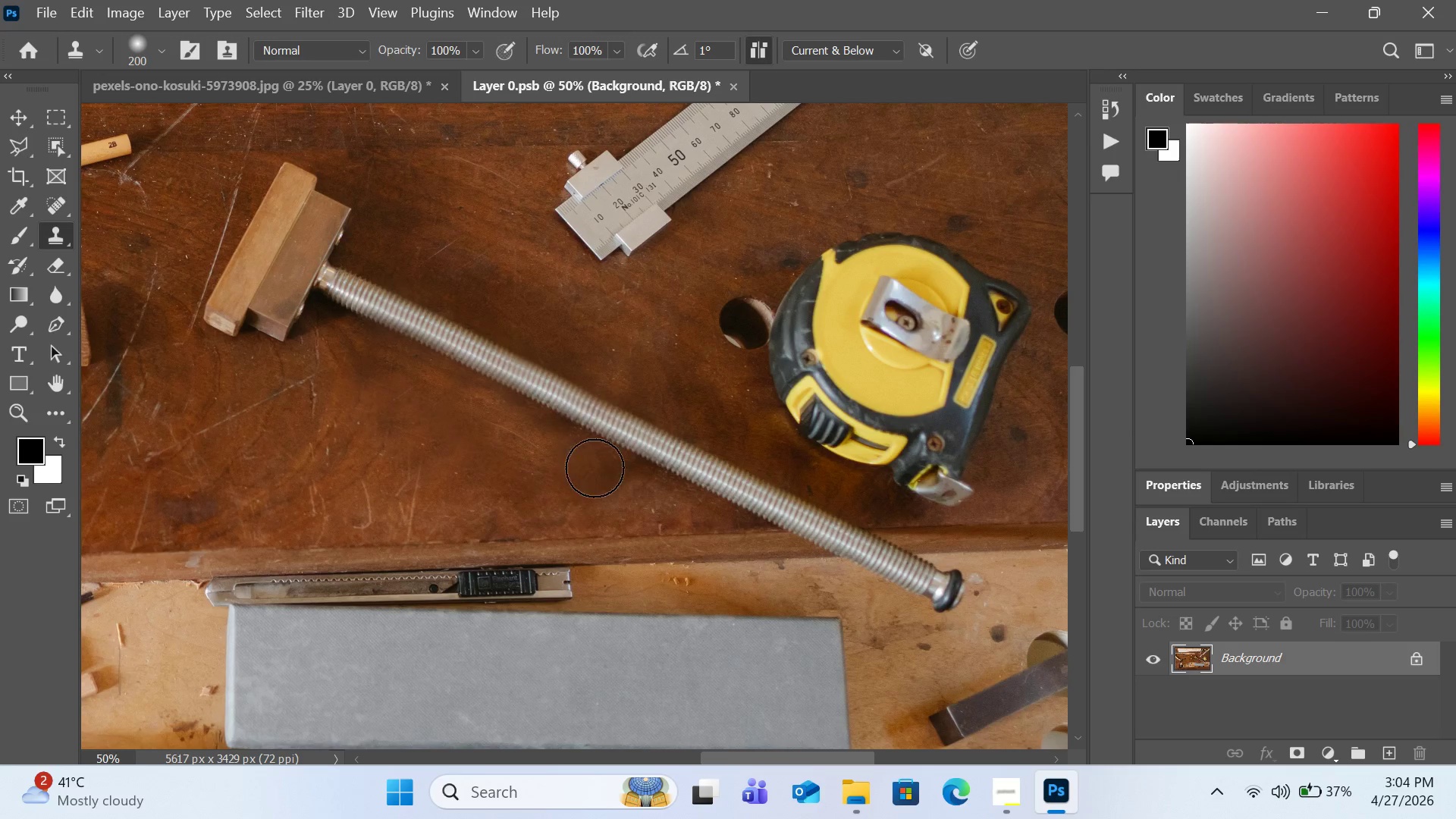 
hold_key(key=AltLeft, duration=1.14)
left_click([494, 468])
 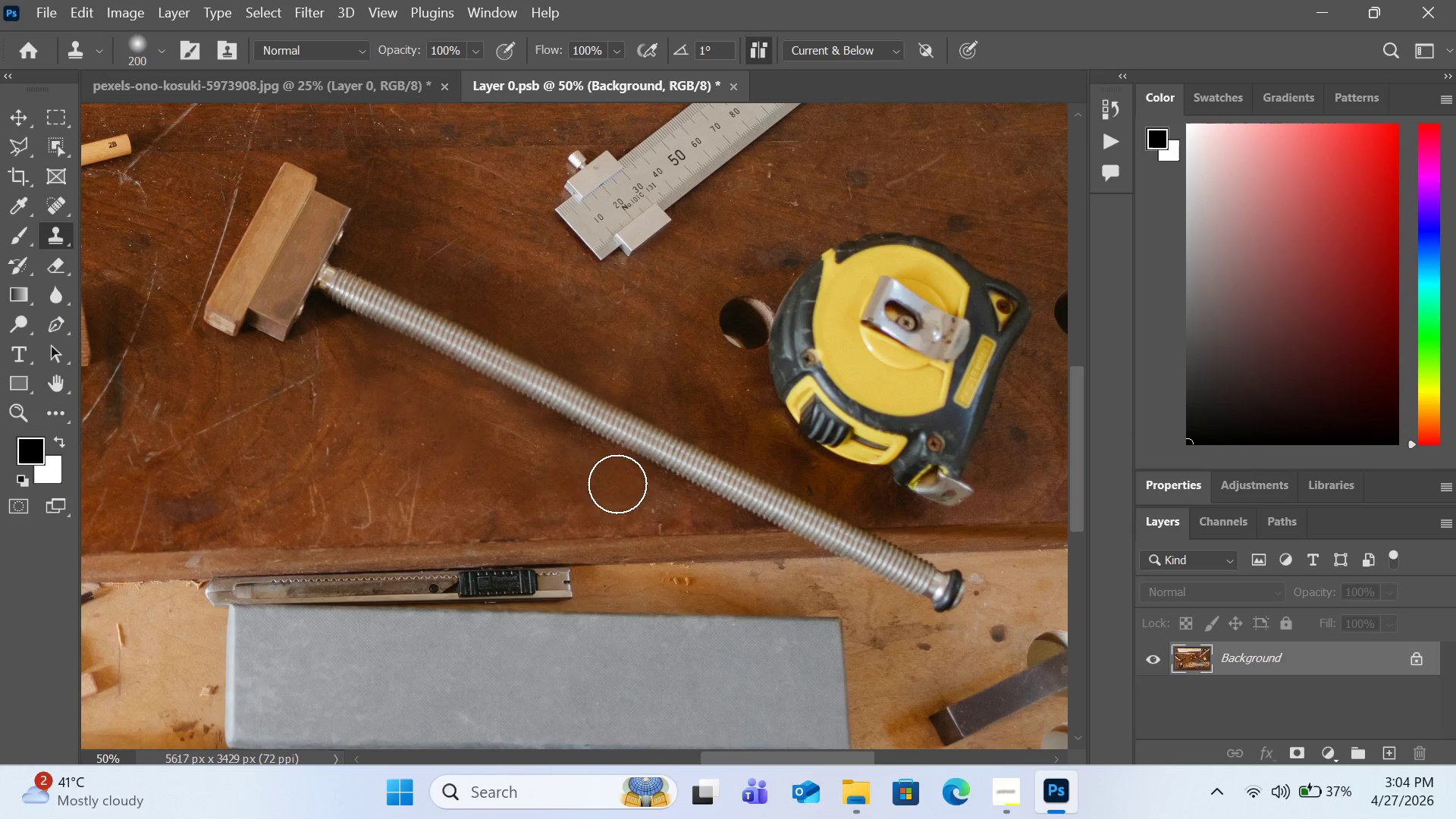 
hold_key(key=AltLeft, duration=0.41)
left_click([394, 426])
 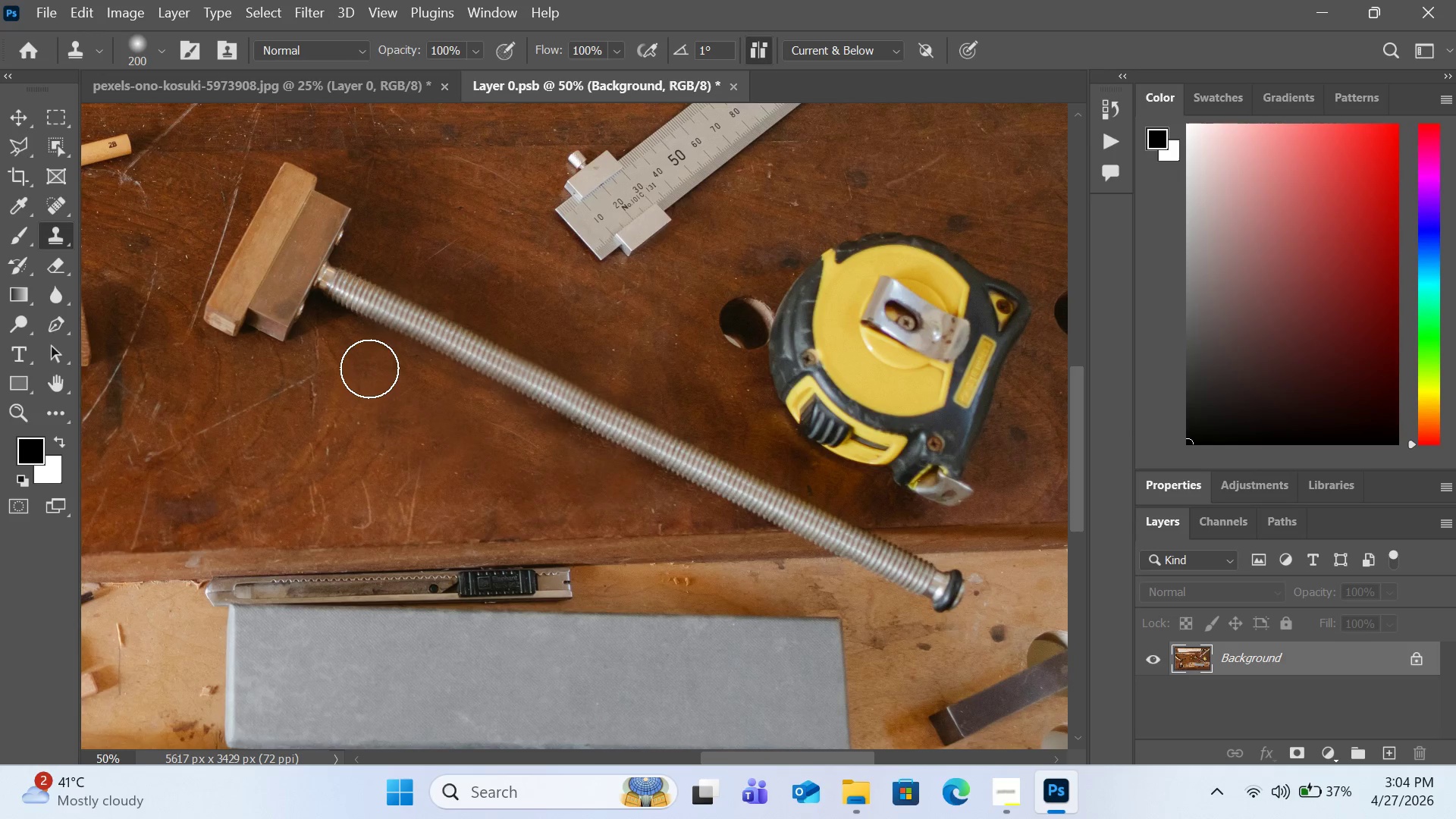 
left_click([369, 369])
 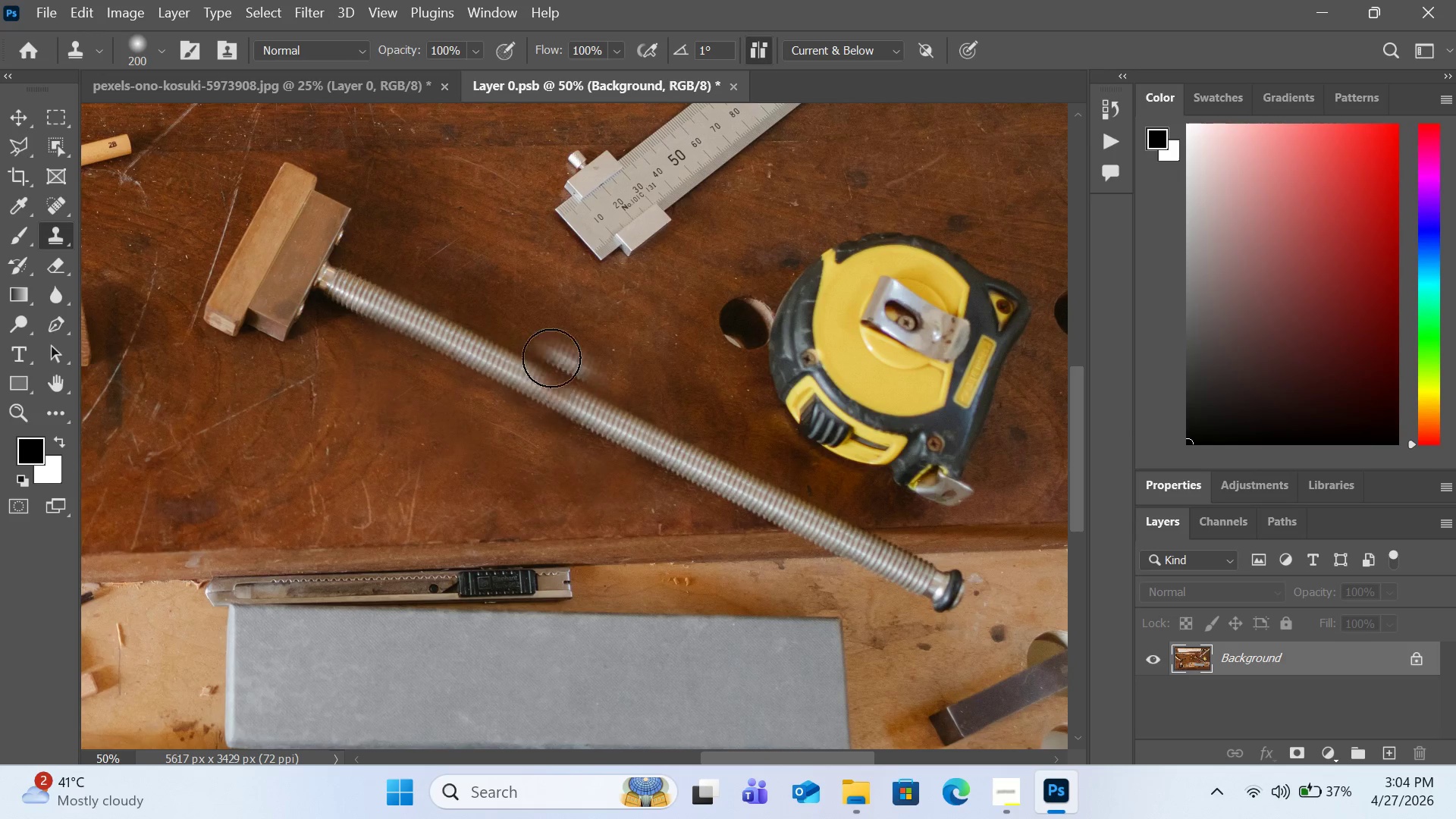 
hold_key(key=AltLeft, duration=0.59)
left_click([492, 249])
 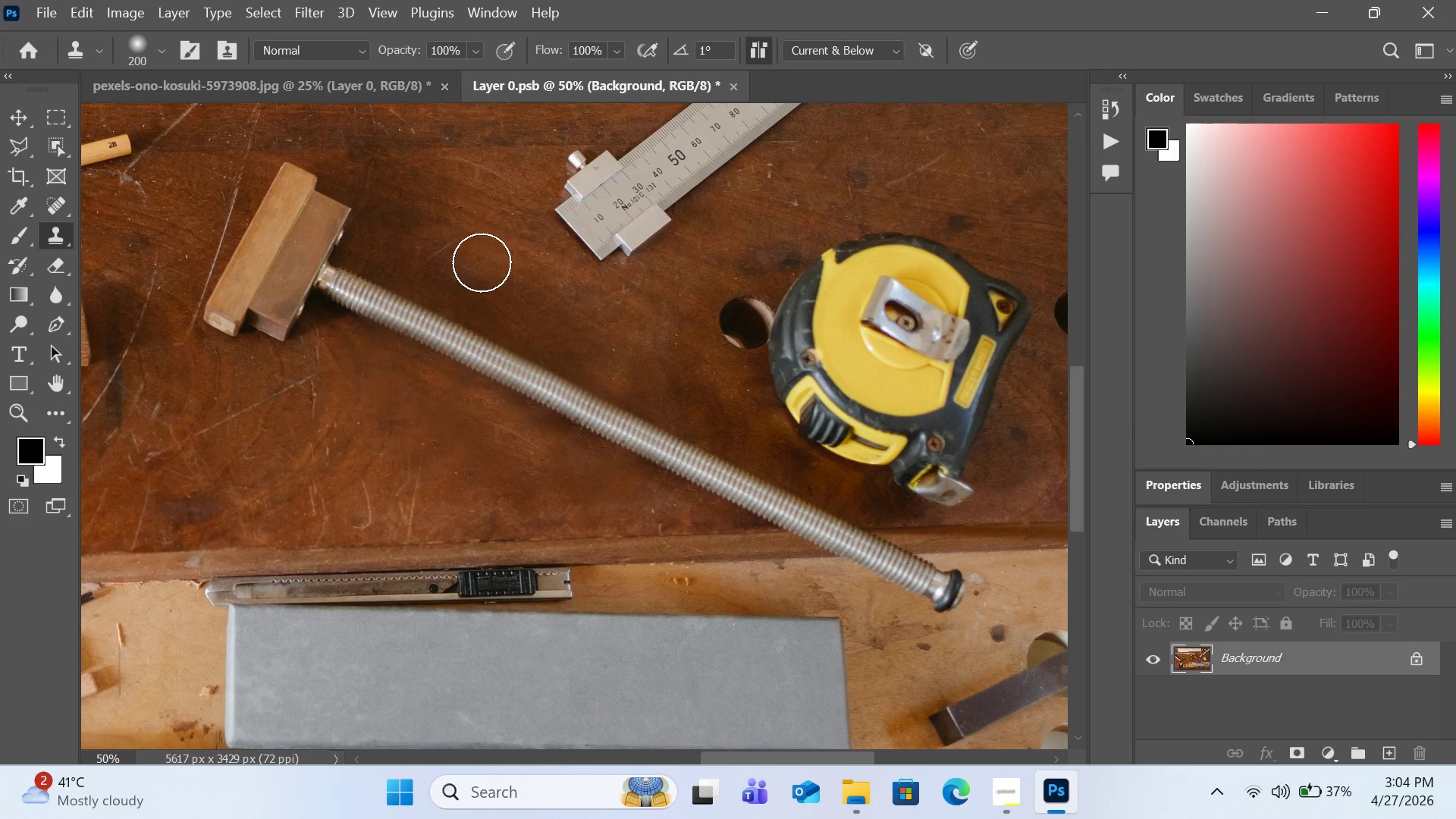 
left_click([482, 262])
 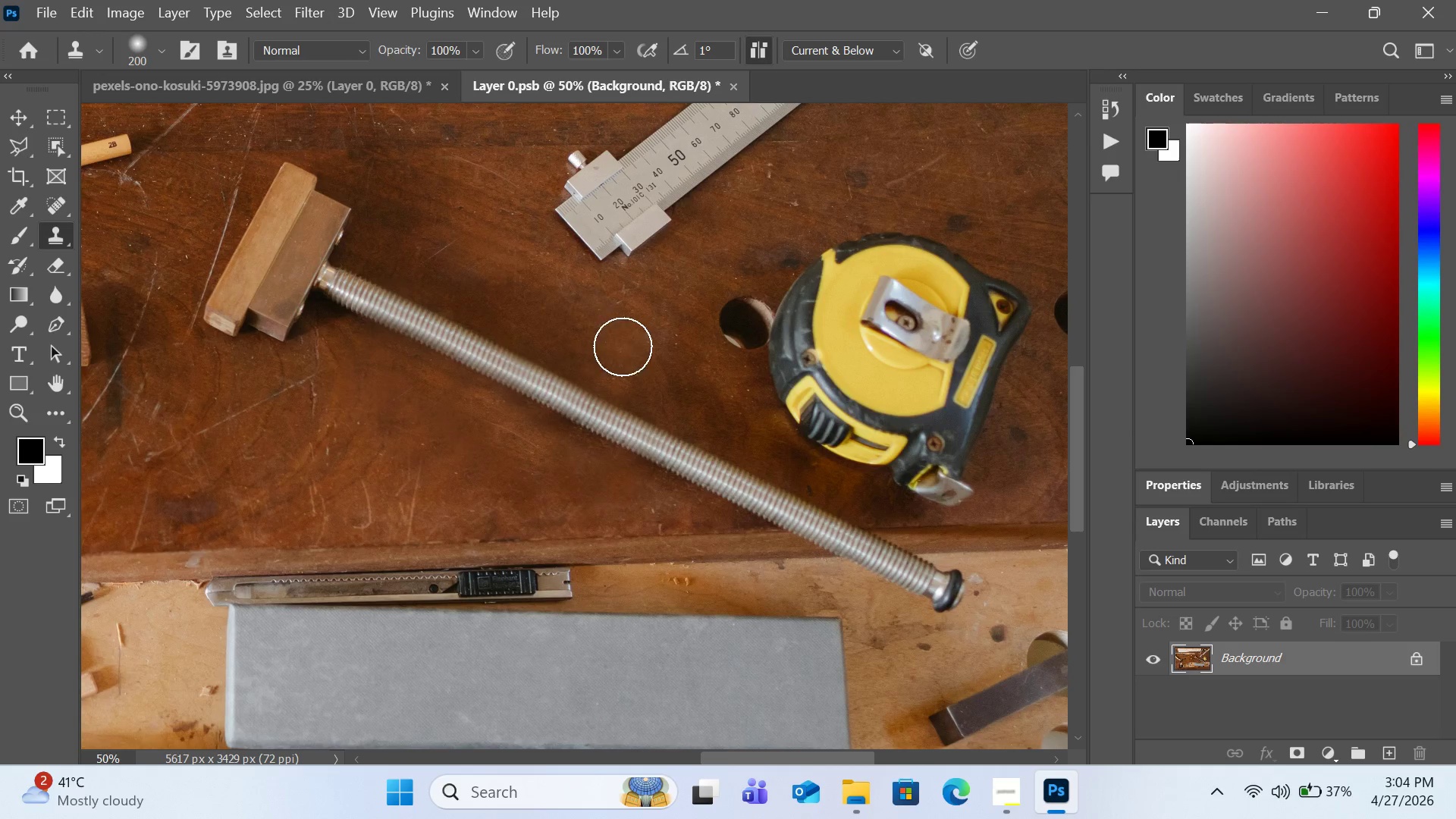 
hold_key(key=AltLeft, duration=0.52)
left_click([692, 276])
 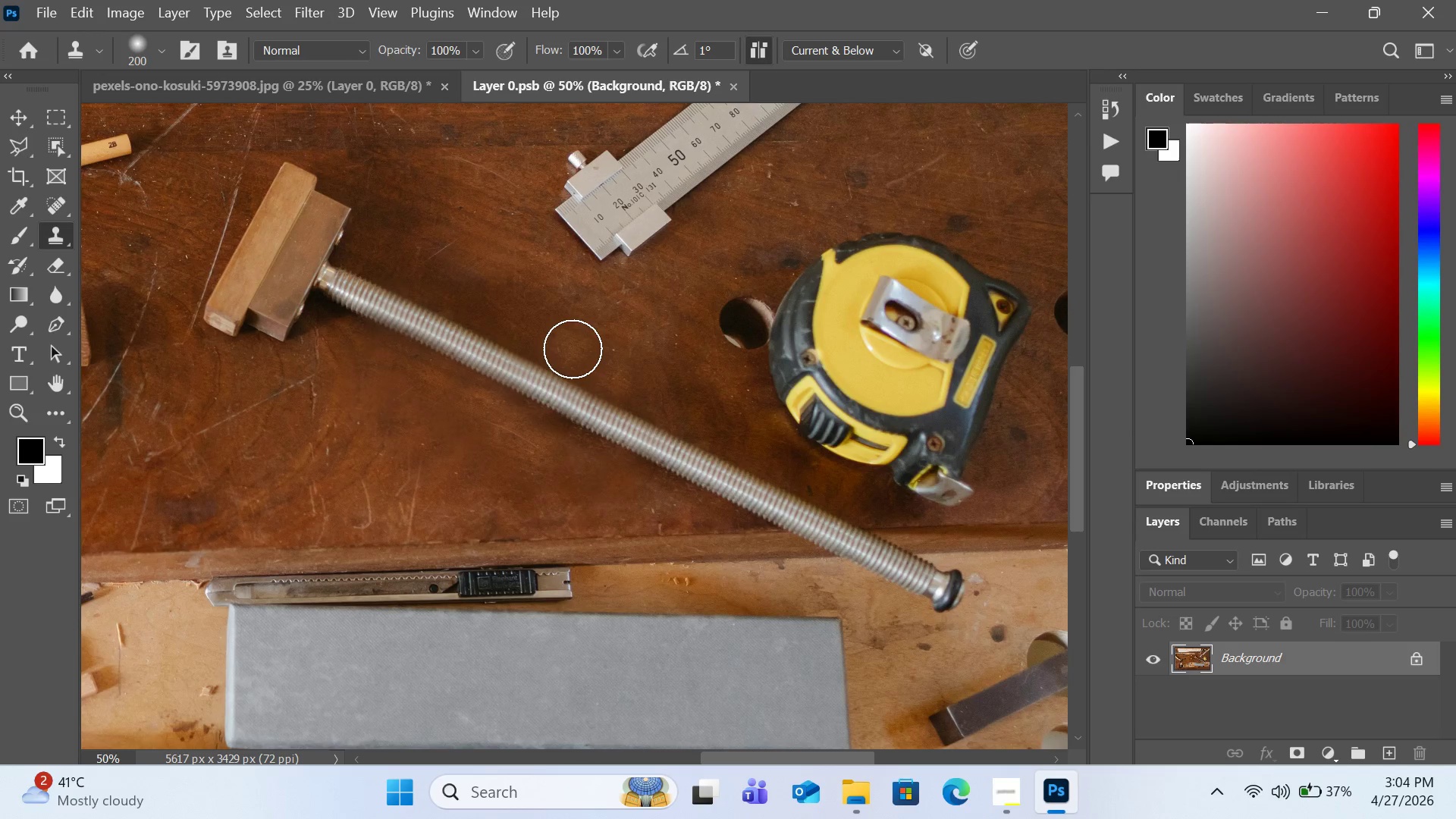 
left_click([573, 349])
 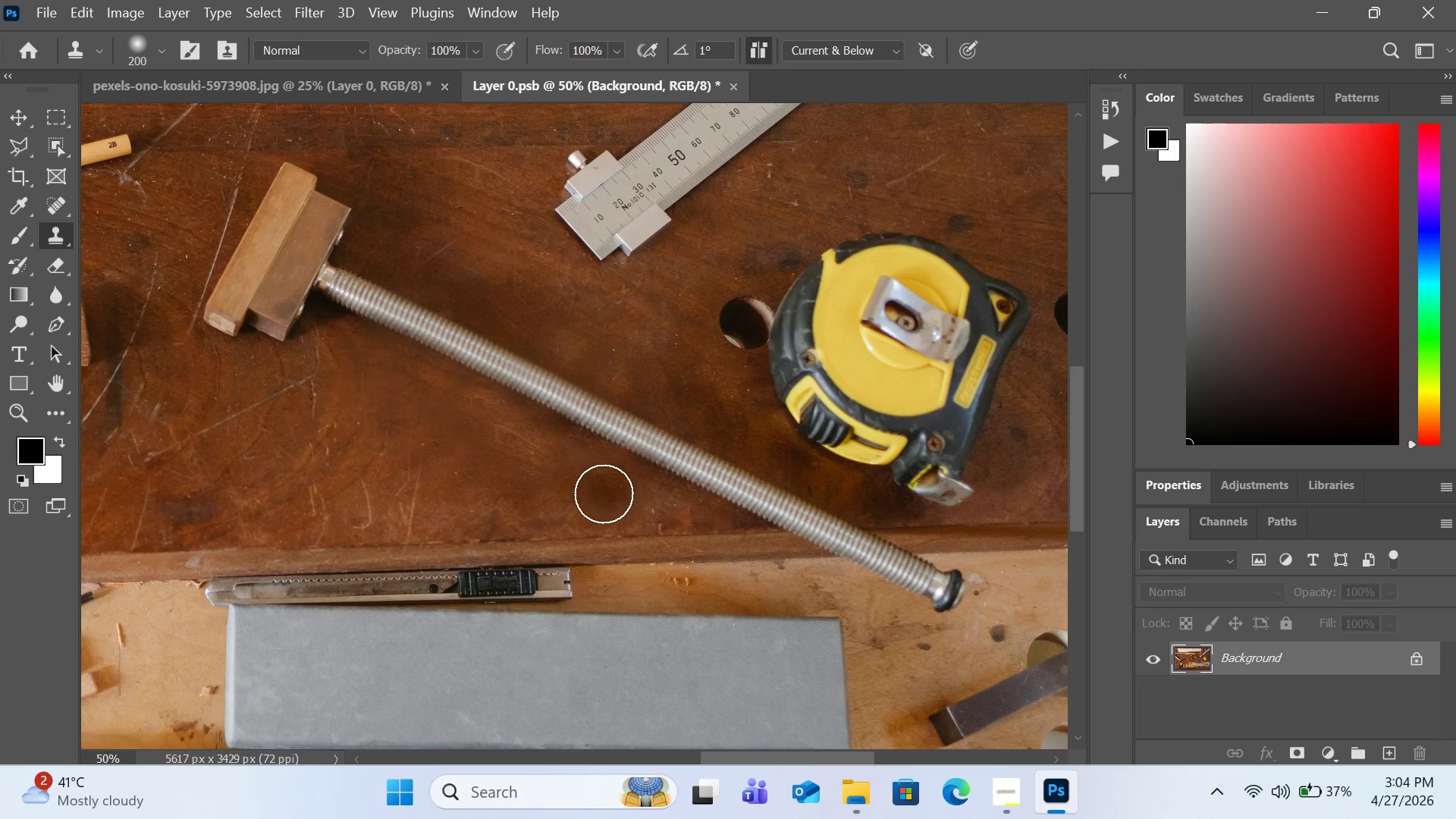 
key(Alt+AltLeft)
 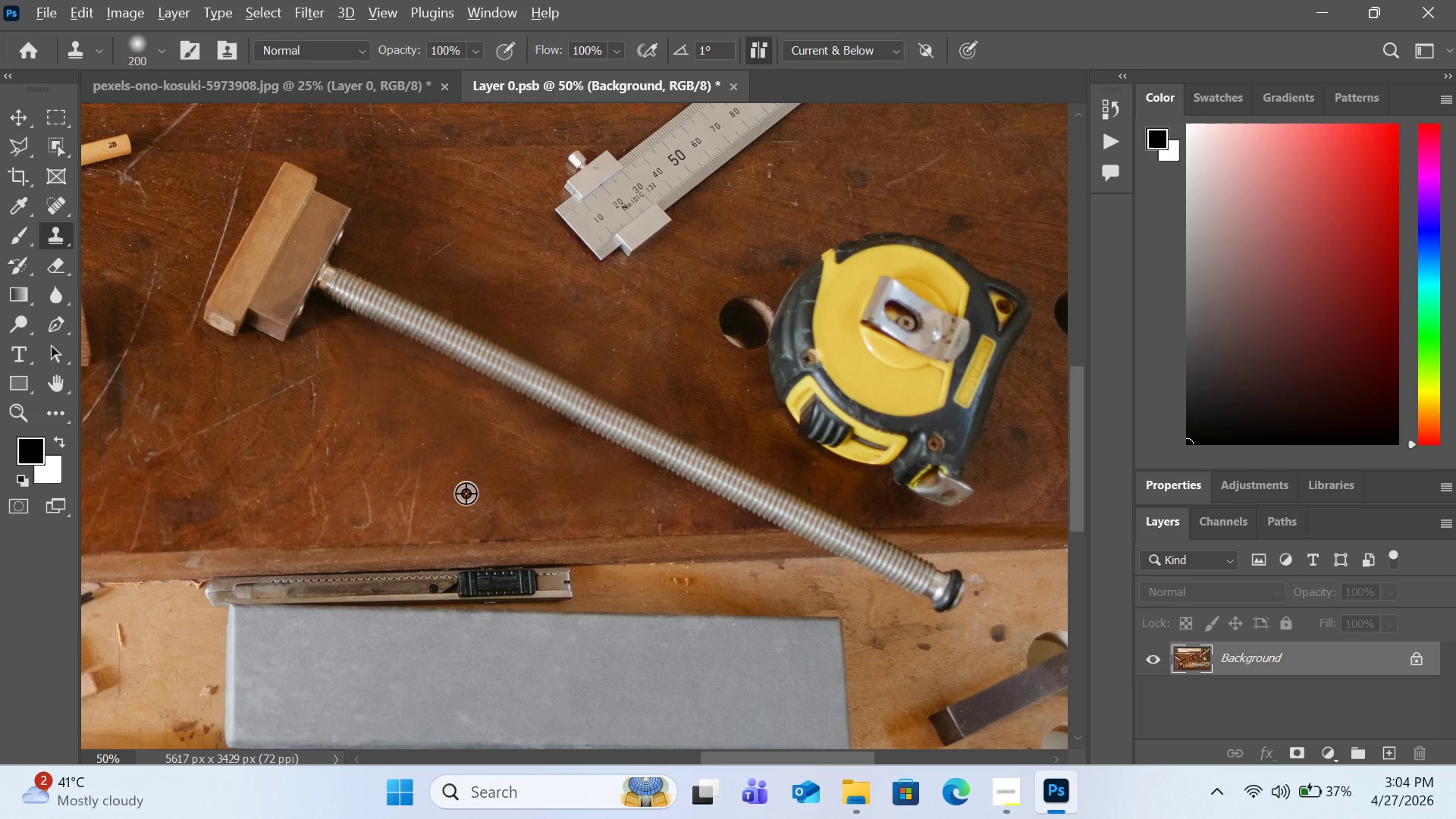 
left_click([466, 493])
 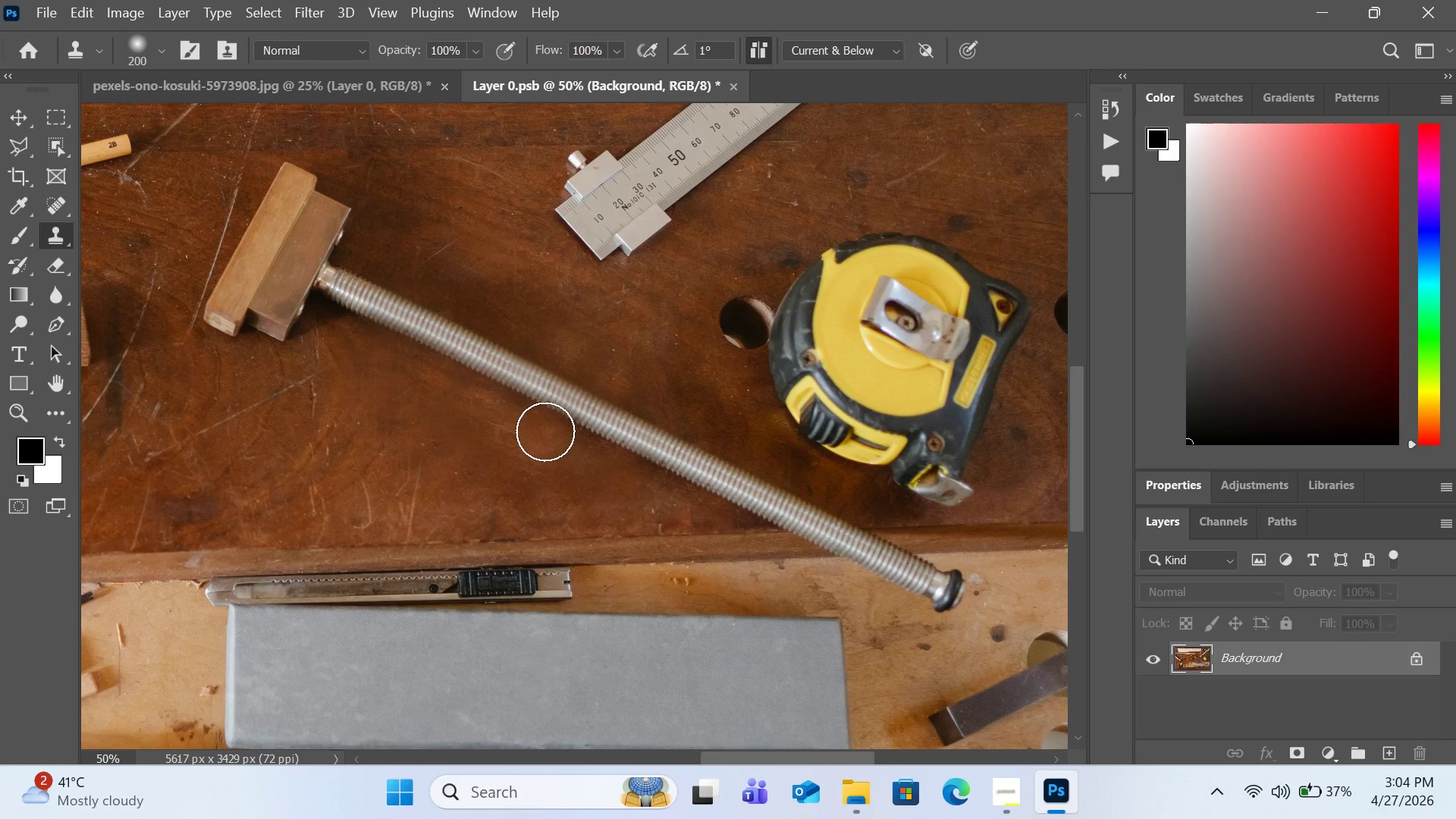 
left_click([545, 431])
 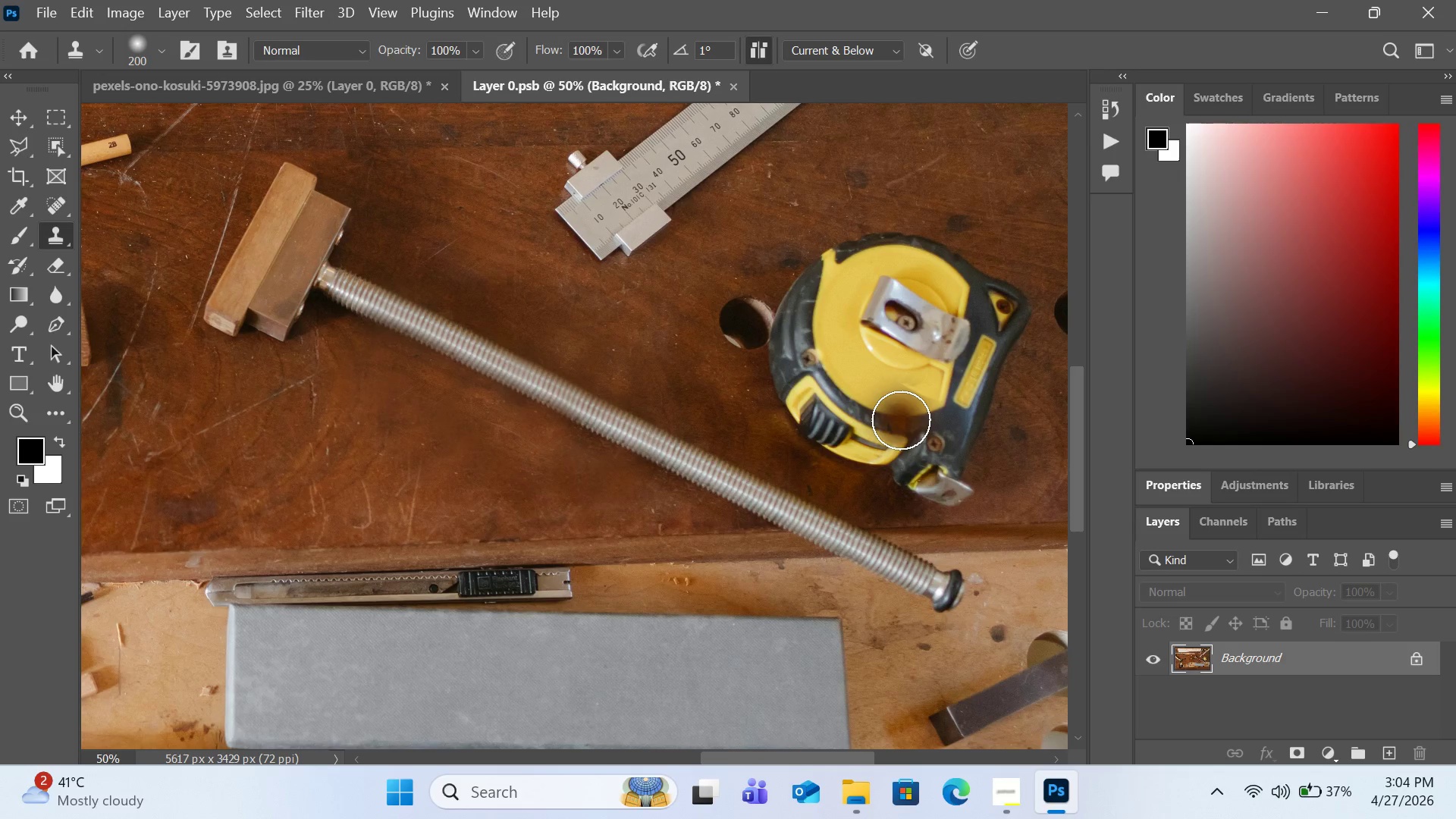 
key(Control+S)
 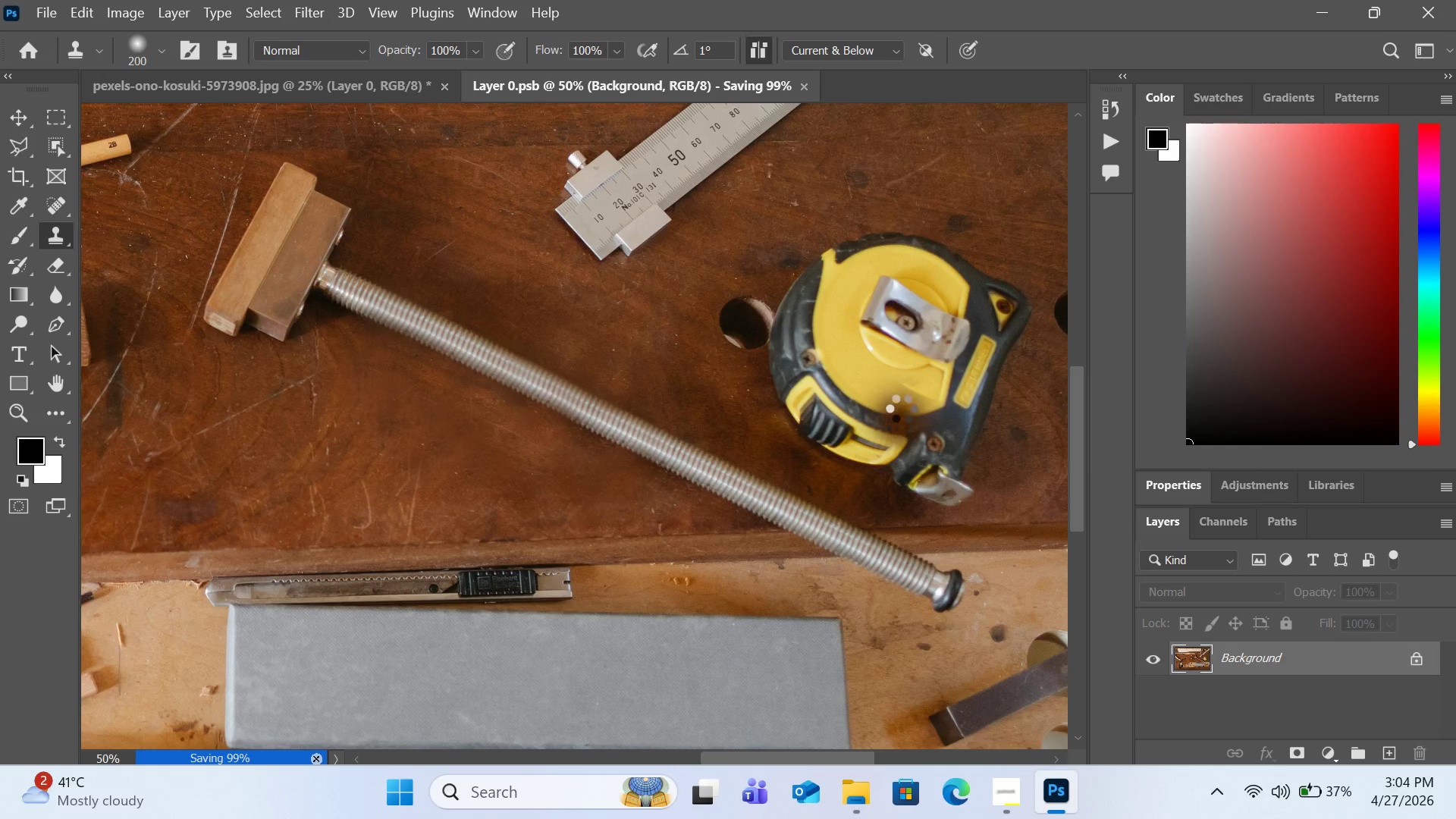 
mouse_move([865, 403])
 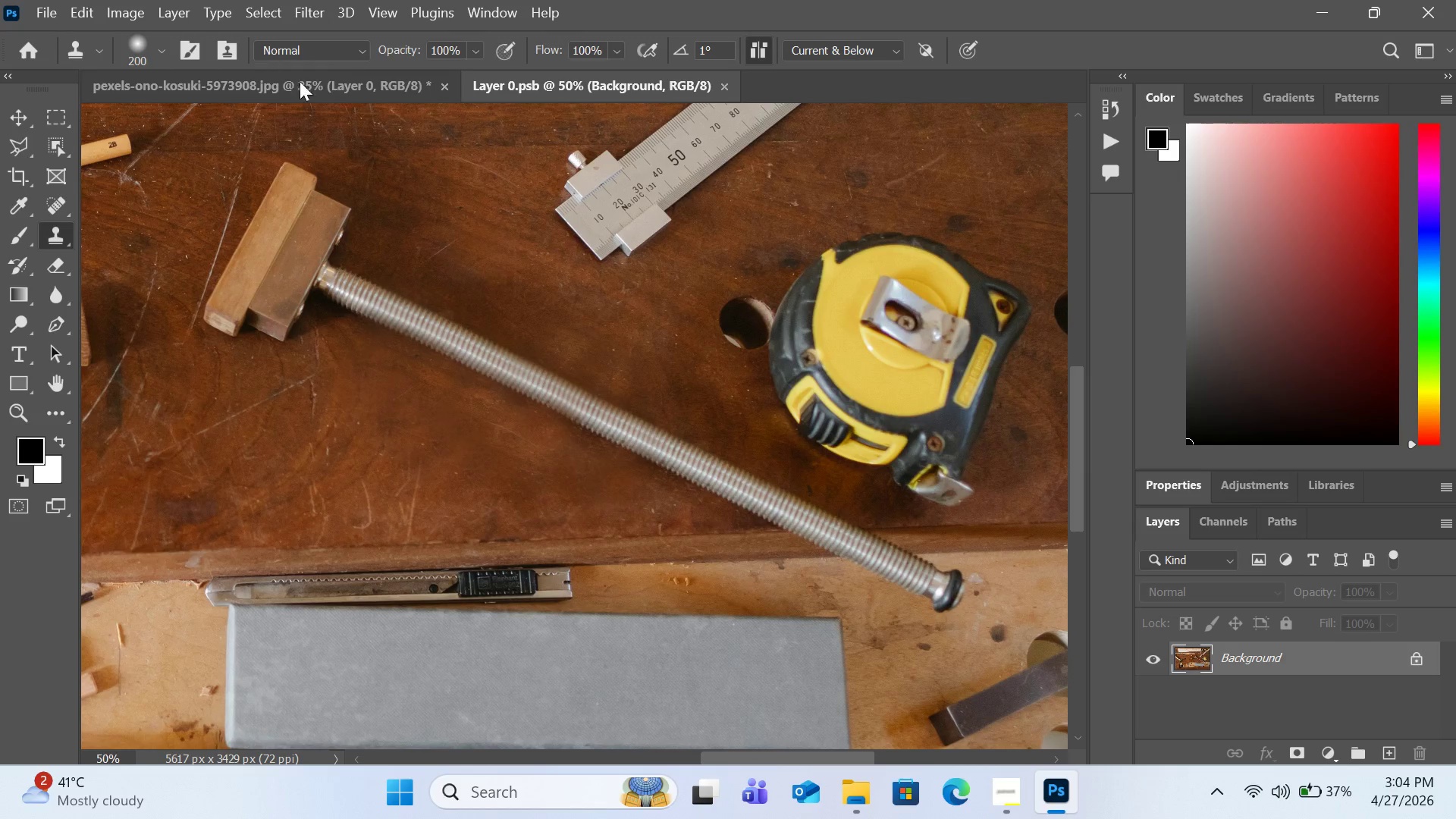 
left_click([308, 93])
 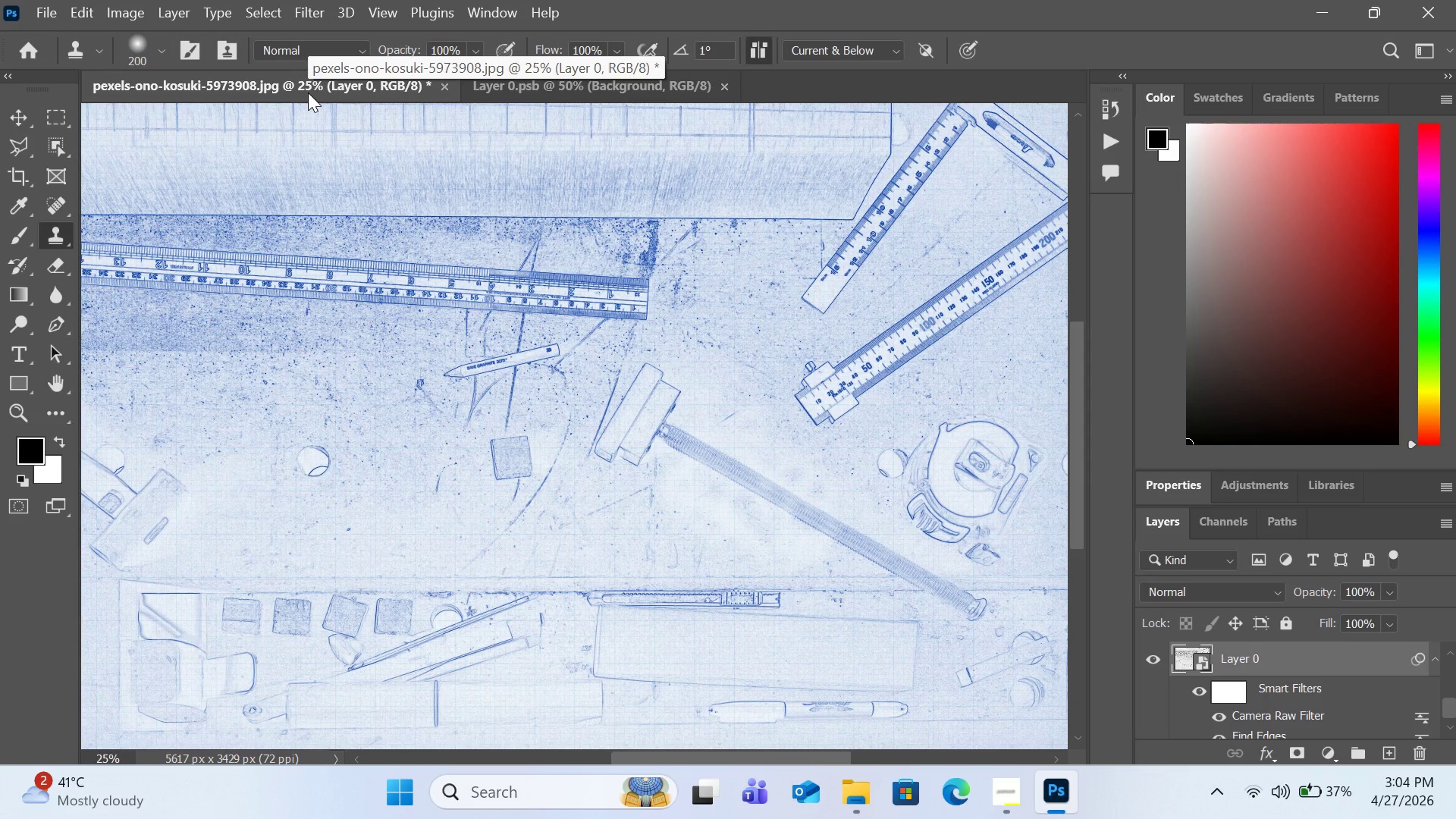 
wait(7.58)
 